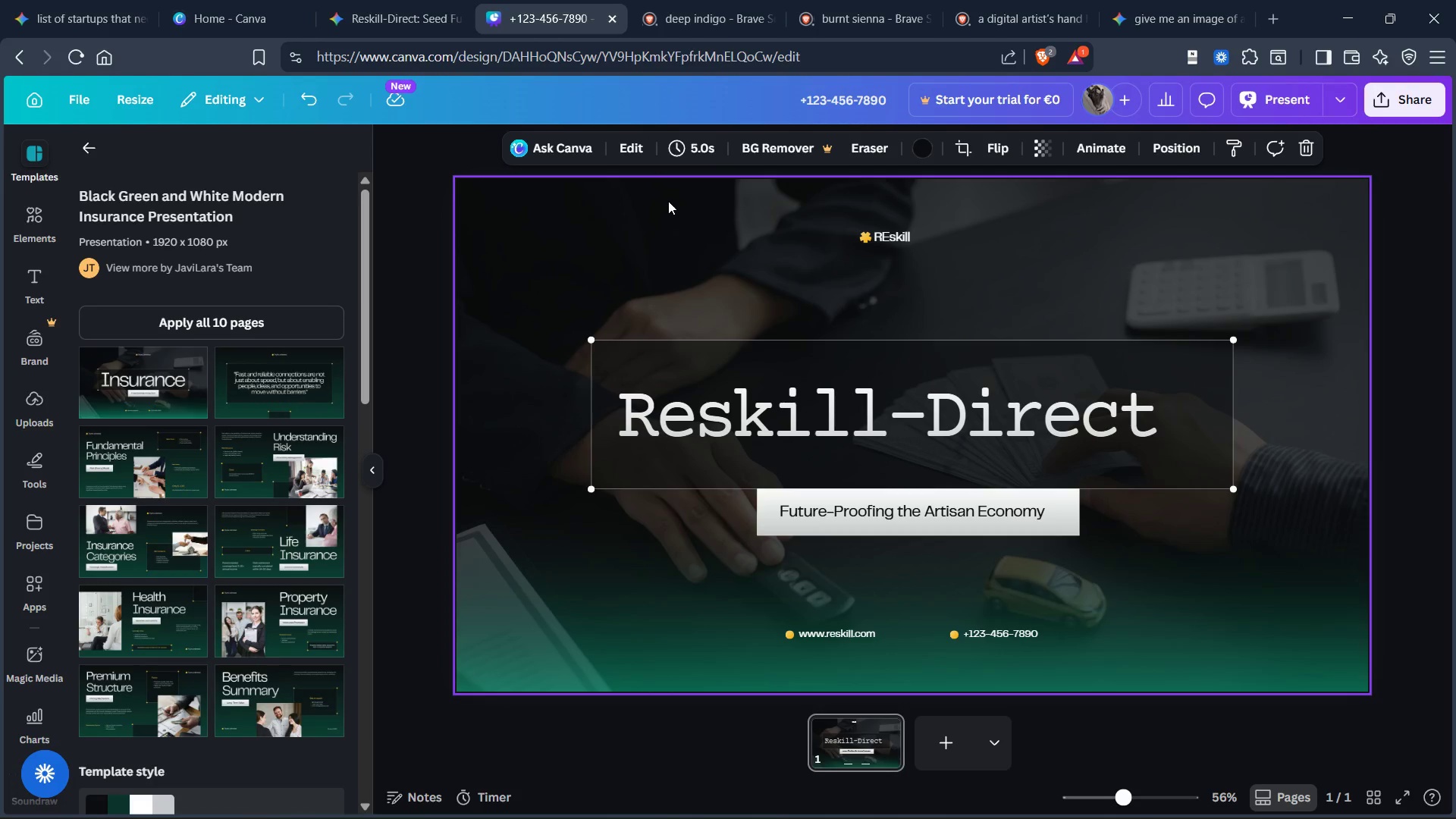 
right_click([668, 200])
 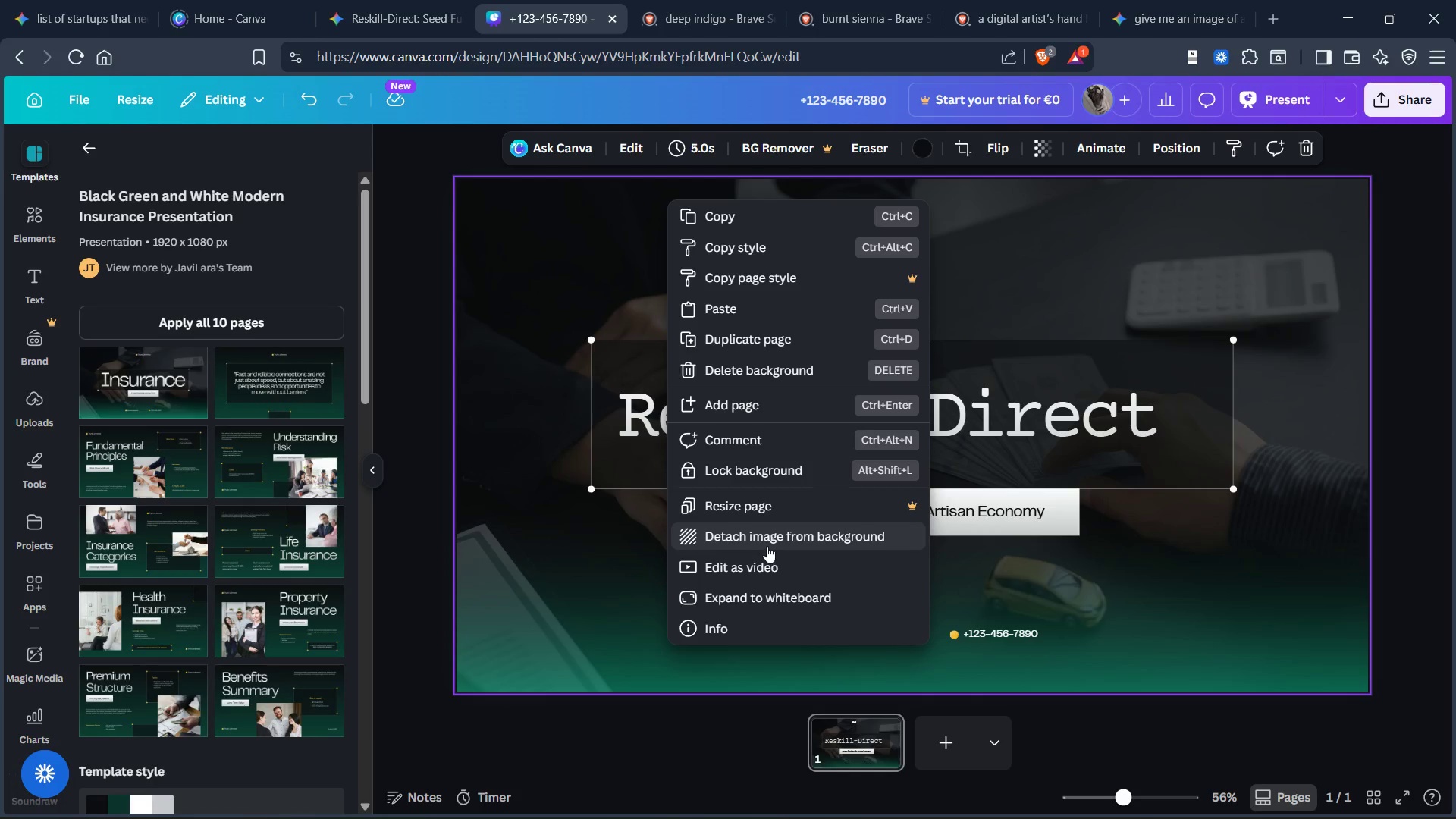 
left_click([769, 541])
 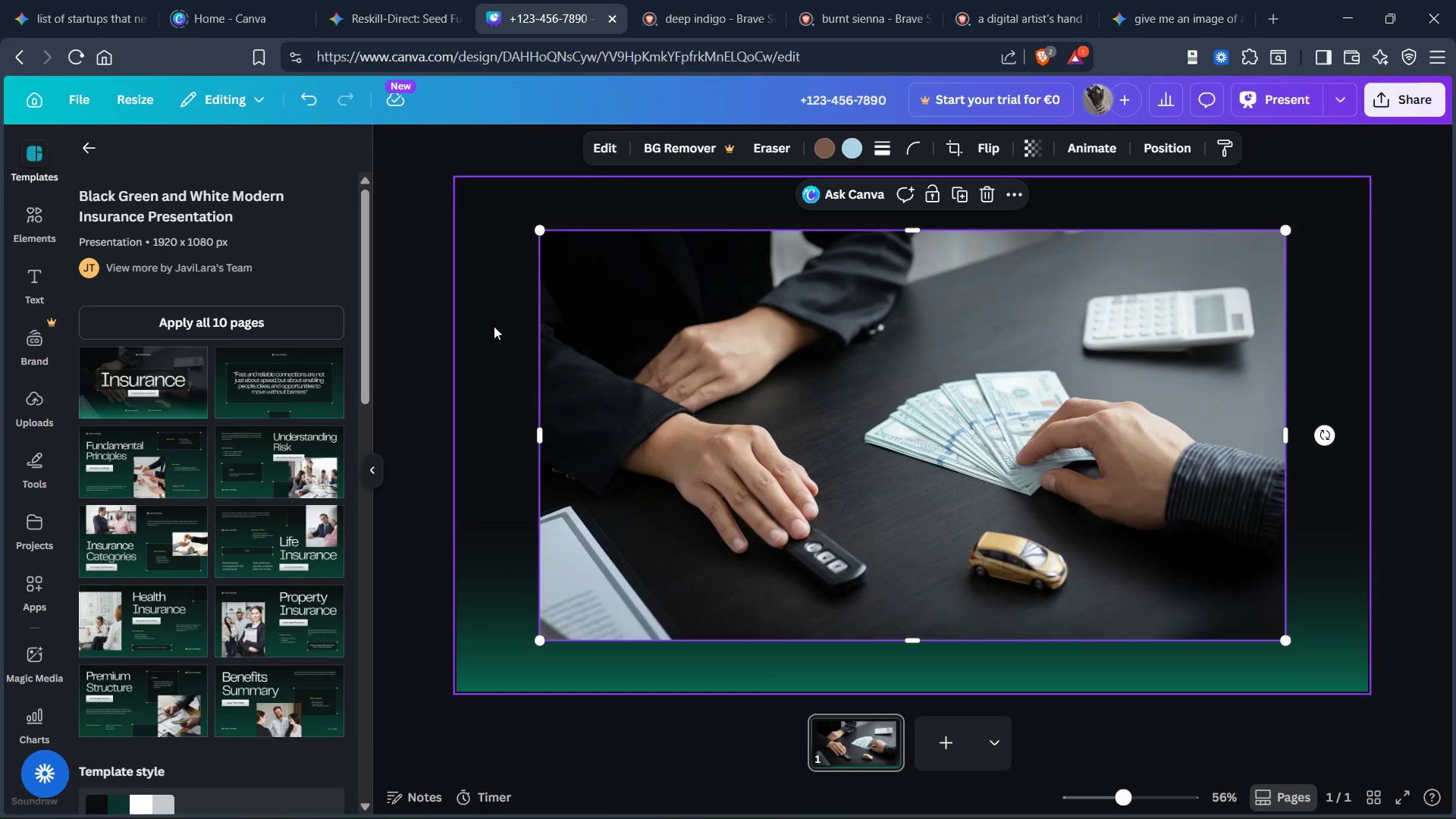 
left_click([494, 326])
 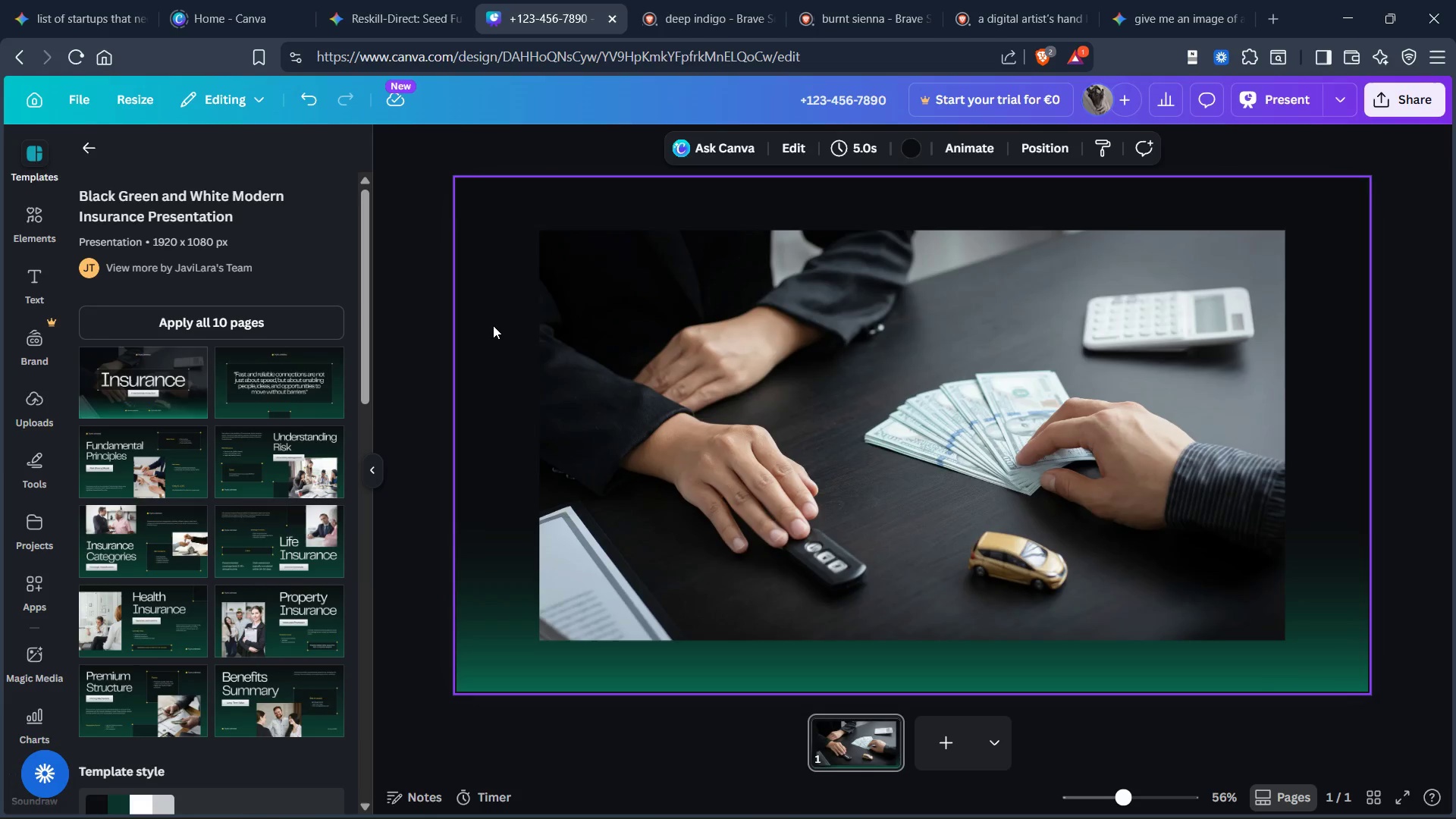 
key(Control+V)
 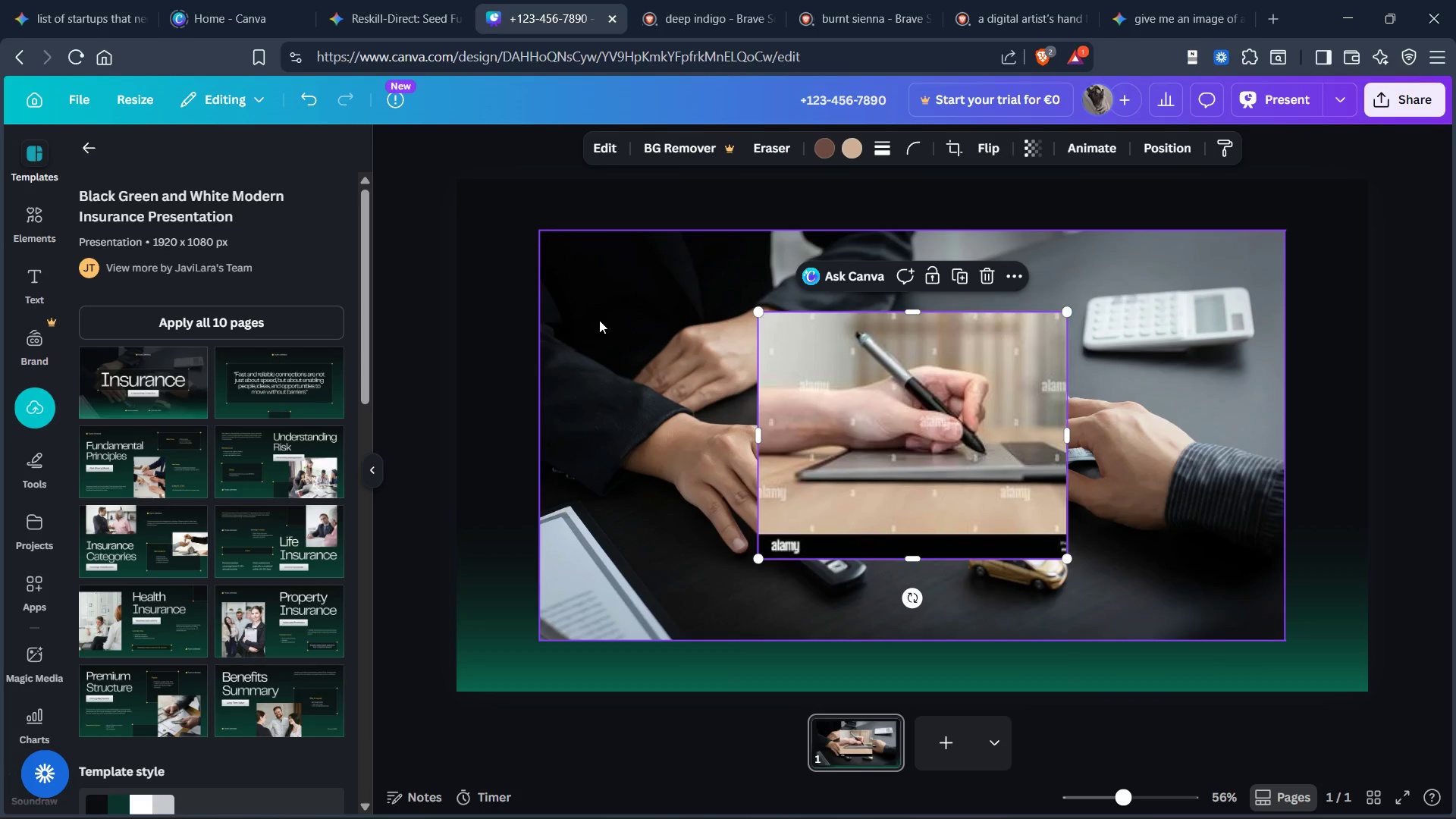 
wait(5.55)
 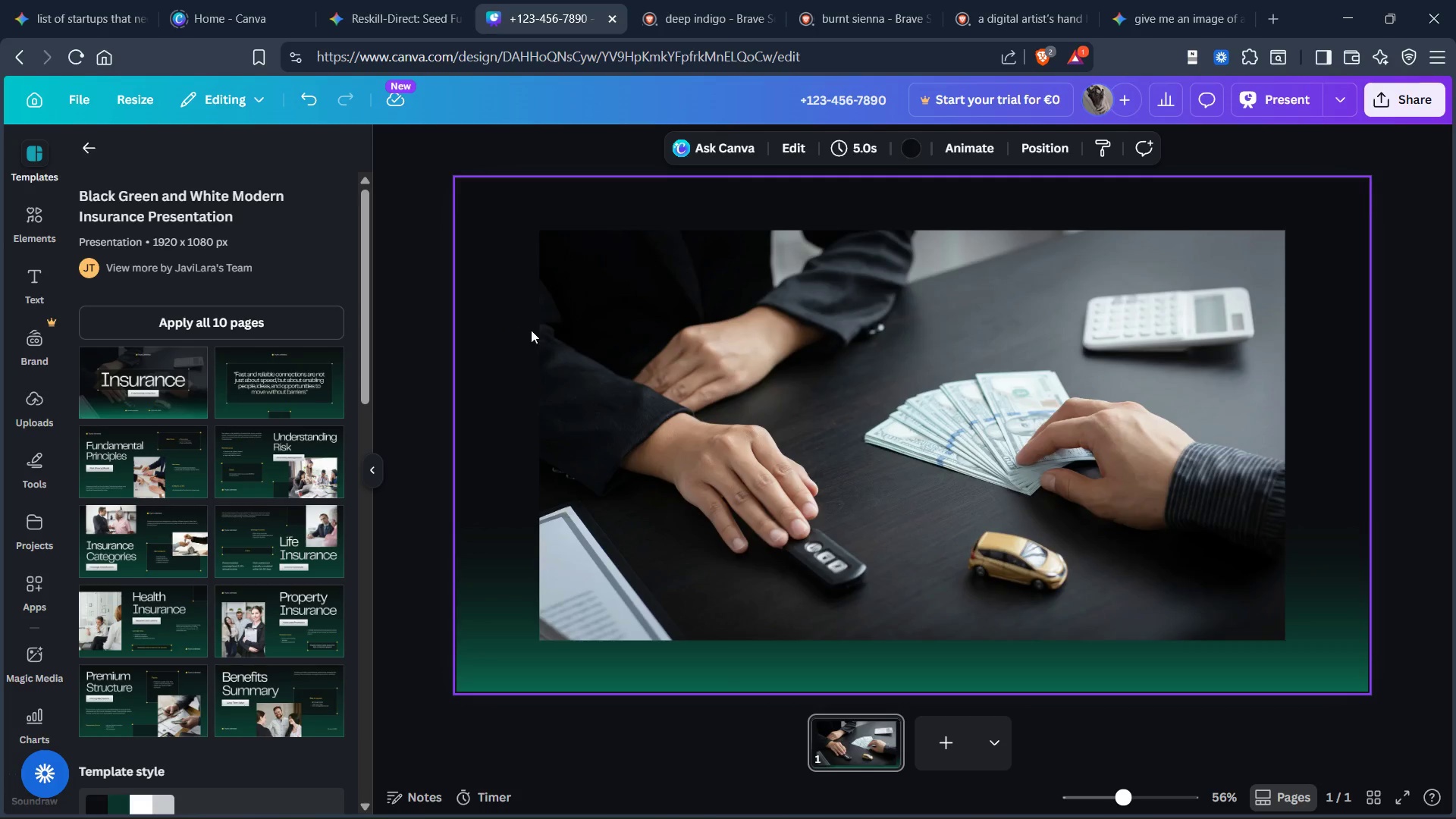 
right_click([899, 397])
 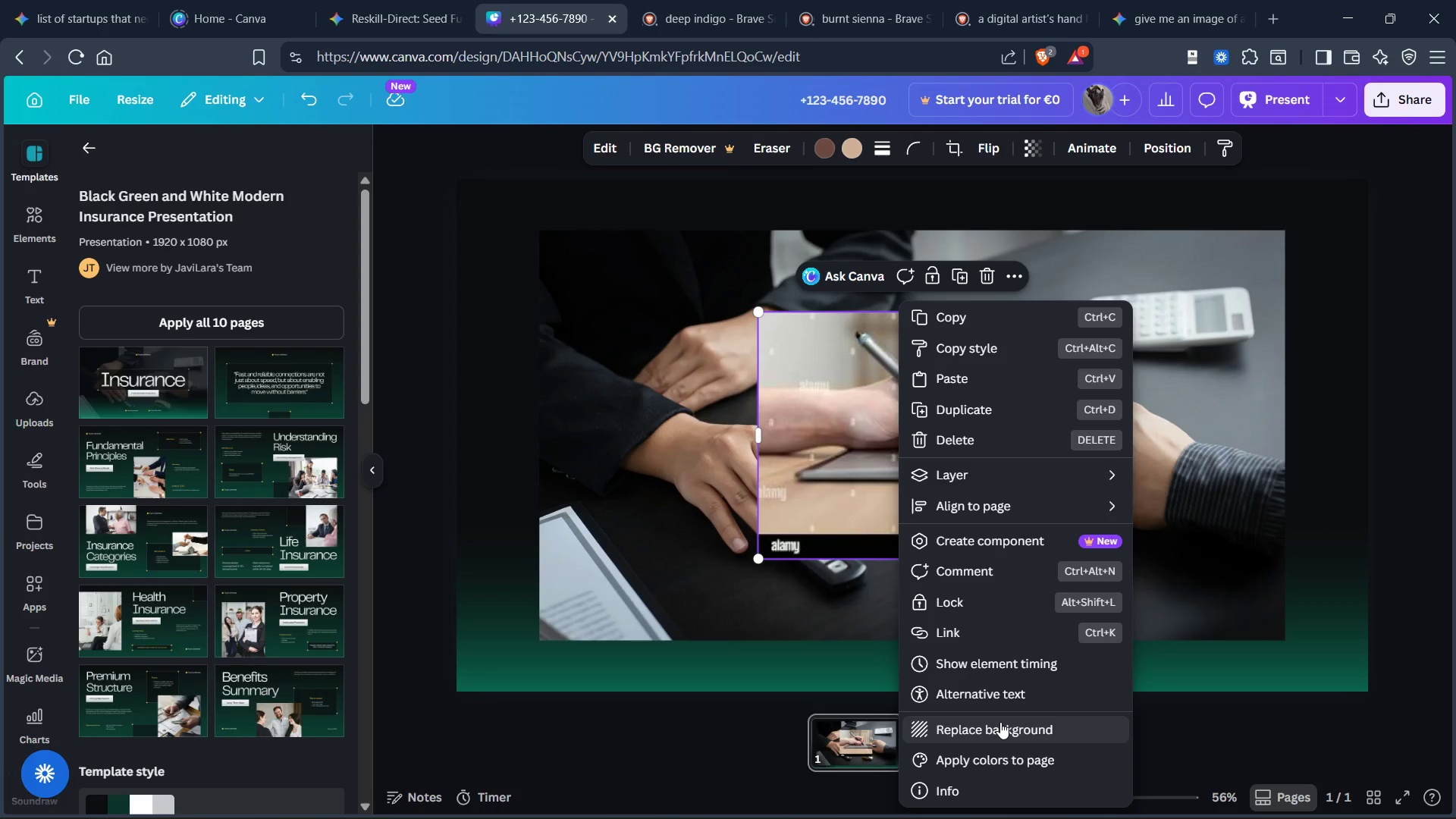 
wait(6.98)
 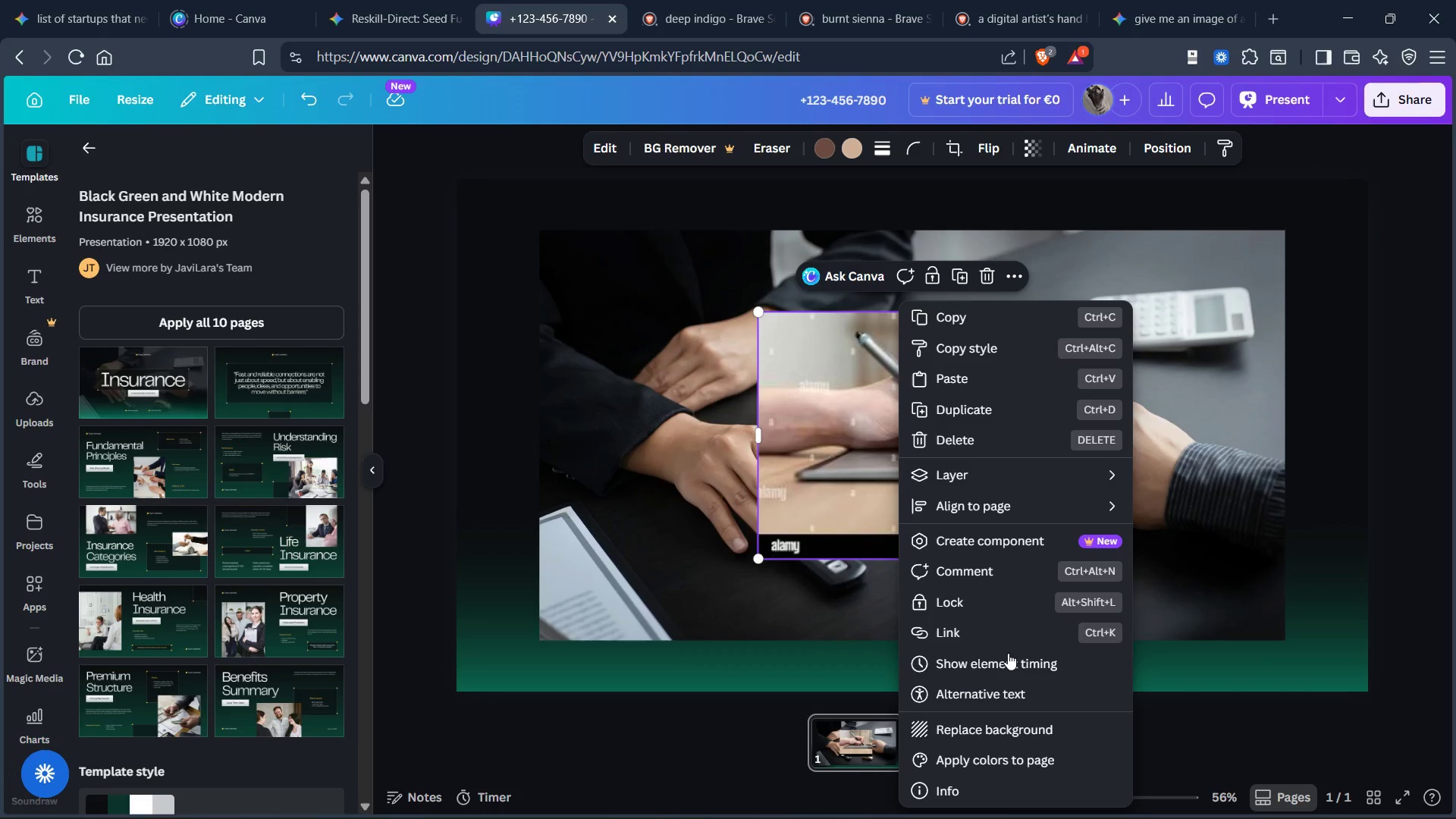 
left_click([1003, 722])
 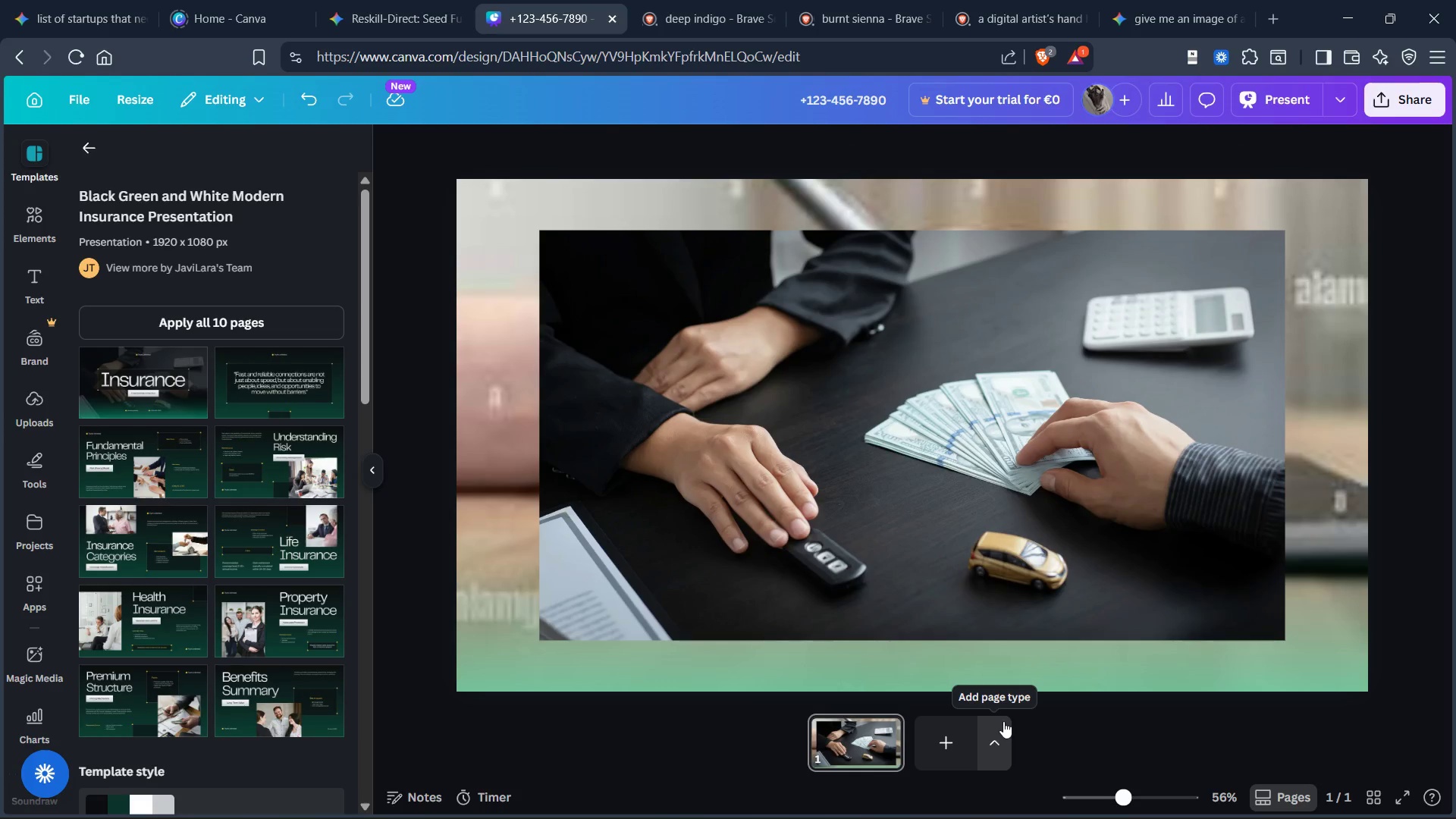 
key(Control+Z)
 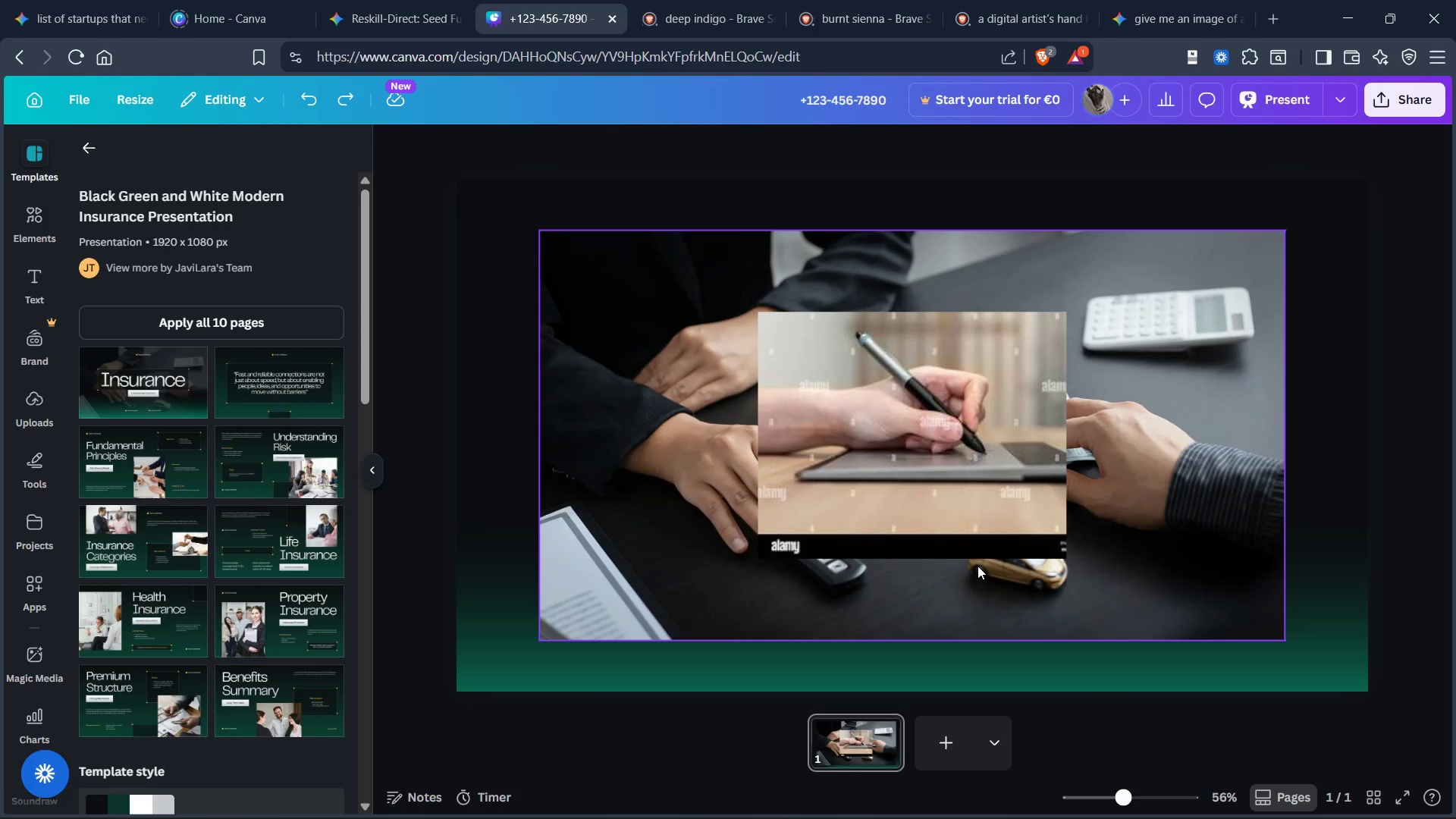 
key(Control+Z)
 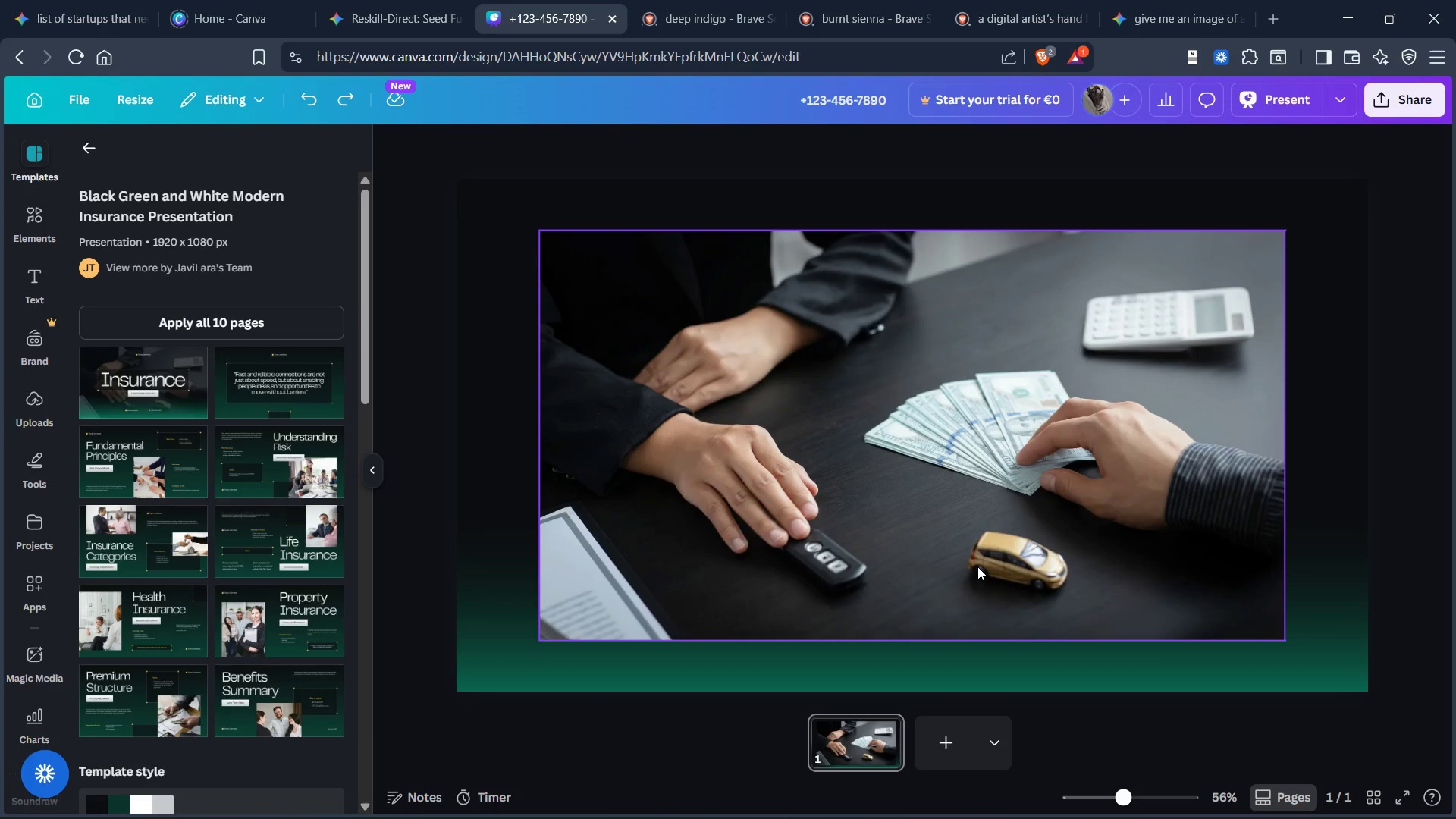 
key(Control+Z)
 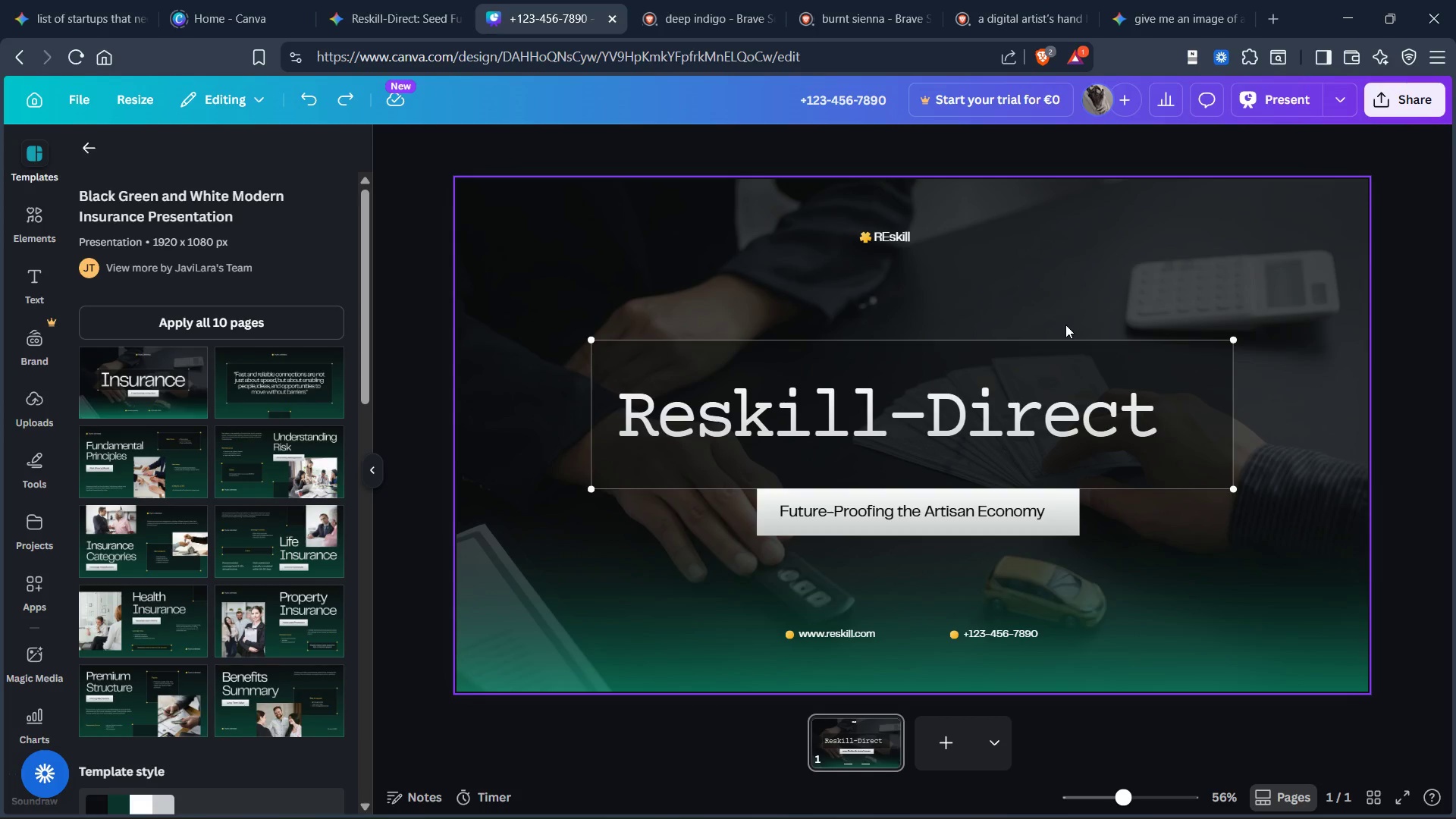 
left_click([1065, 325])
 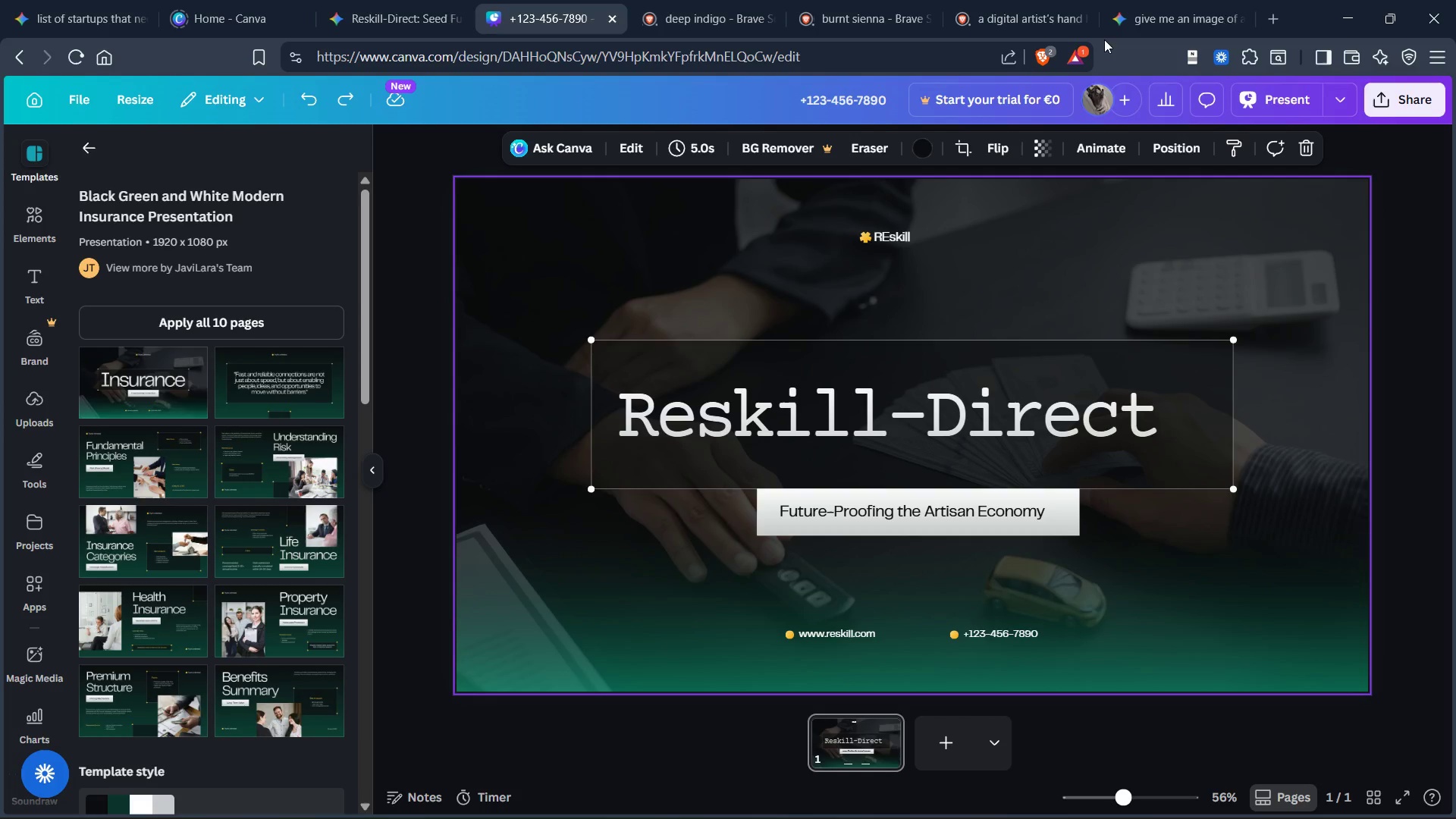 
left_click([1145, 10])
 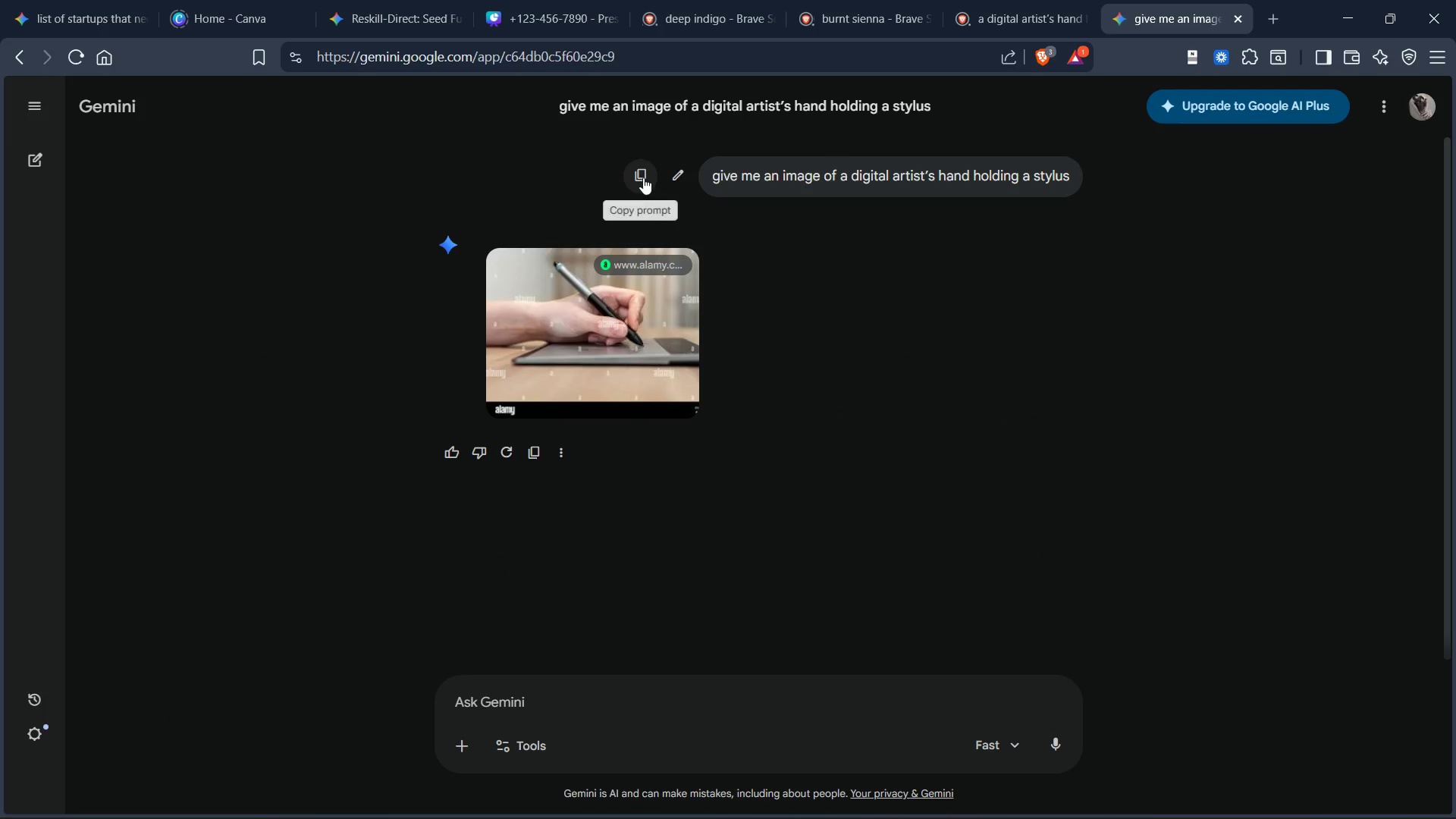 
left_click([676, 172])
 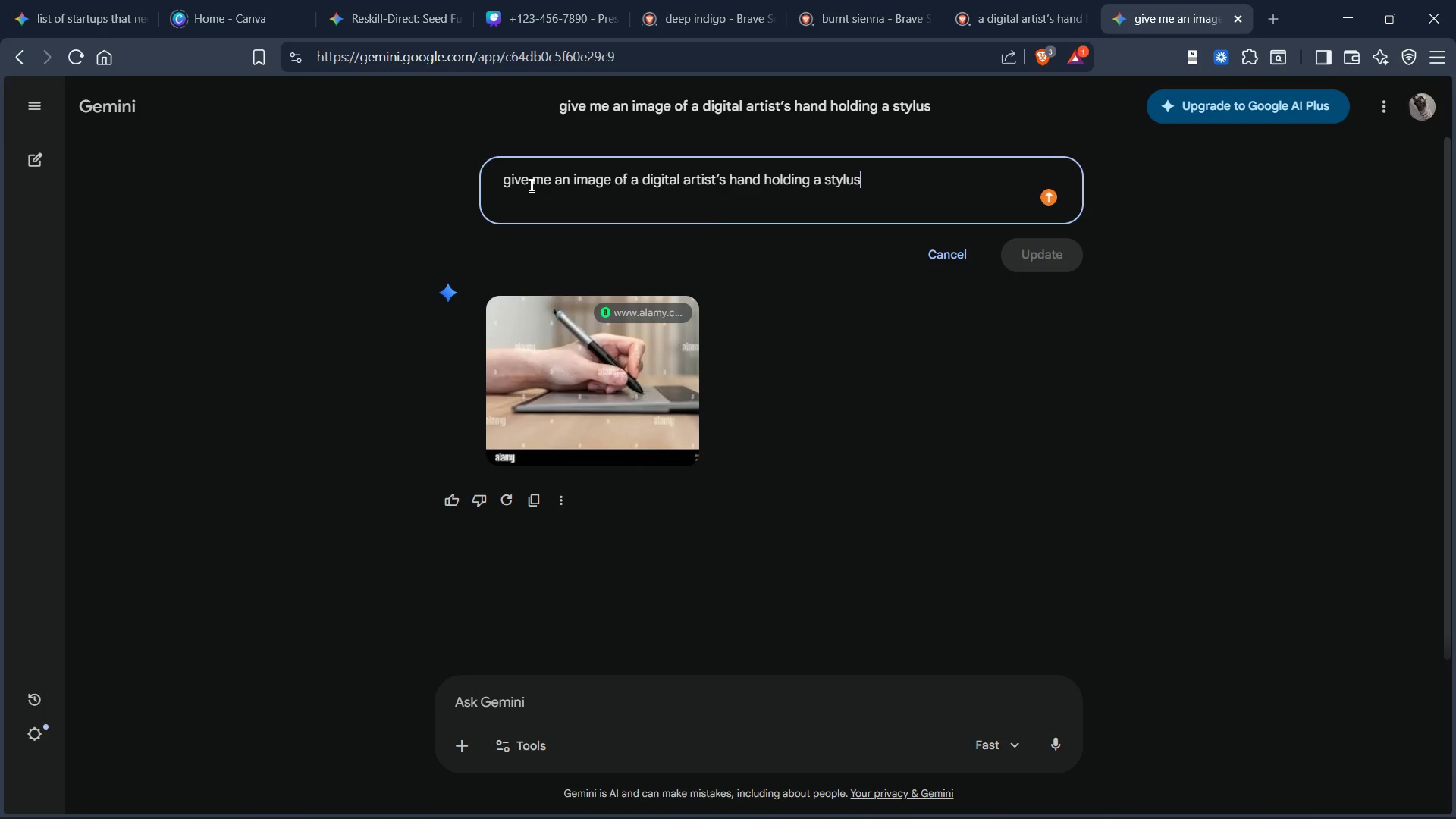 
left_click([532, 185])
 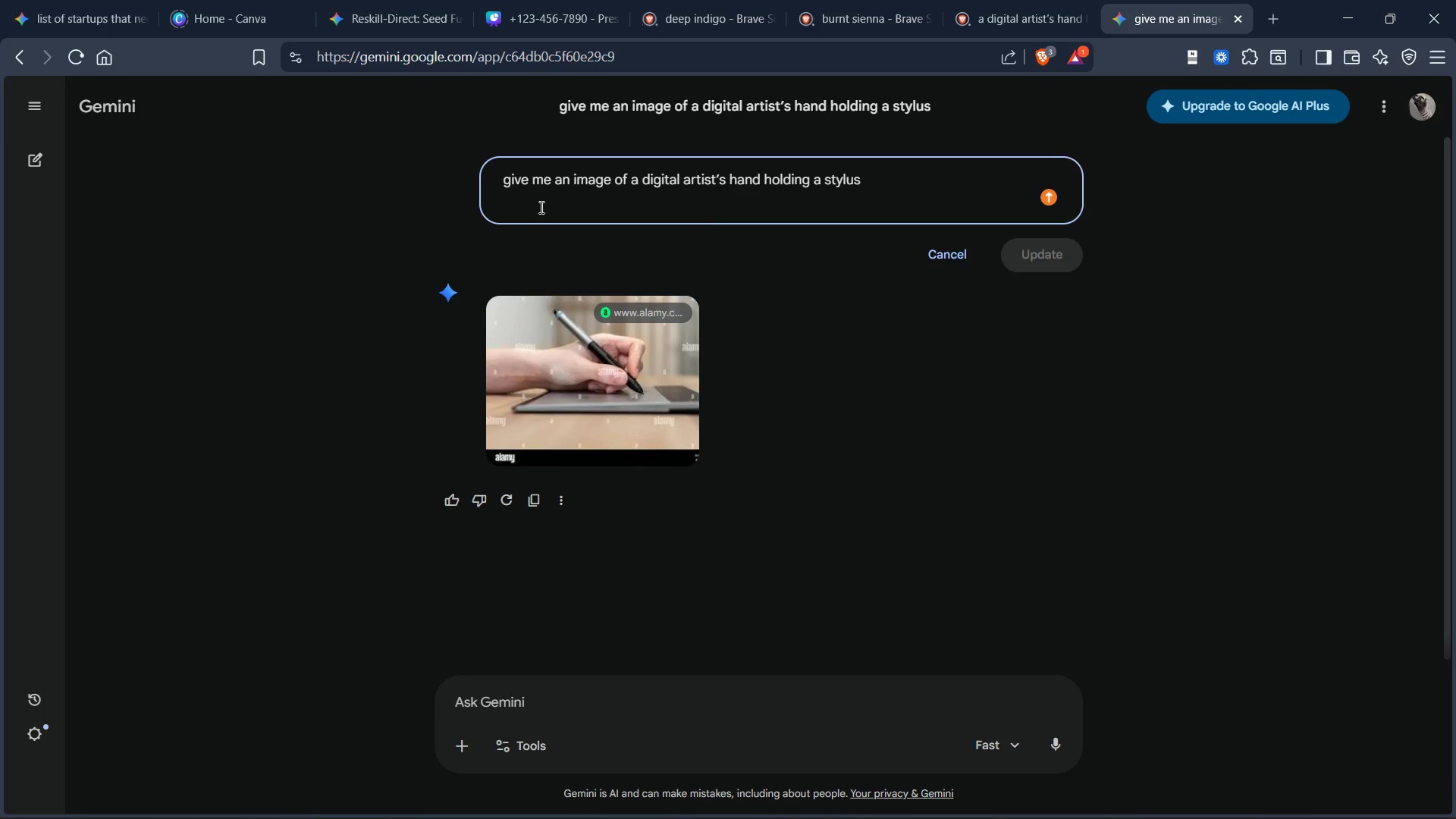 
key(Control+Backspace)
 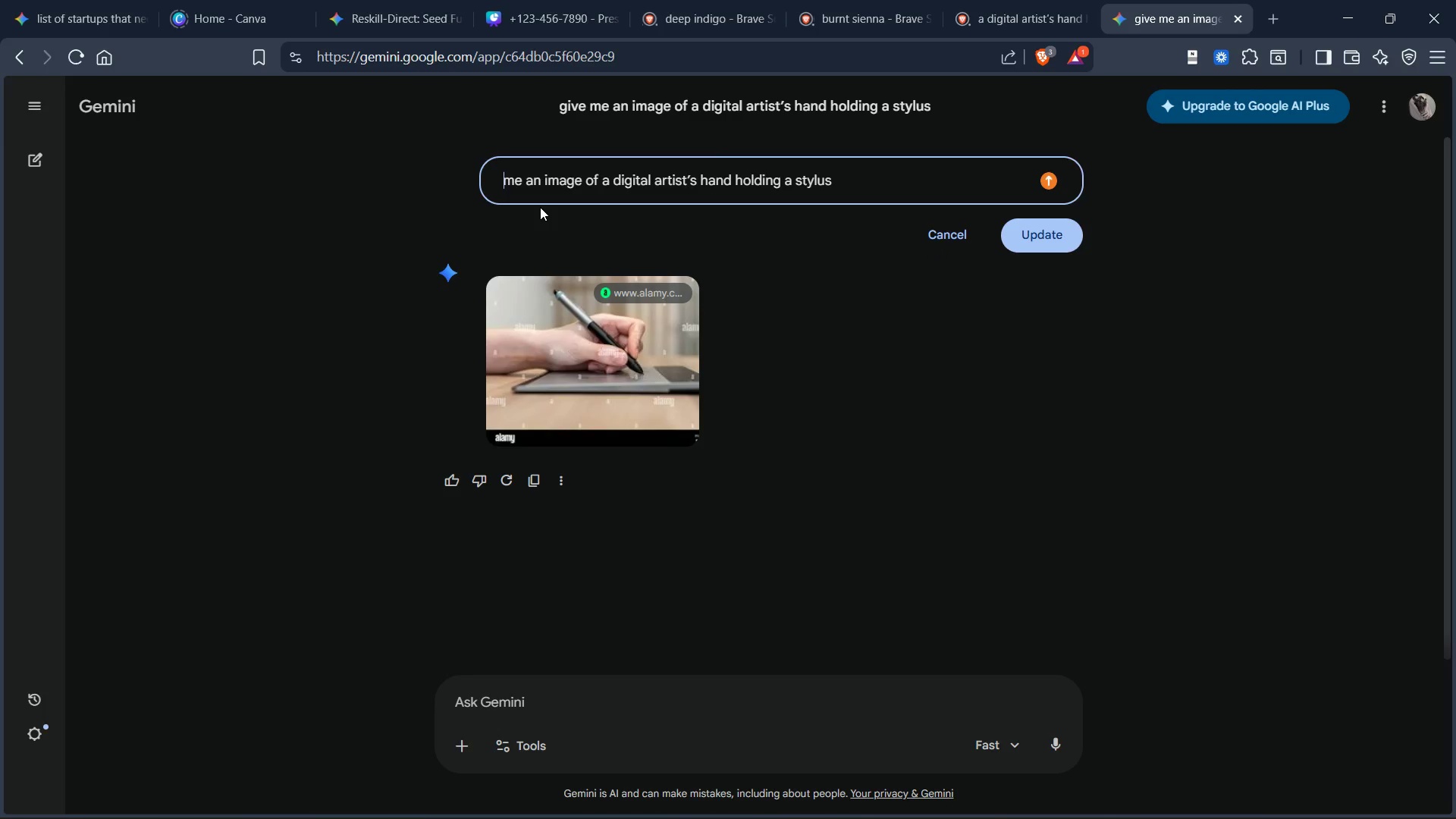 
type(generate )
 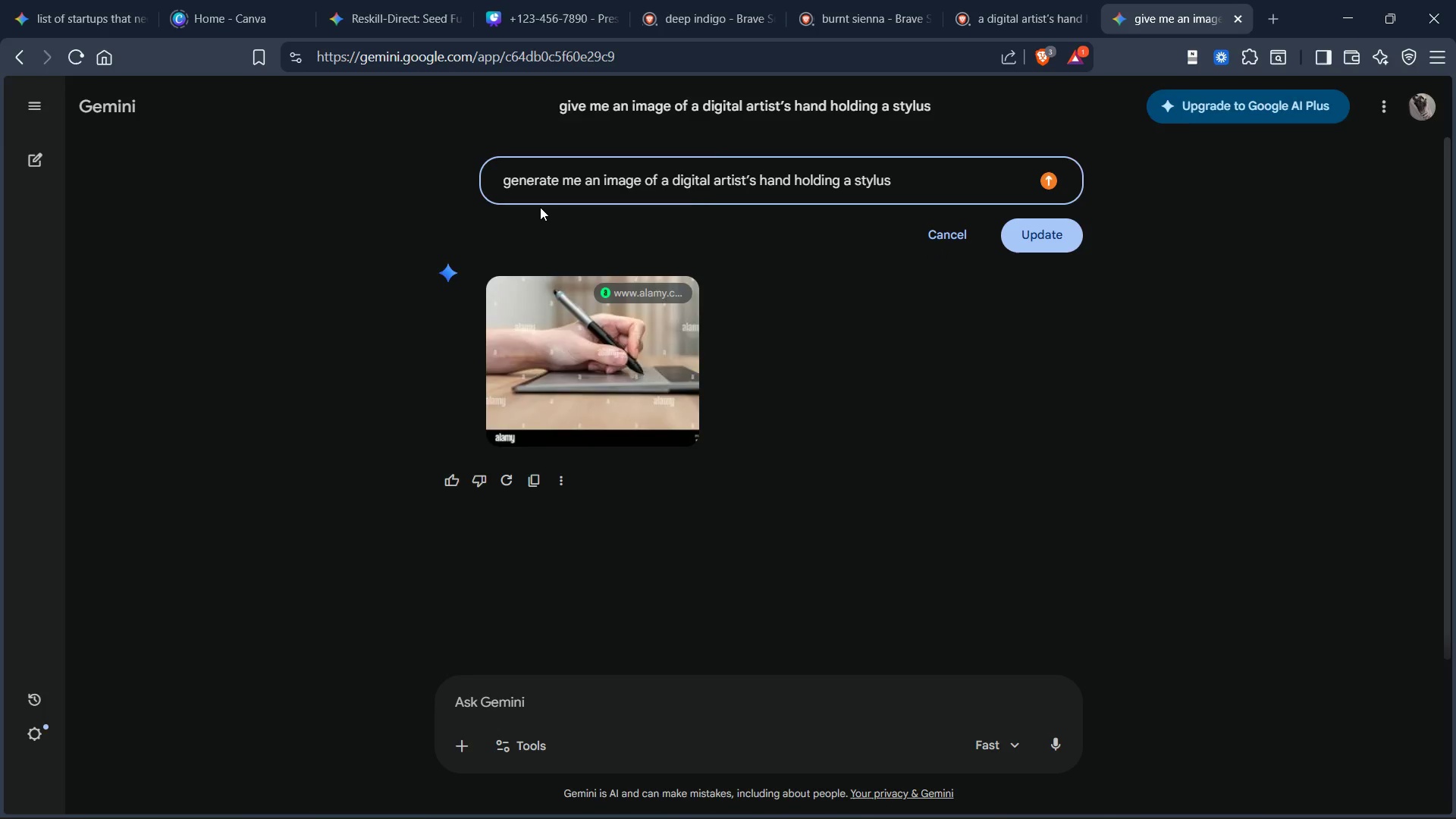 
key(Enter)
 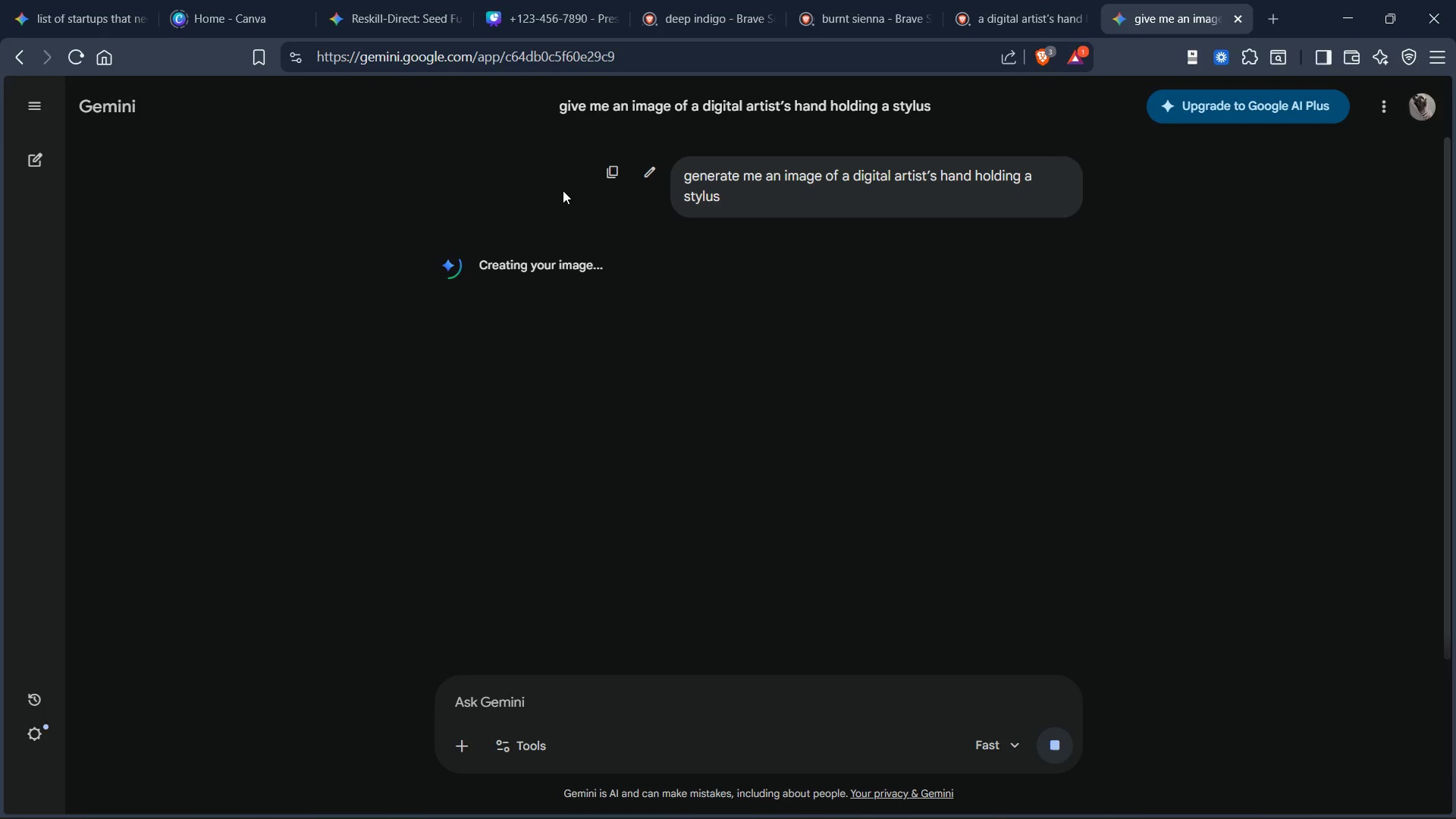 
mouse_move([665, 167])
 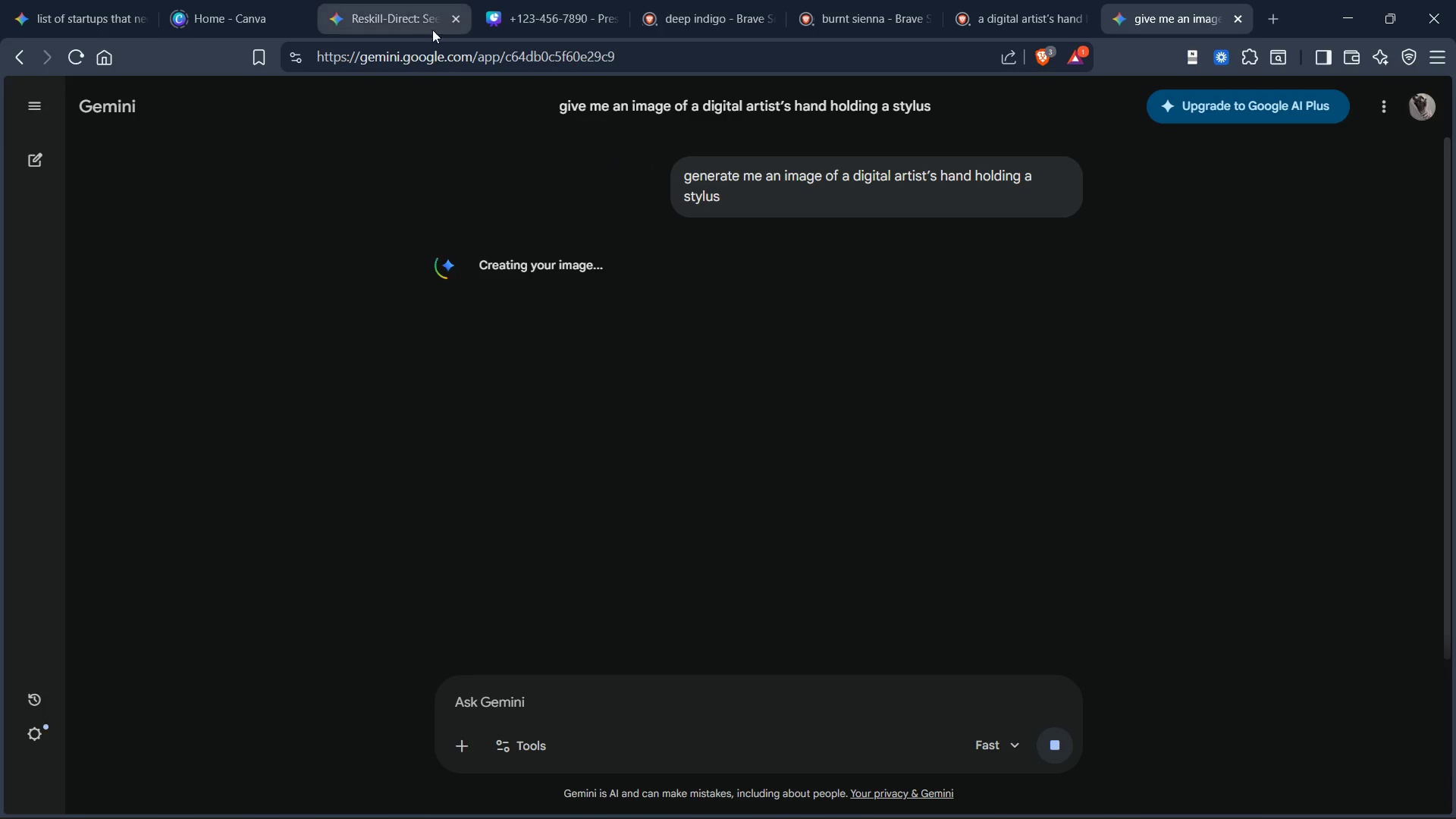 
left_click([535, 14])
 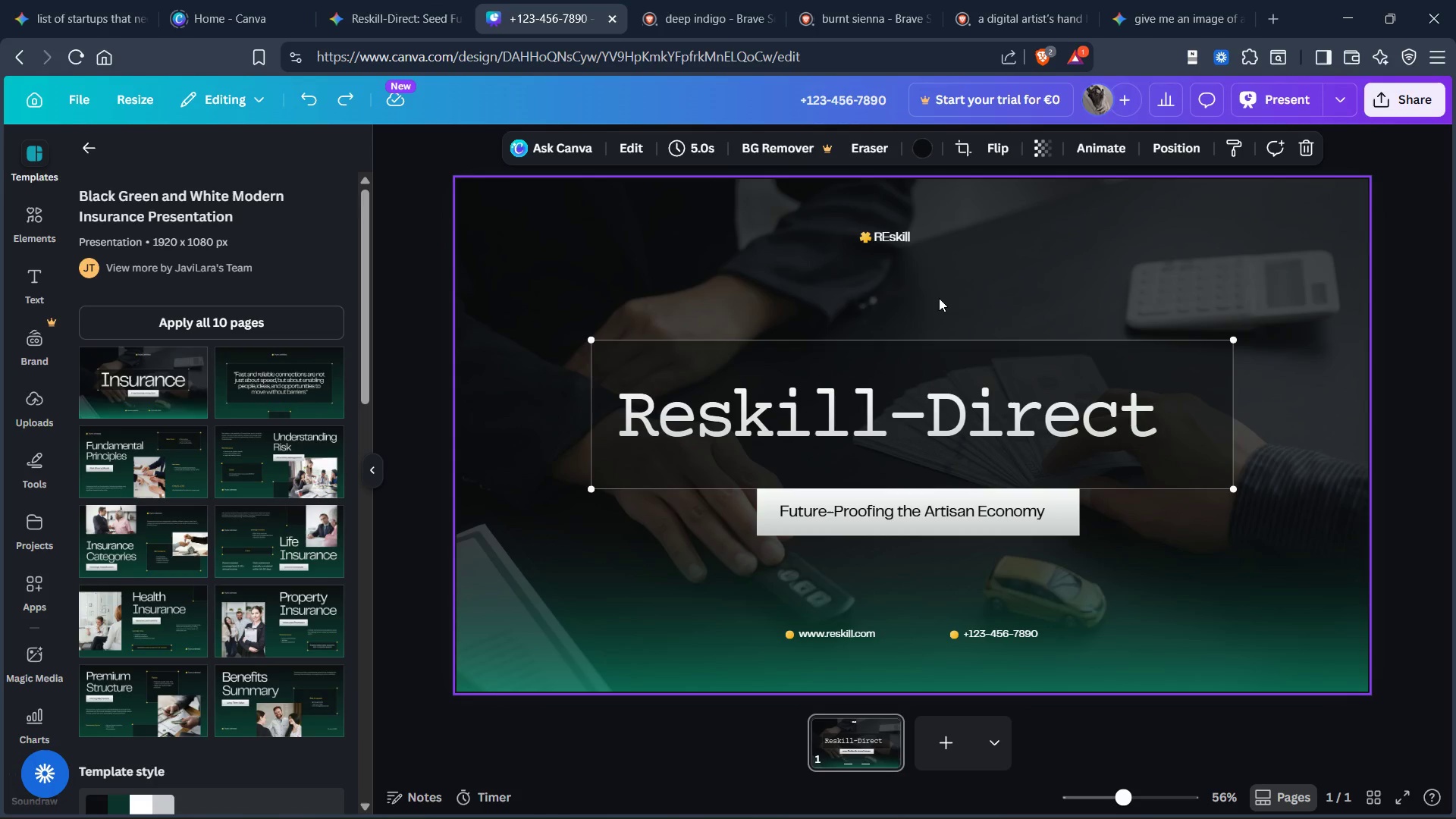 
left_click([986, 290])
 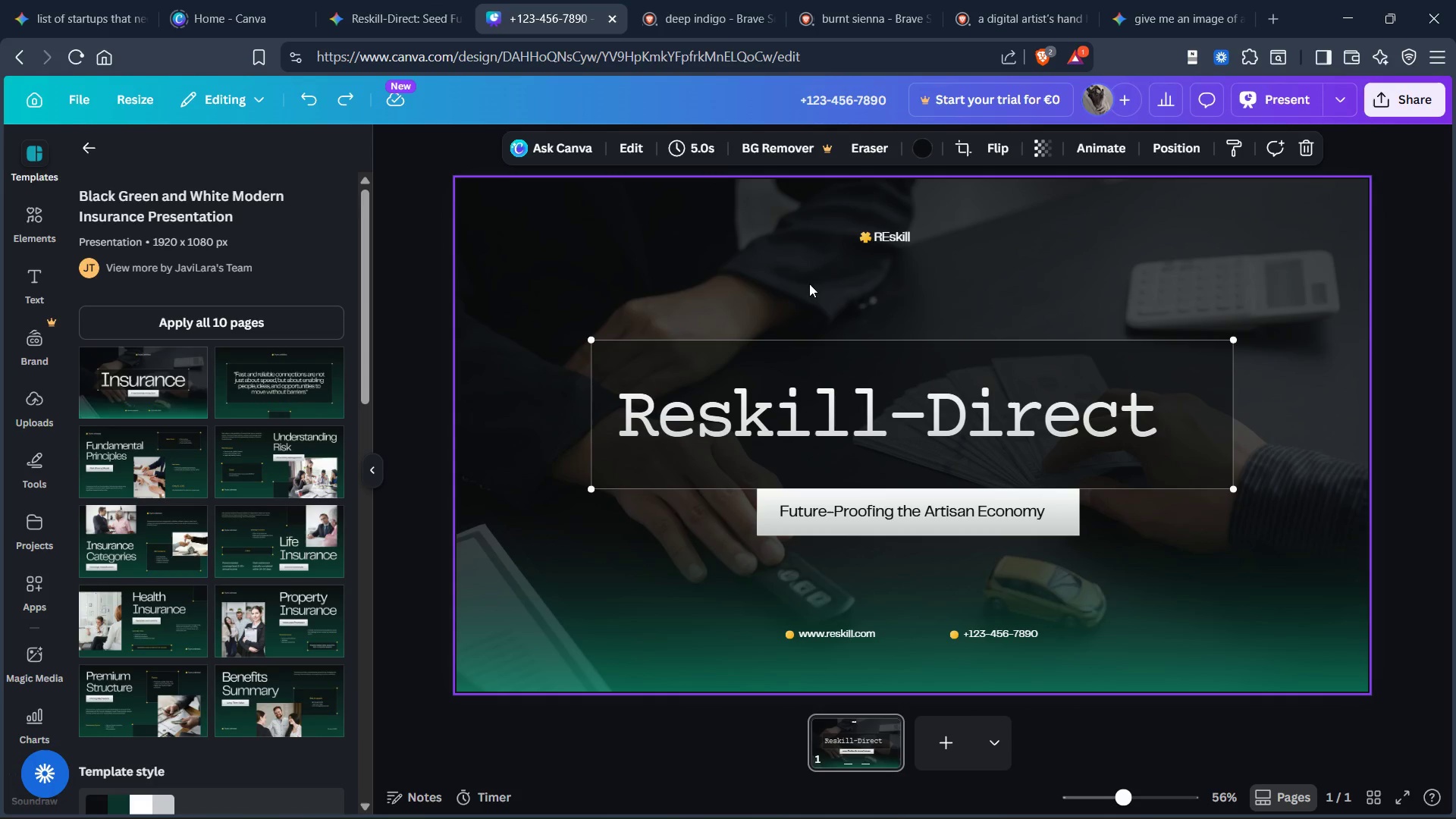 
left_click([809, 284])
 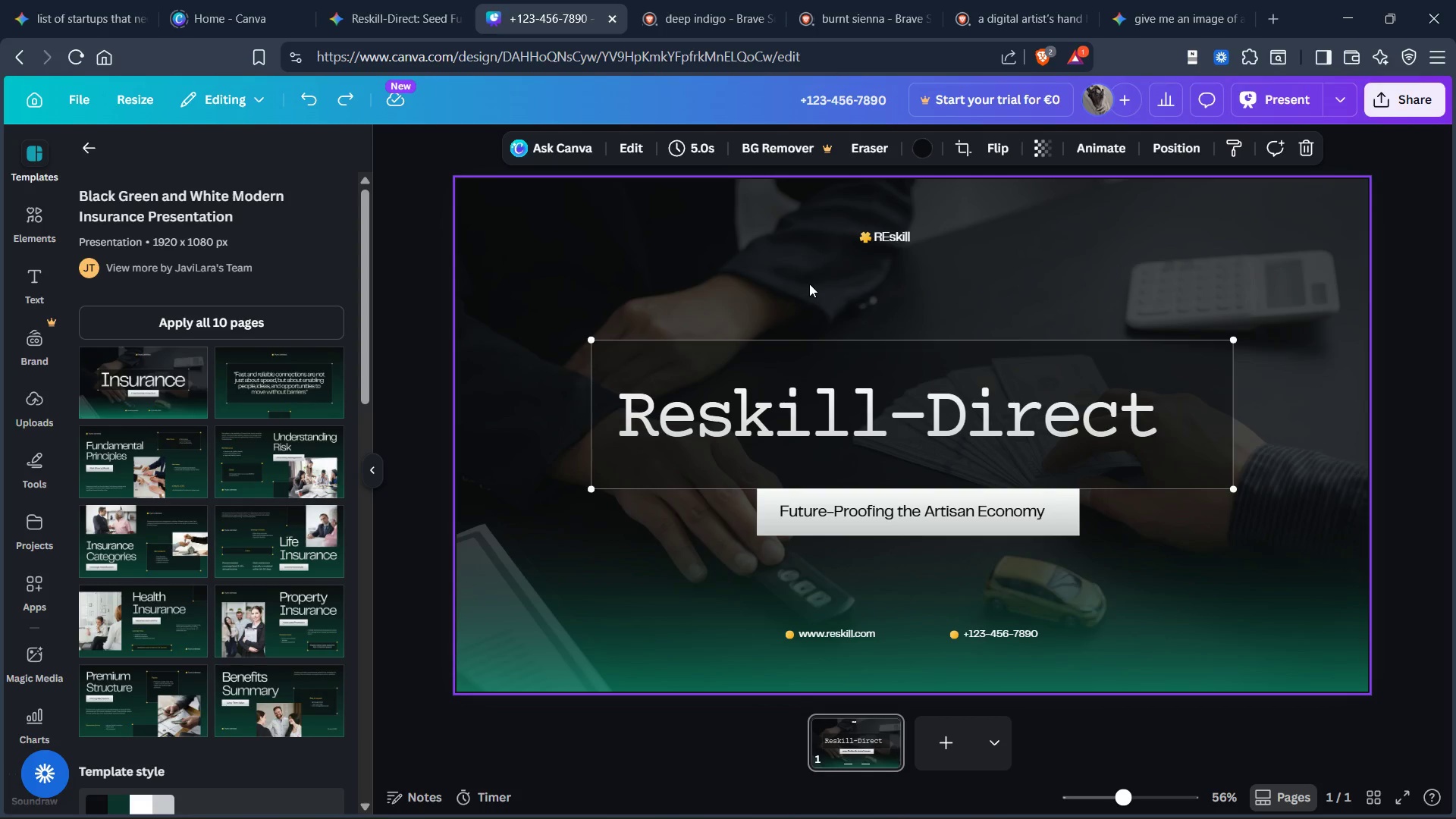 
right_click([809, 284])
 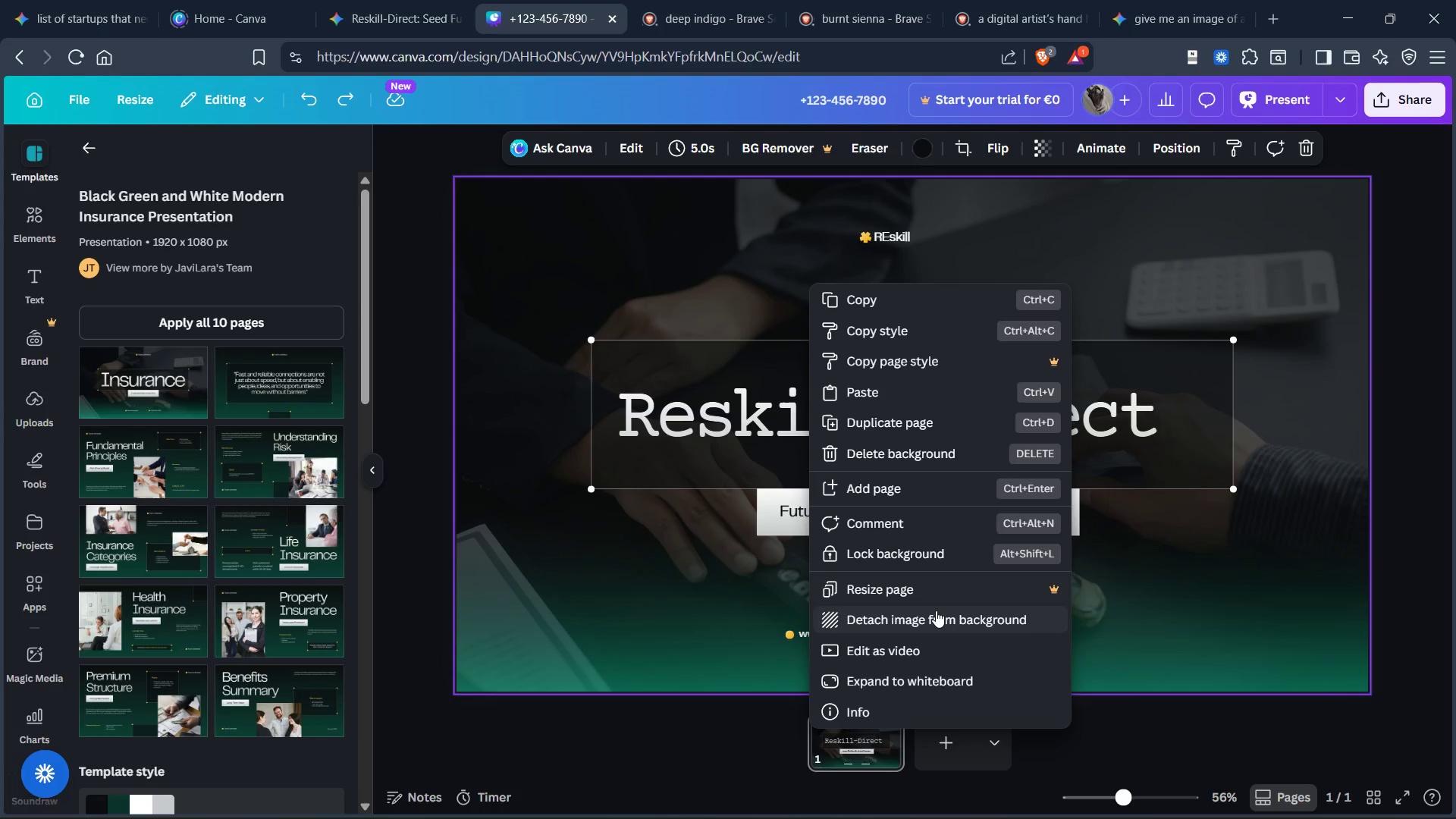 
left_click([934, 615])
 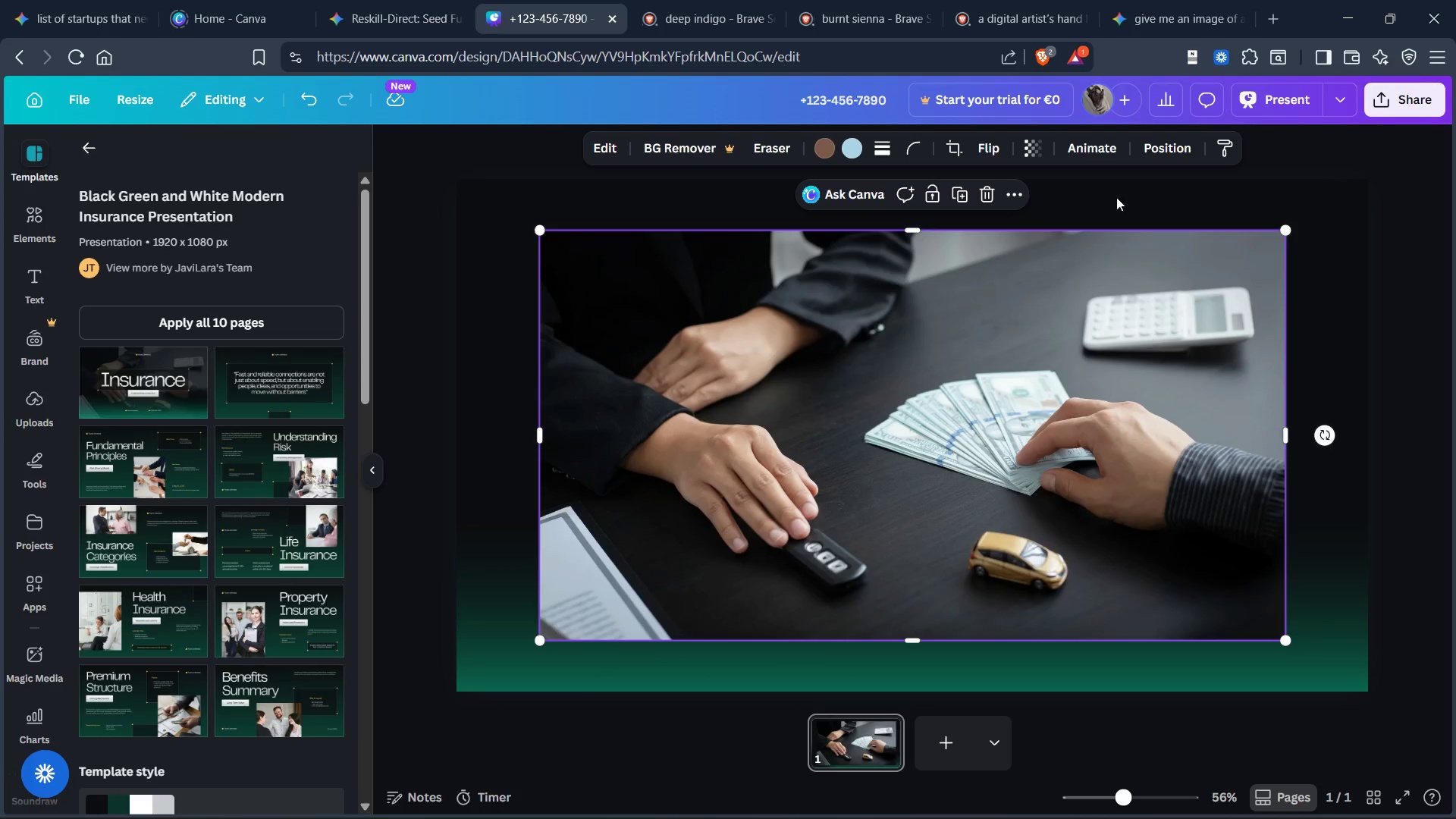 
left_click([1143, 11])
 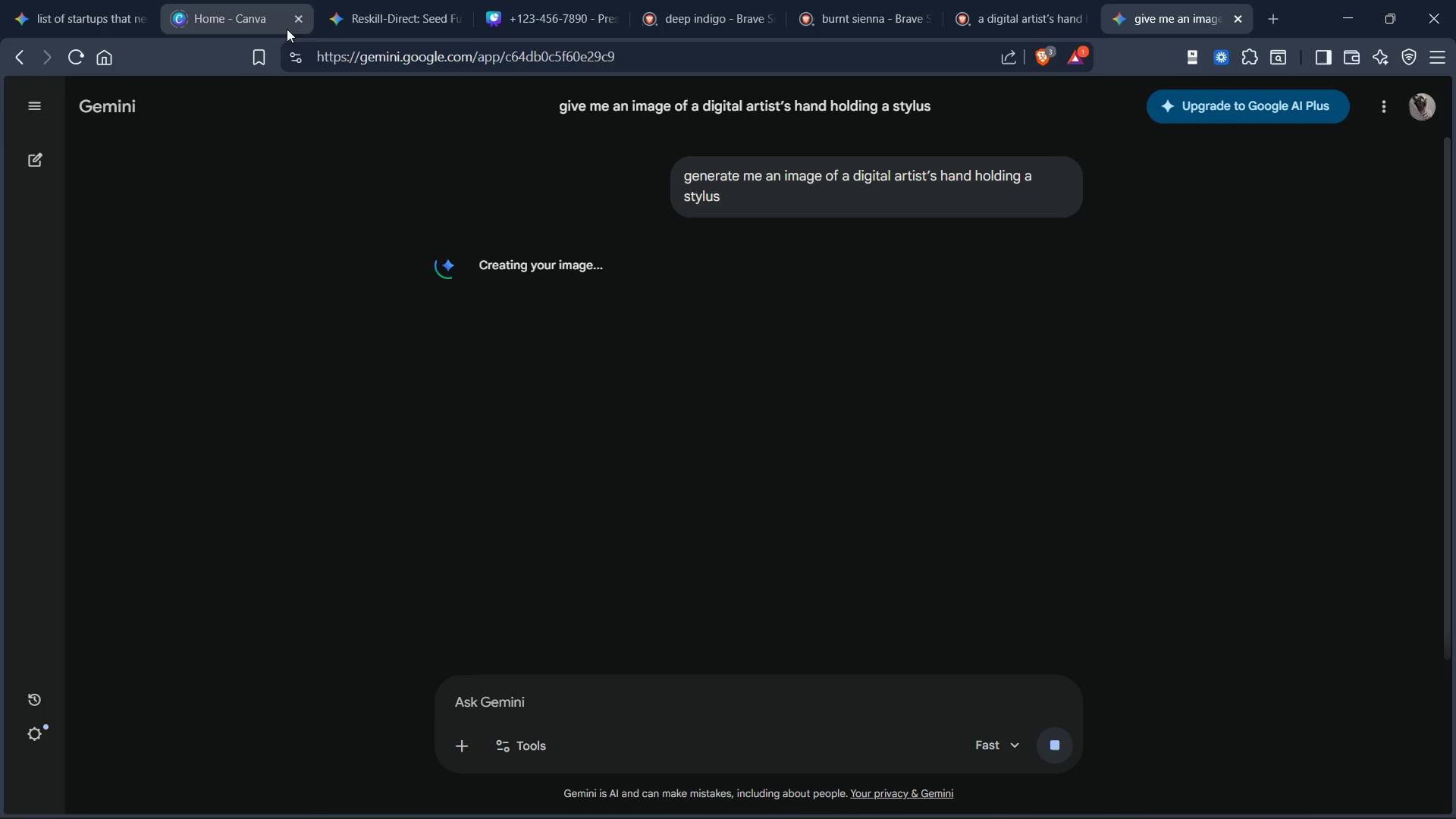 
left_click([403, 27])
 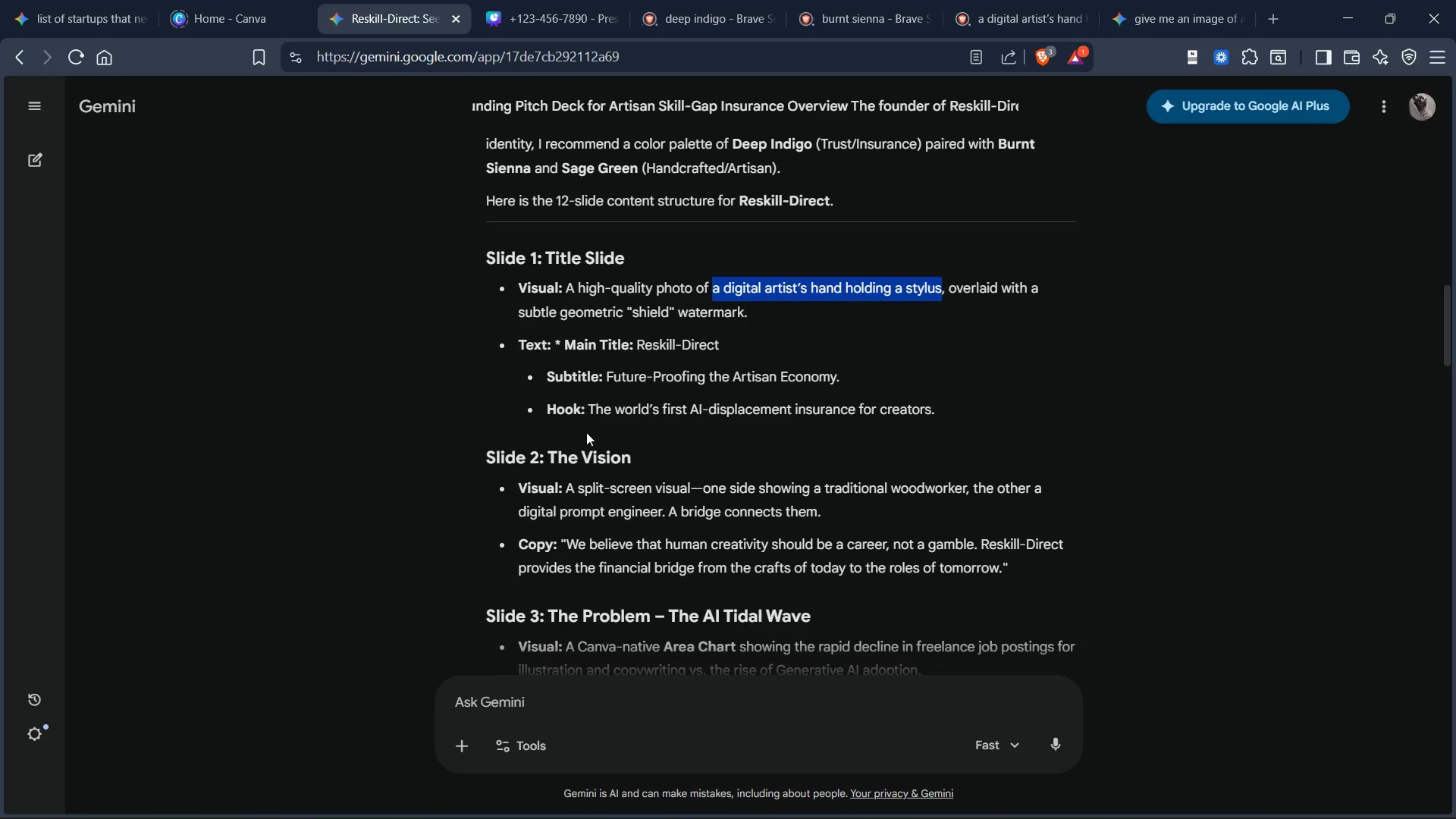 
scroll: coordinate [589, 427], scroll_direction: down, amount: 4.0
 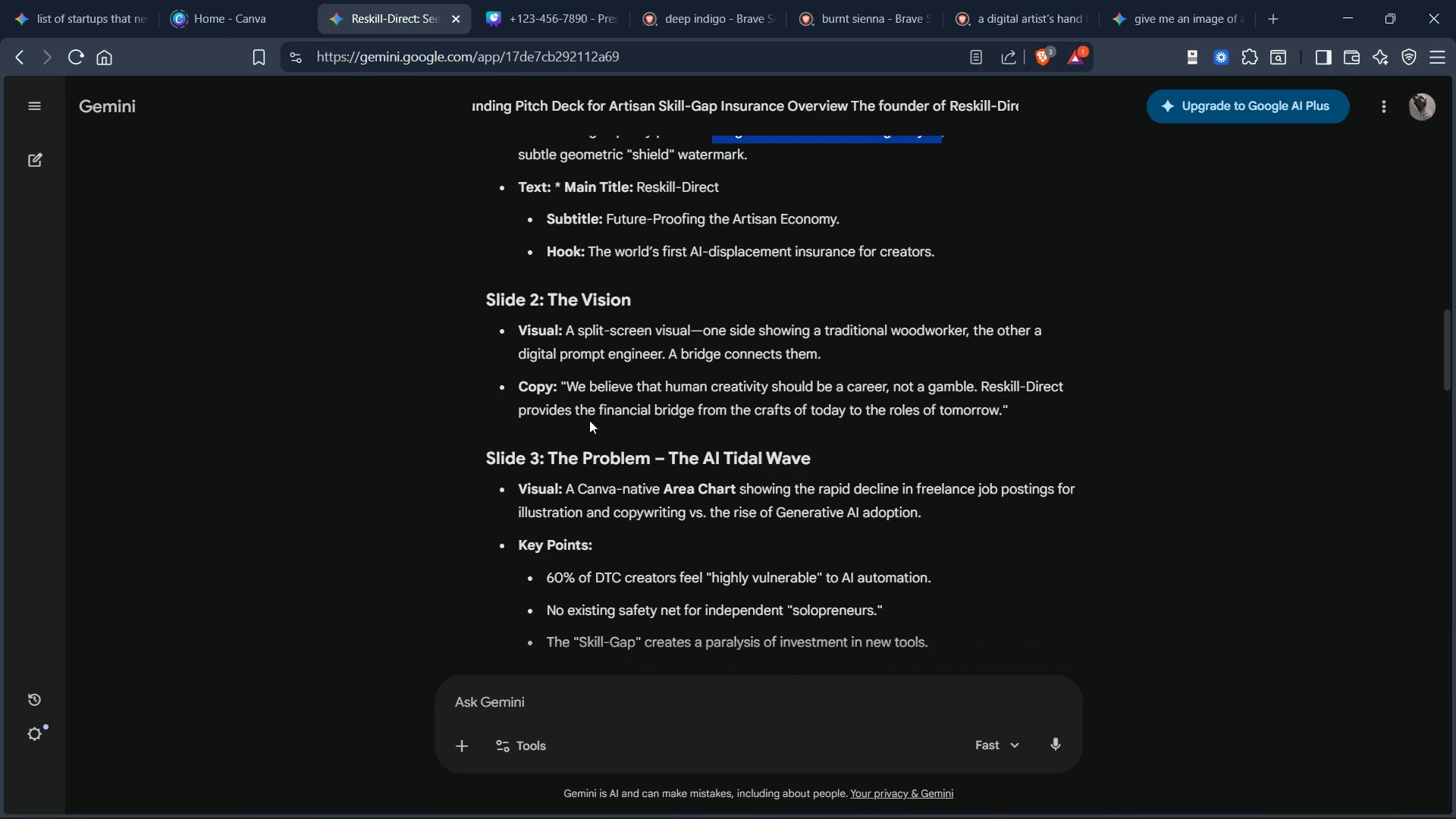 
wait(10.98)
 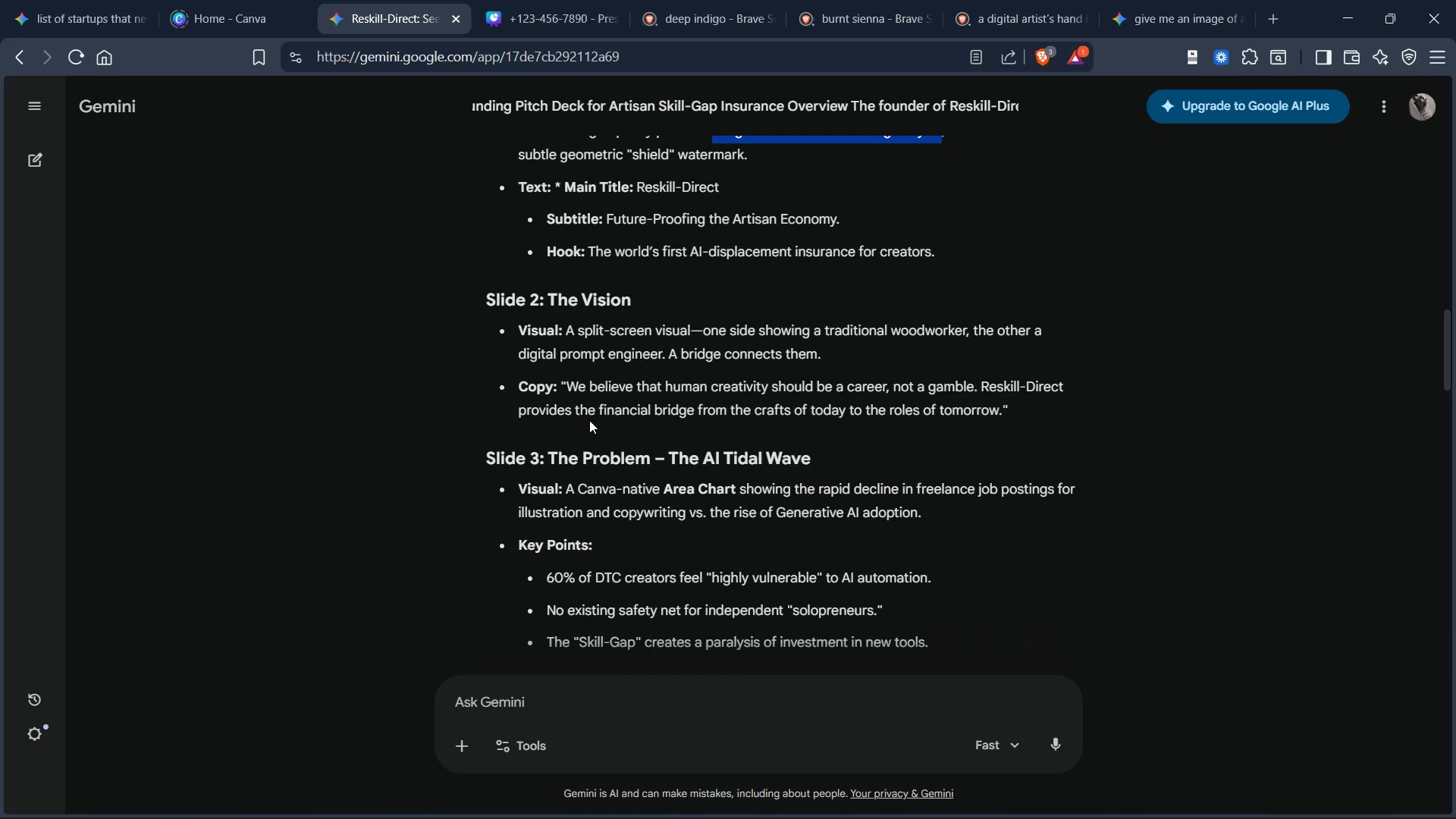 
mouse_move([346, 11])
 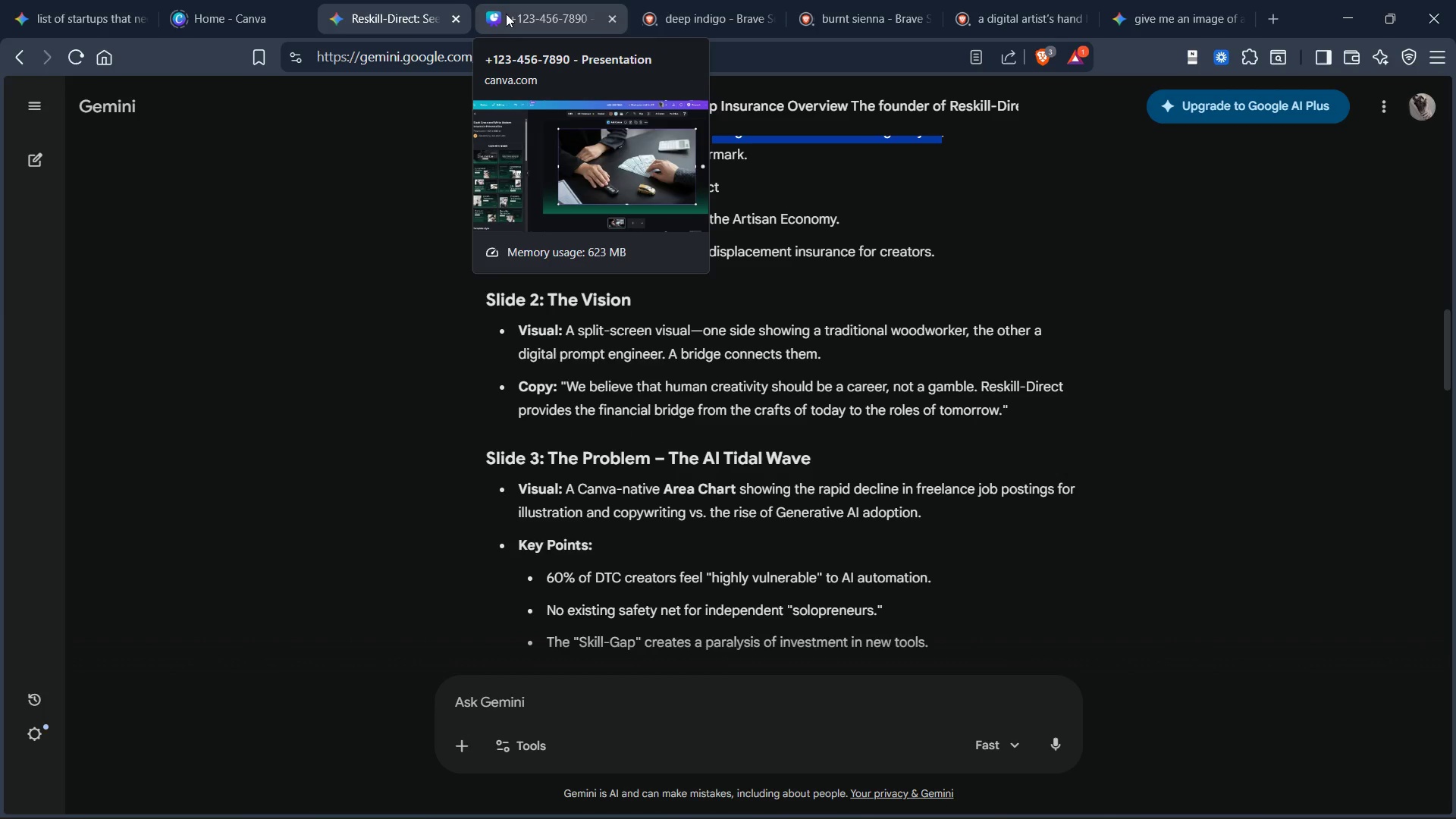 
left_click([506, 14])
 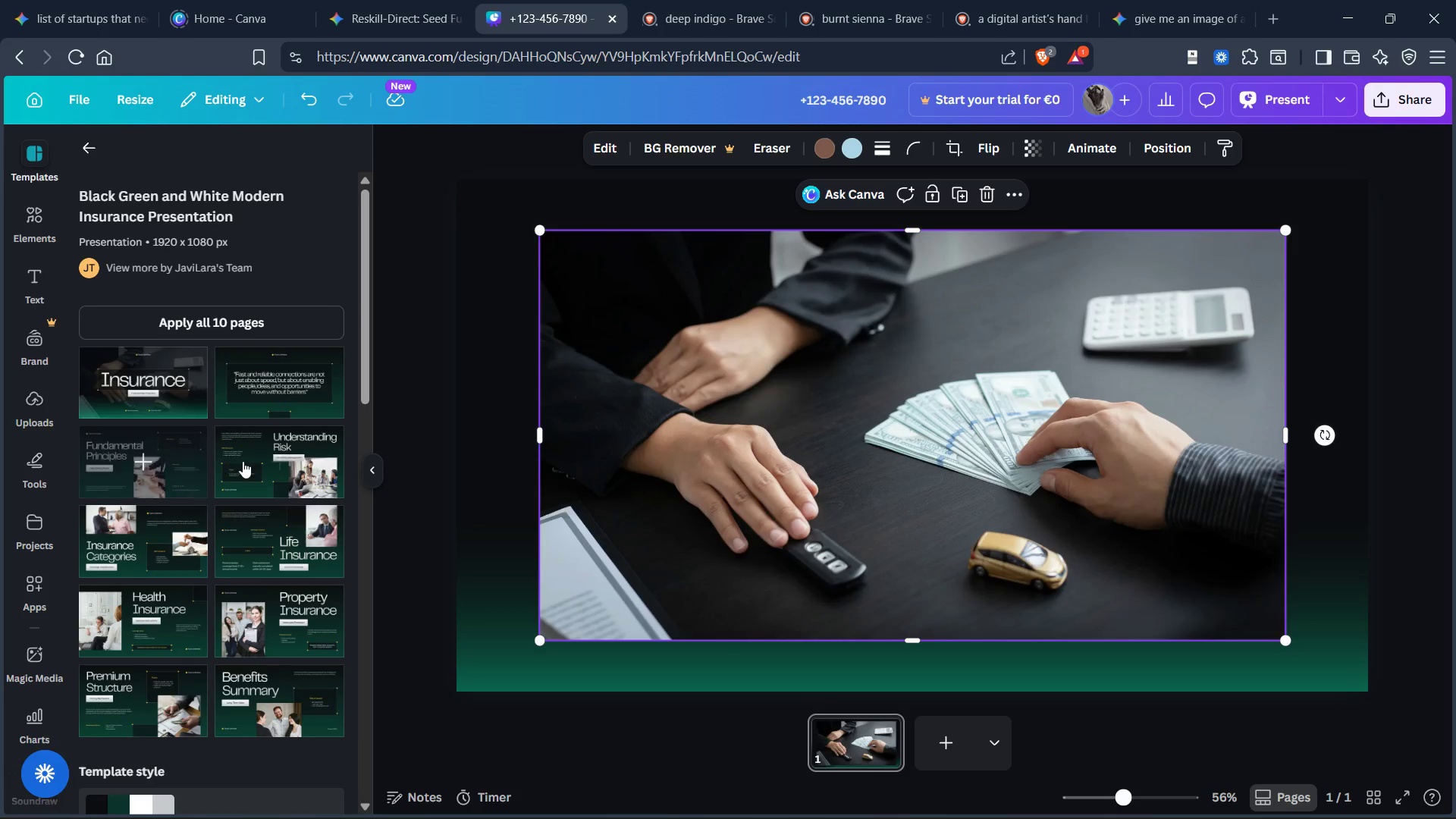 
scroll: coordinate [284, 582], scroll_direction: down, amount: 3.0
 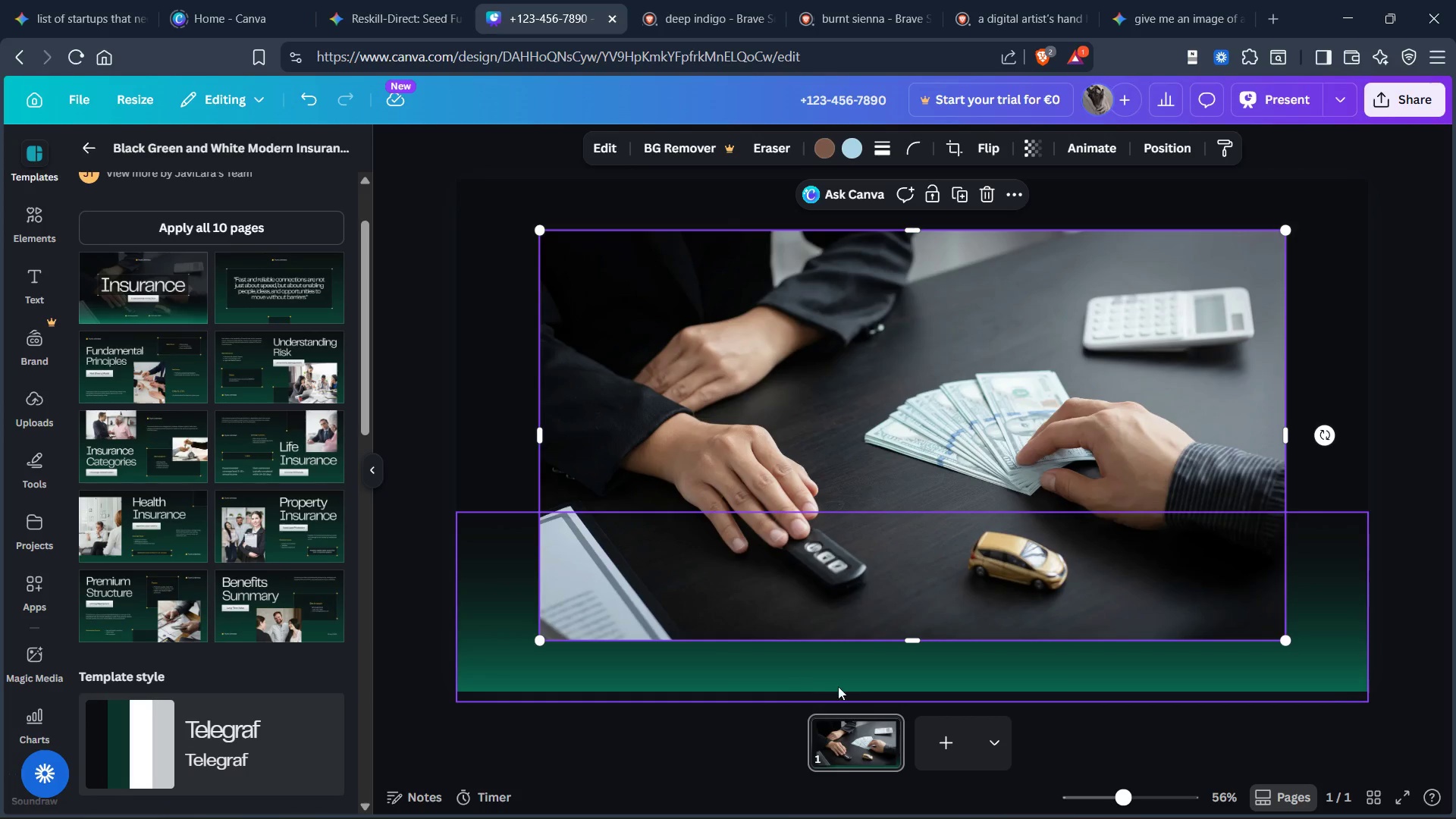 
wait(6.53)
 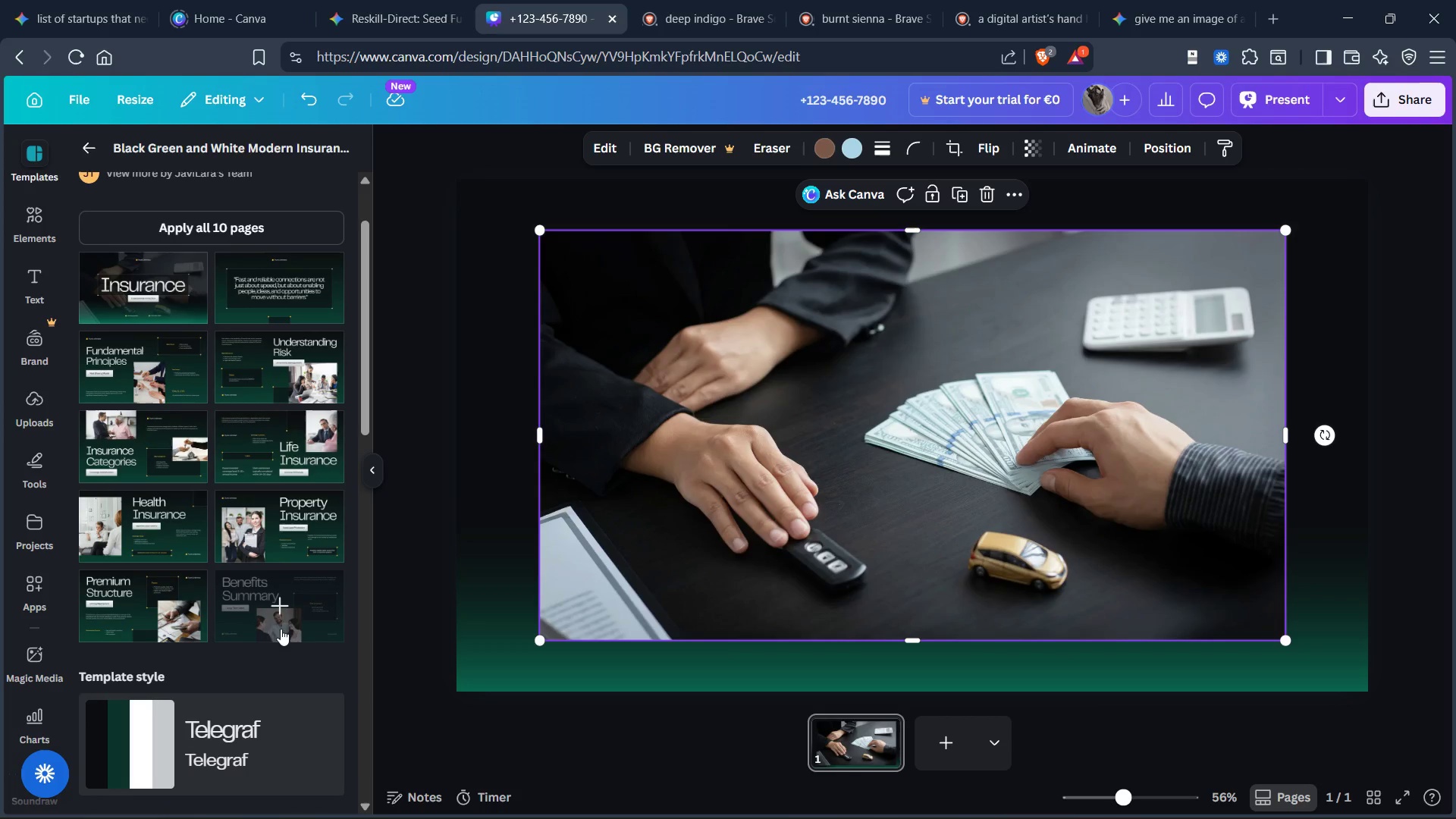 
left_click([962, 743])
 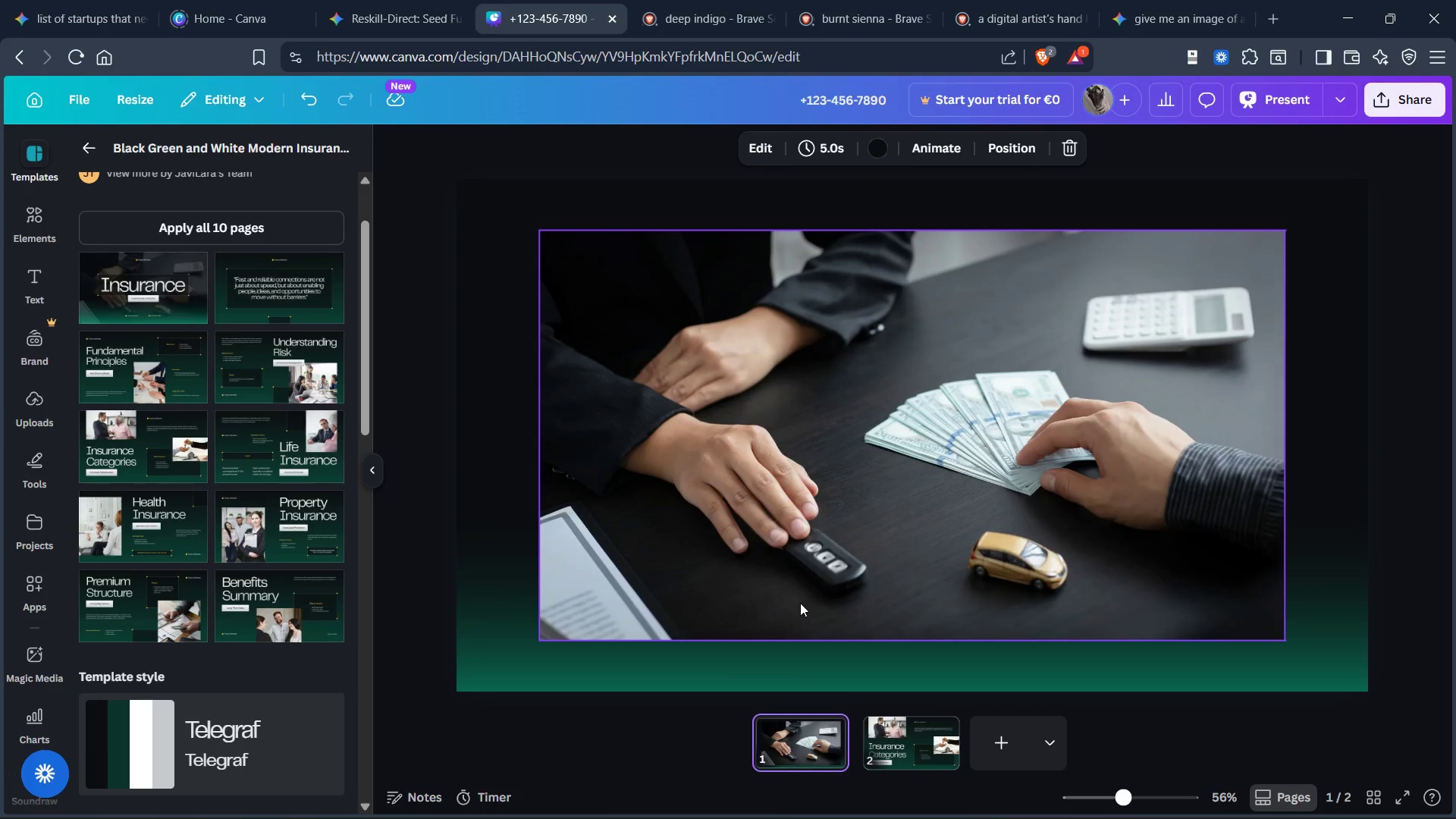 
wait(6.94)
 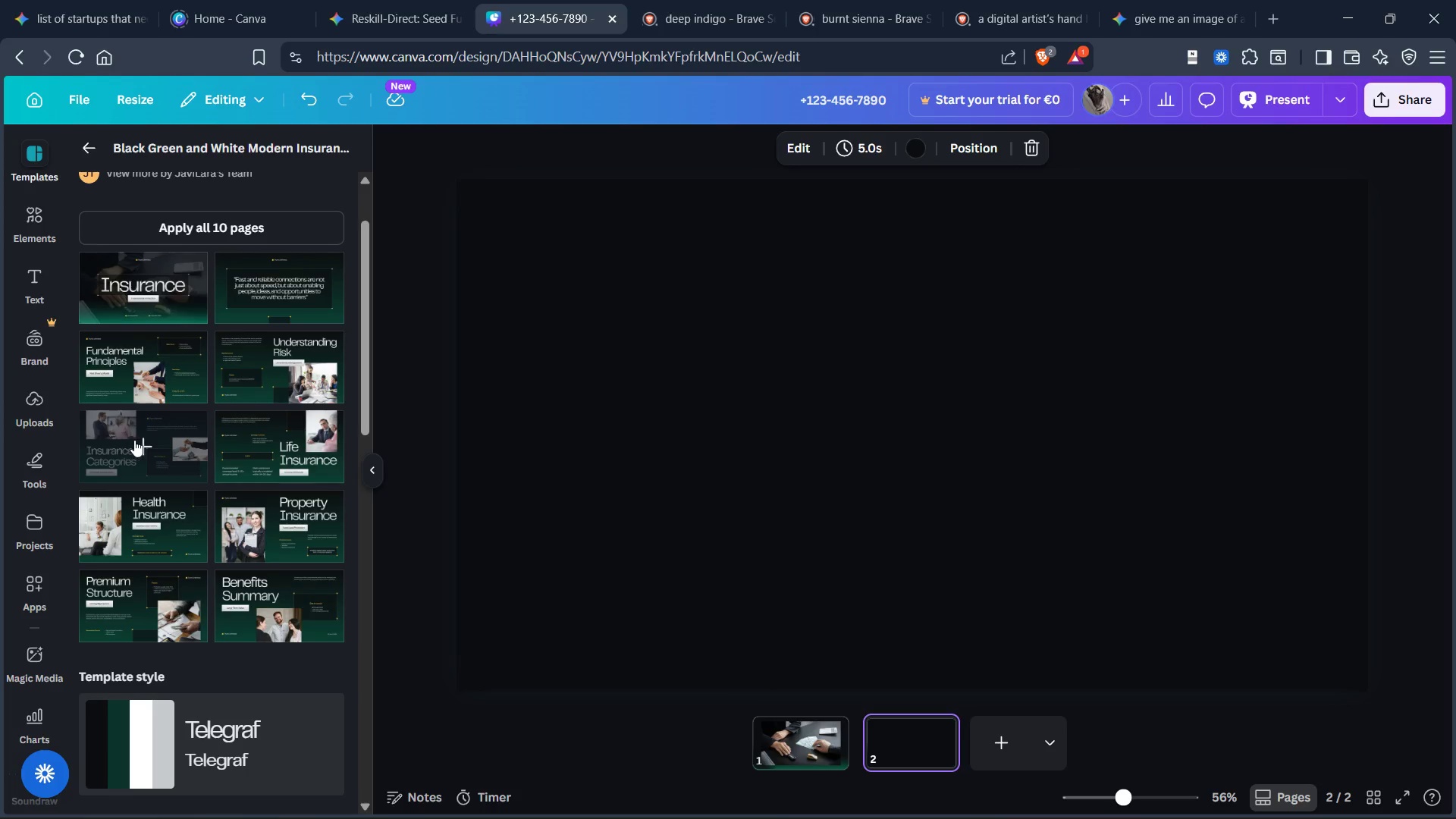 
key(Control+Z)
 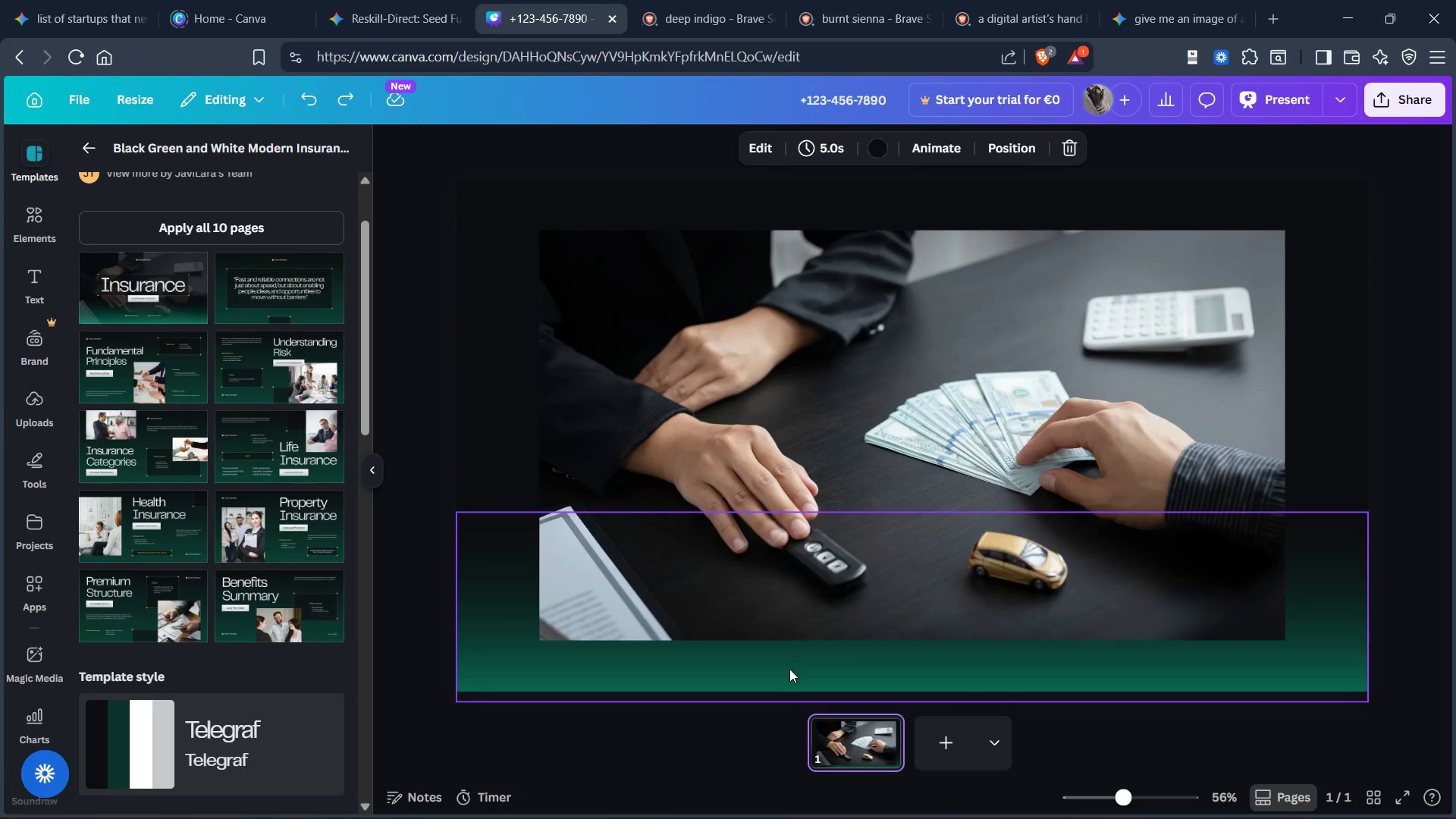 
left_click([789, 670])
 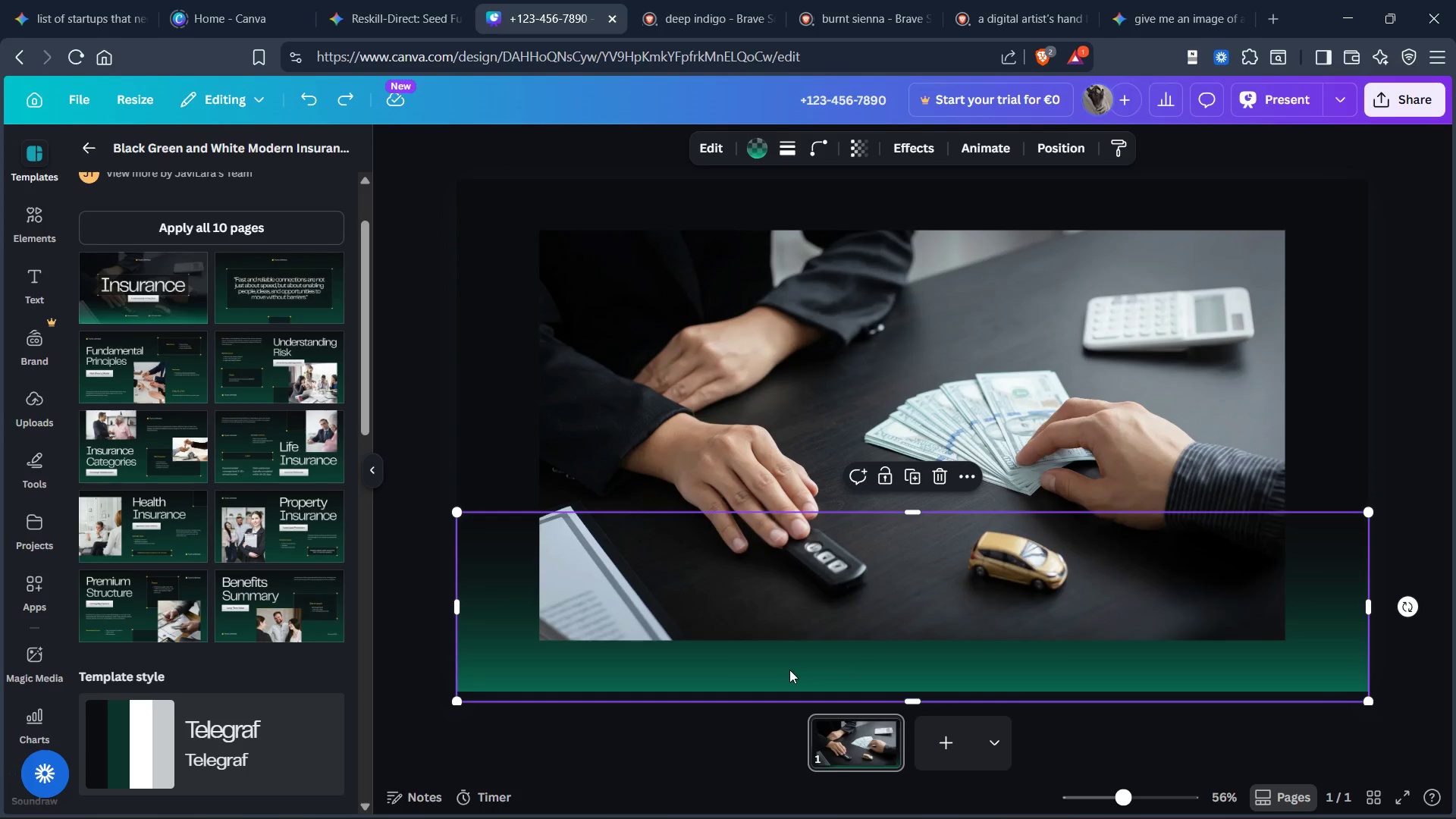 
key(Control+Z)
 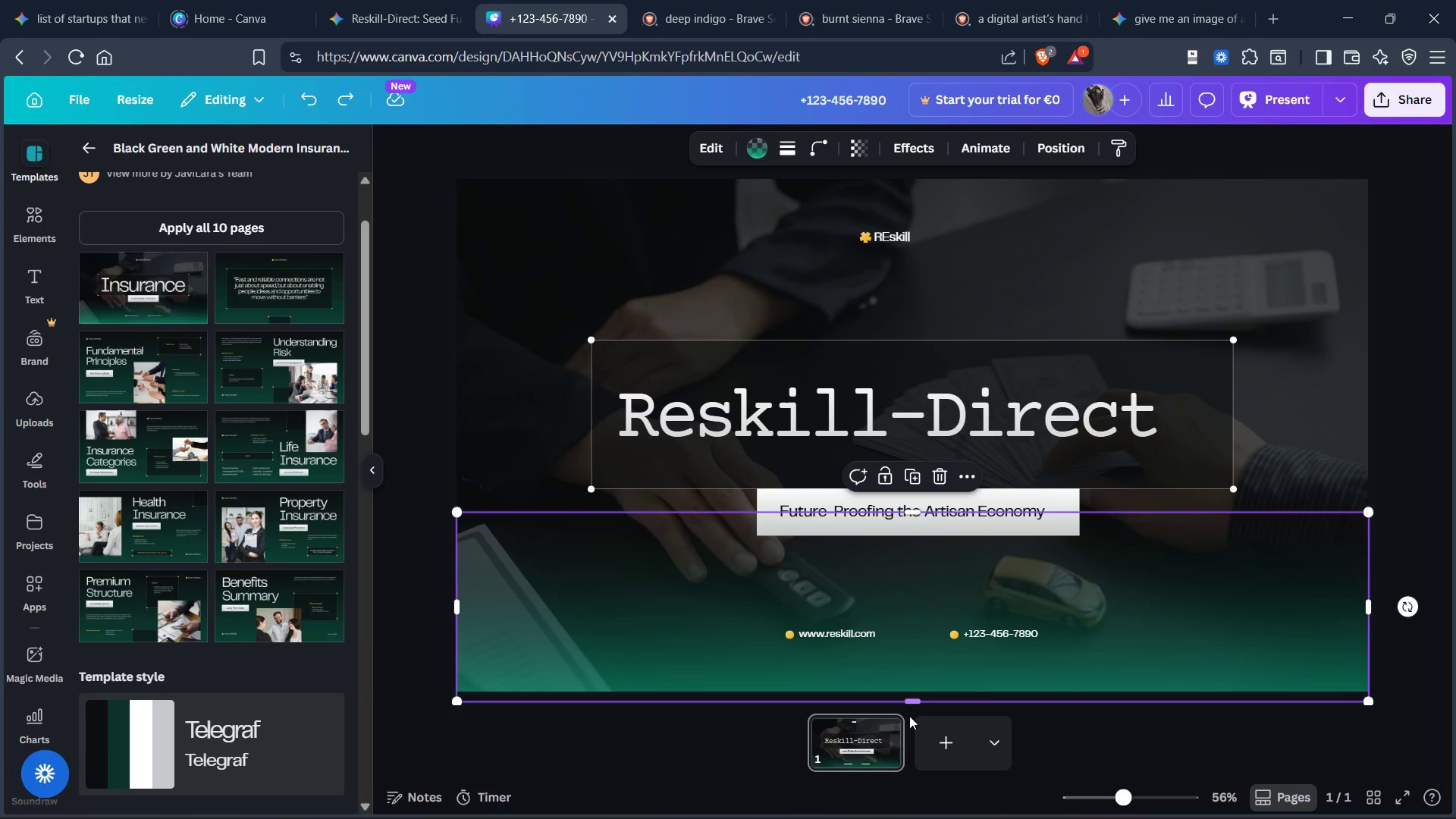 
left_click([931, 731])
 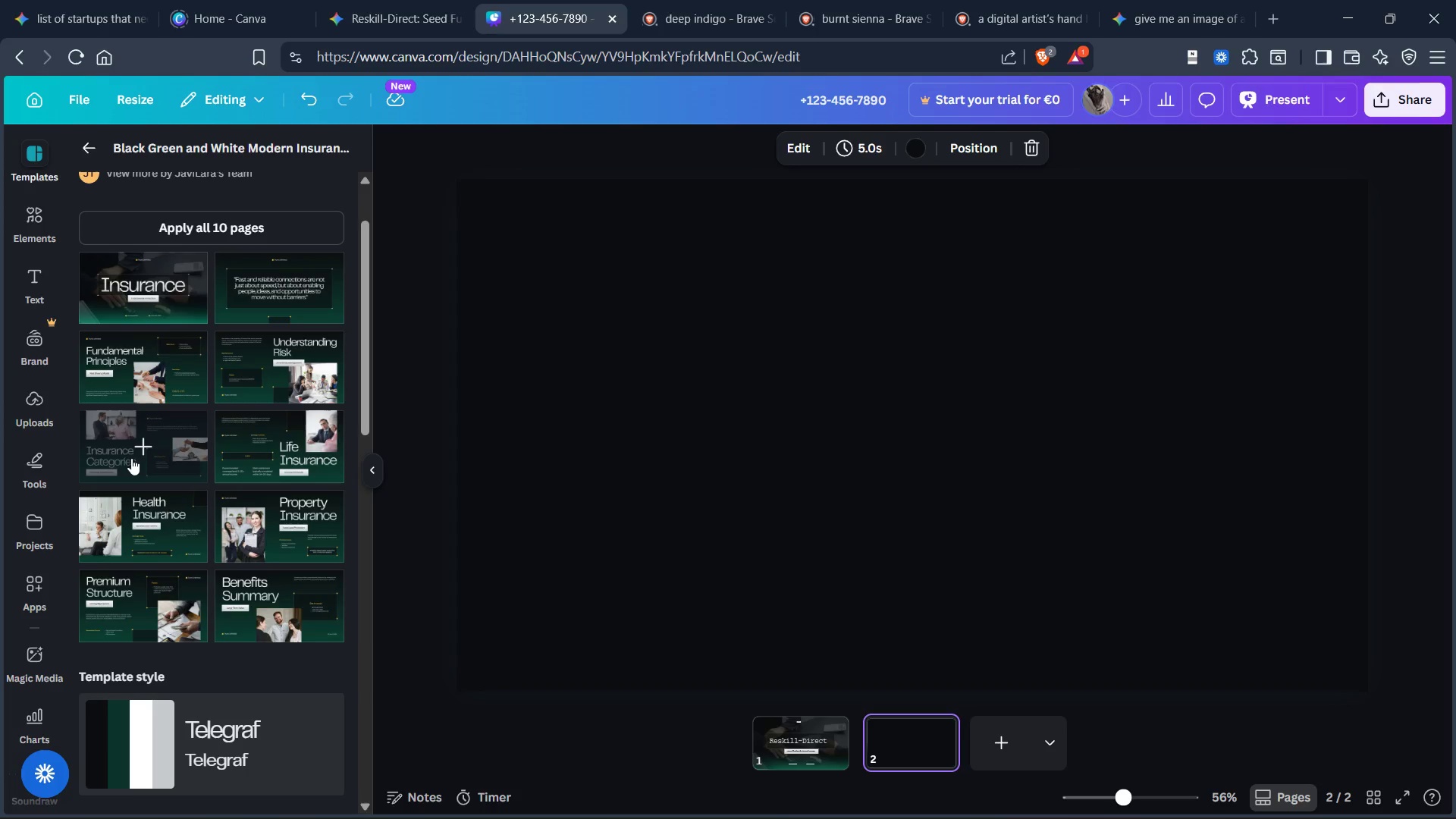 
mouse_move([147, 520])
 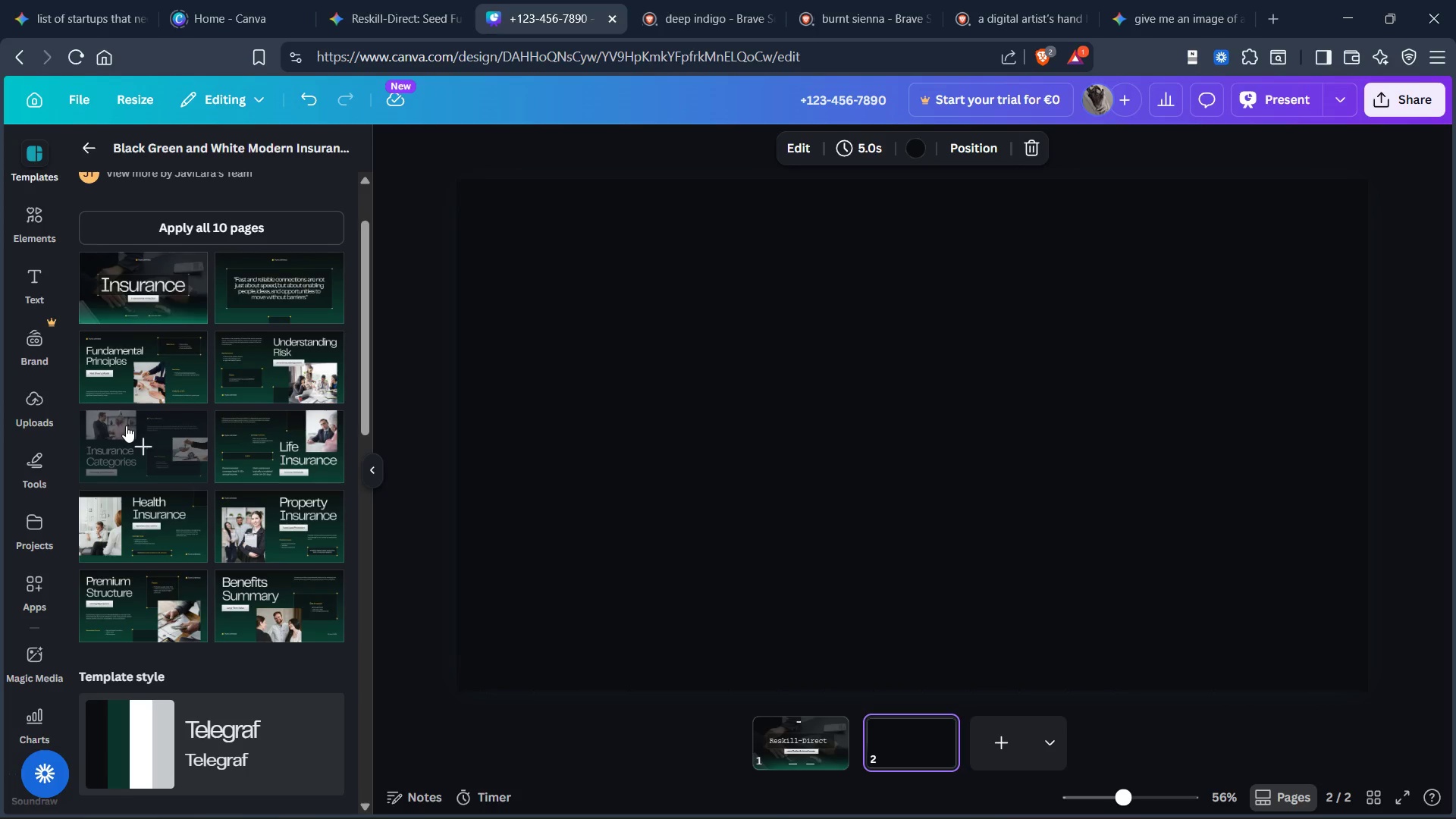 
left_click([125, 428])
 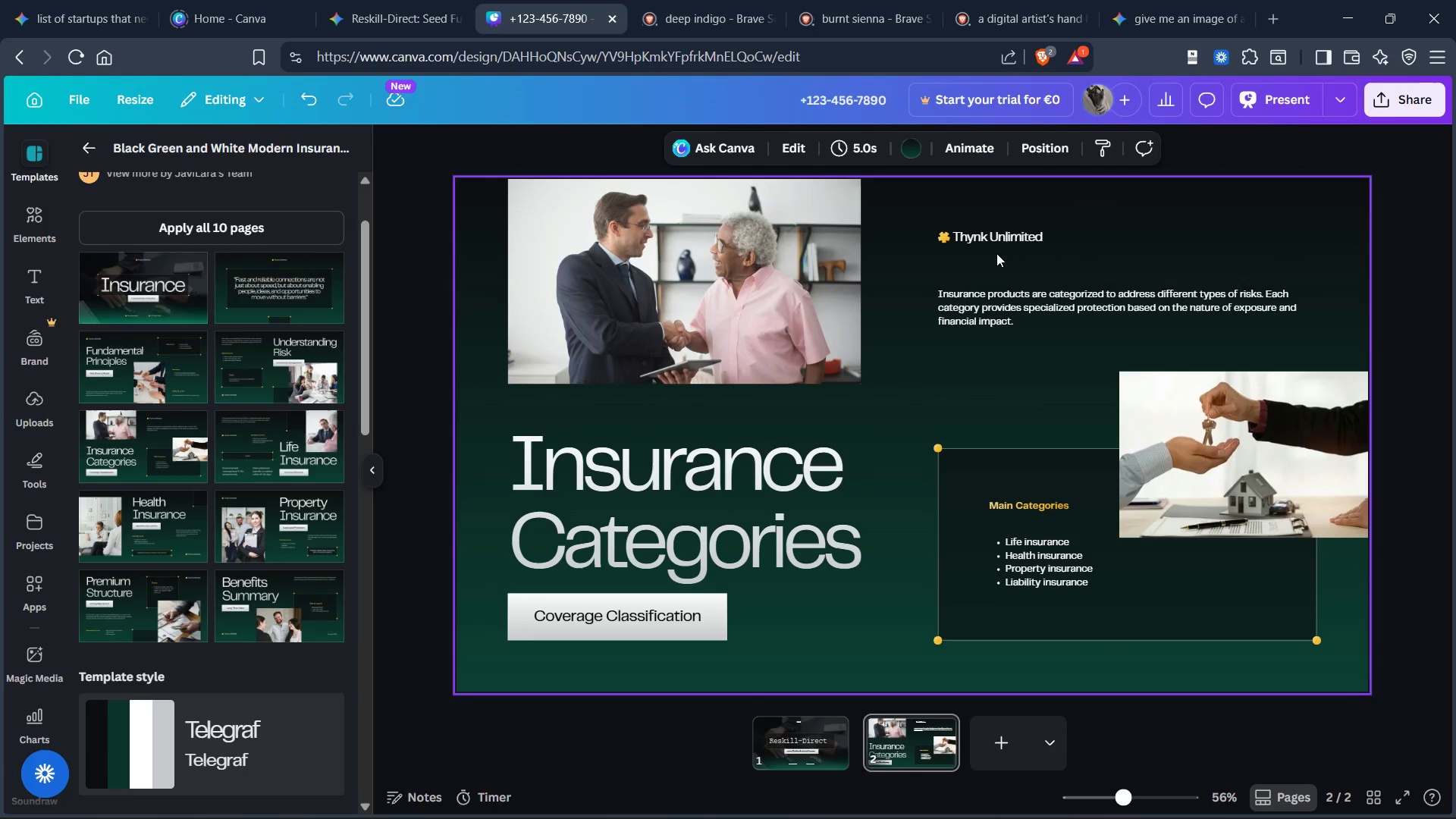 
wait(5.5)
 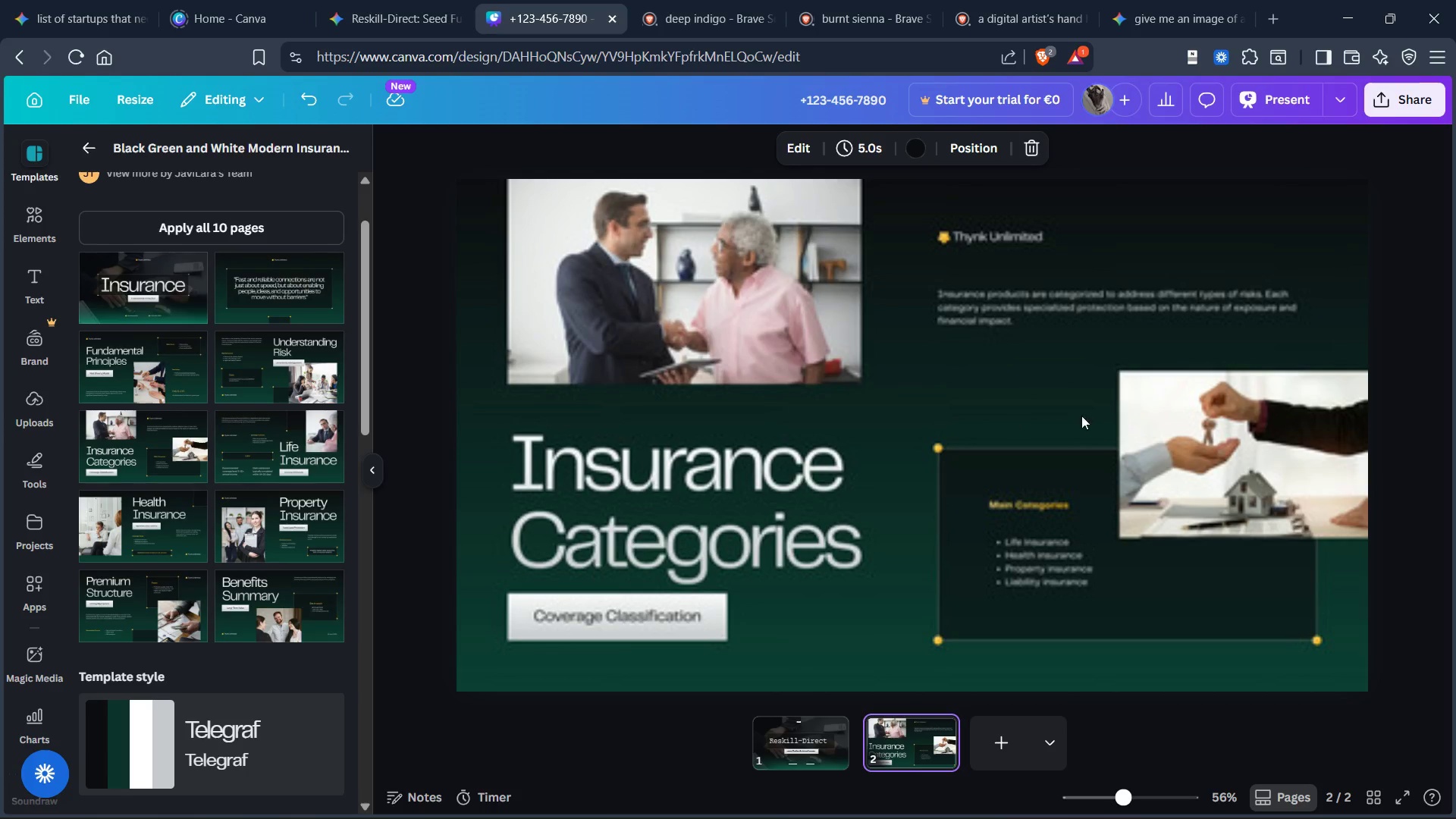 
left_click_drag(start_coordinate=[979, 204], to_coordinate=[985, 321])
 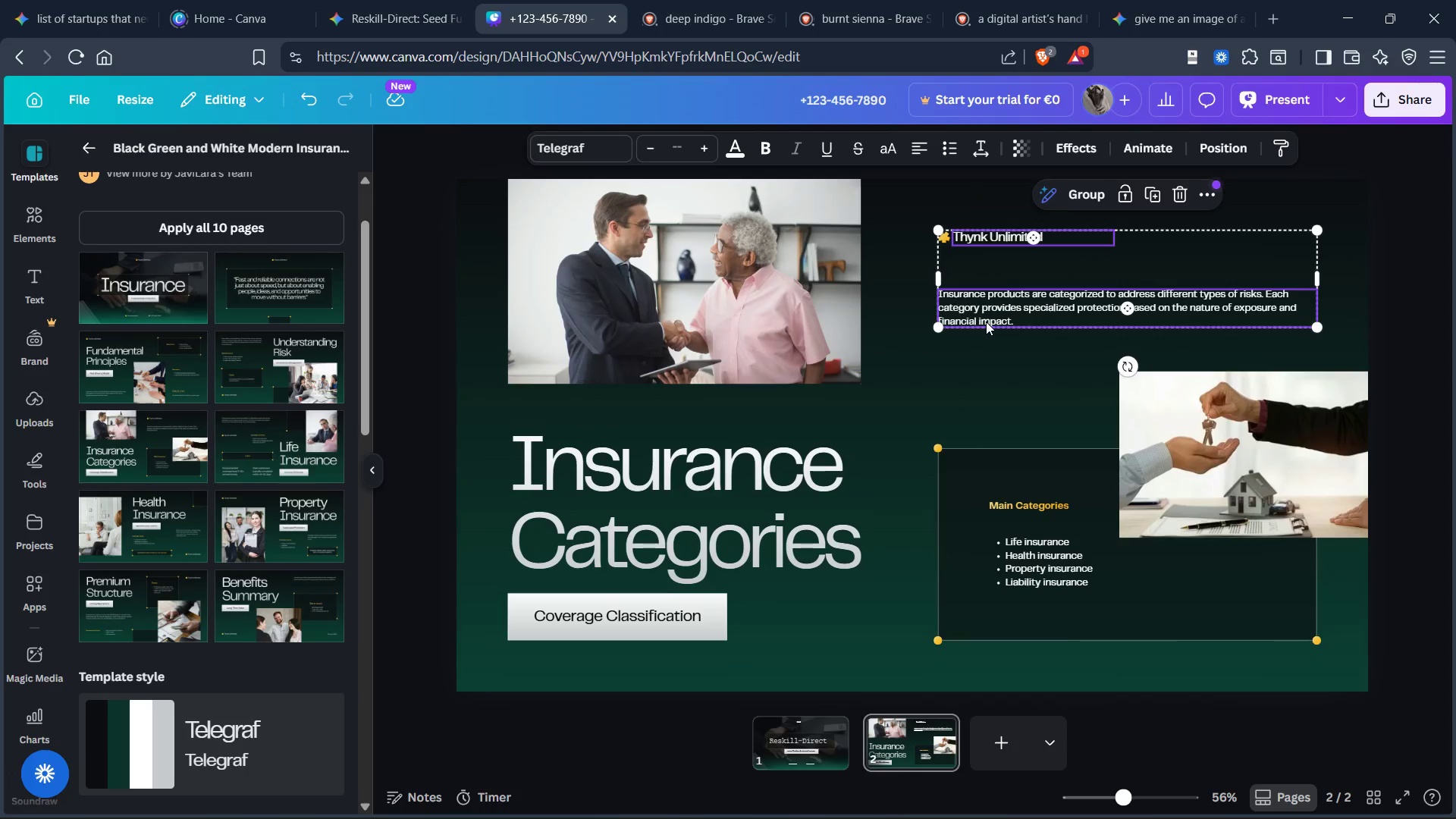 
key(Control+X)
 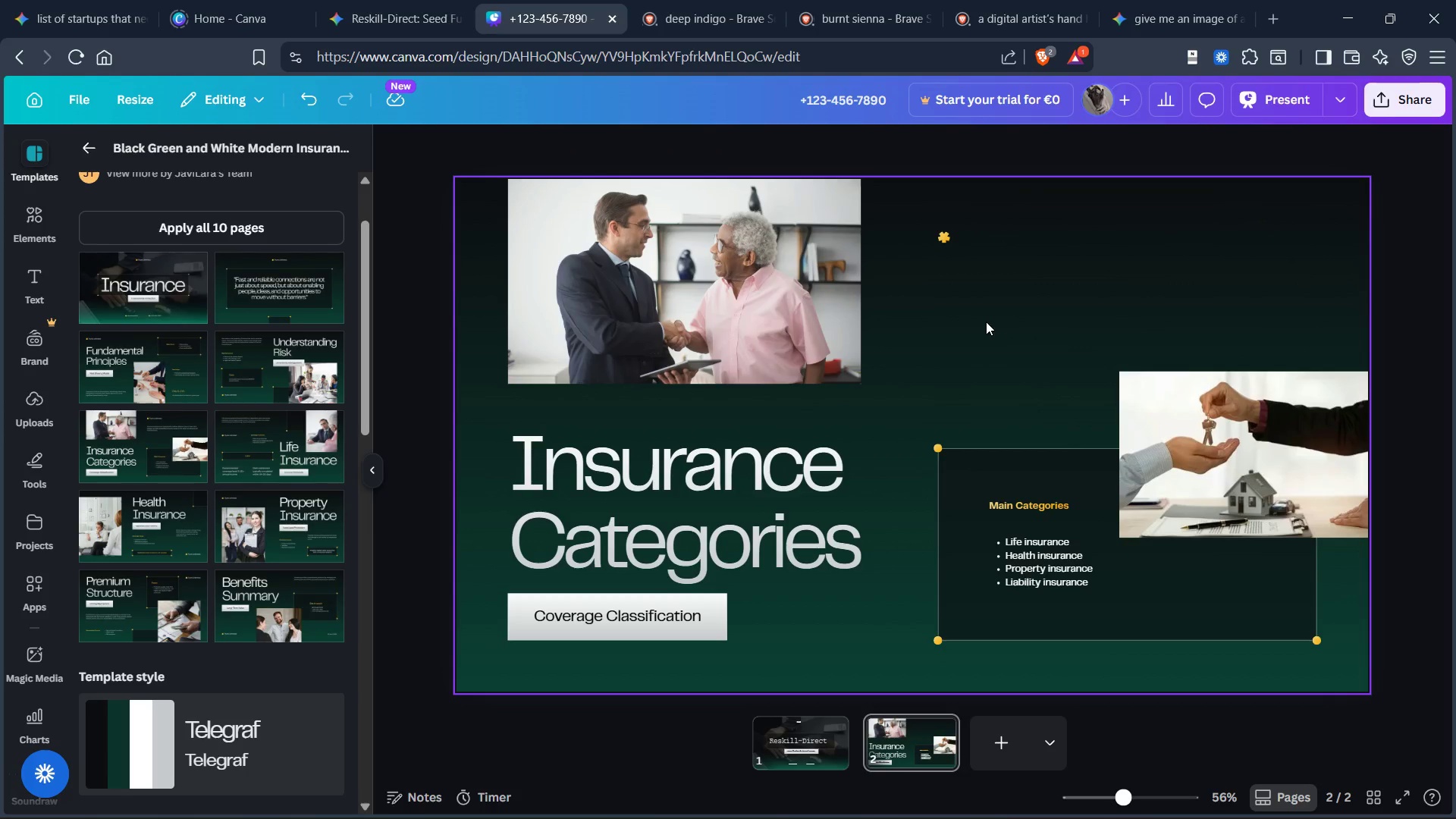 
key(Control+Z)
 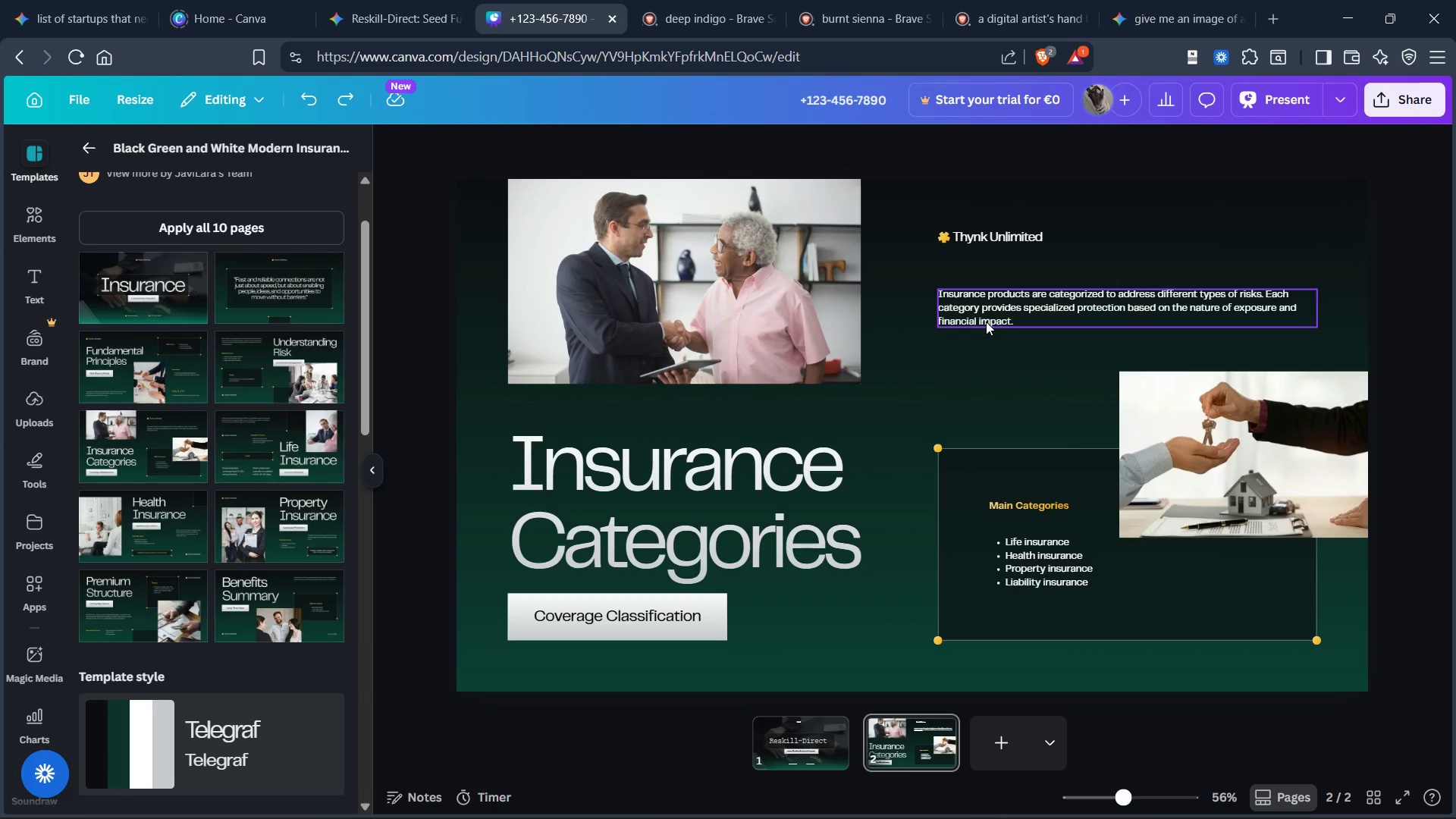 
key(Control+X)
 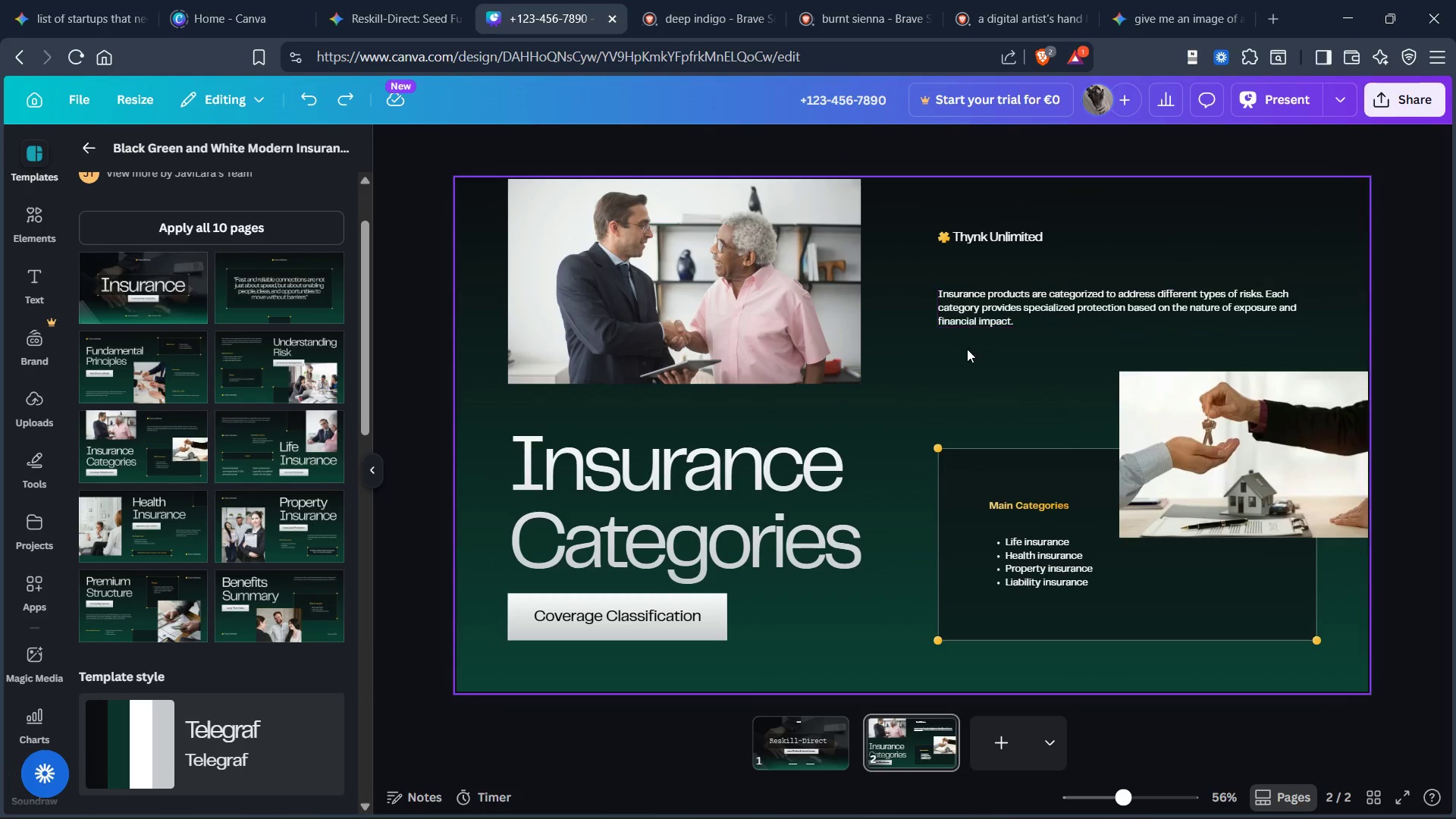 
left_click([992, 369])
 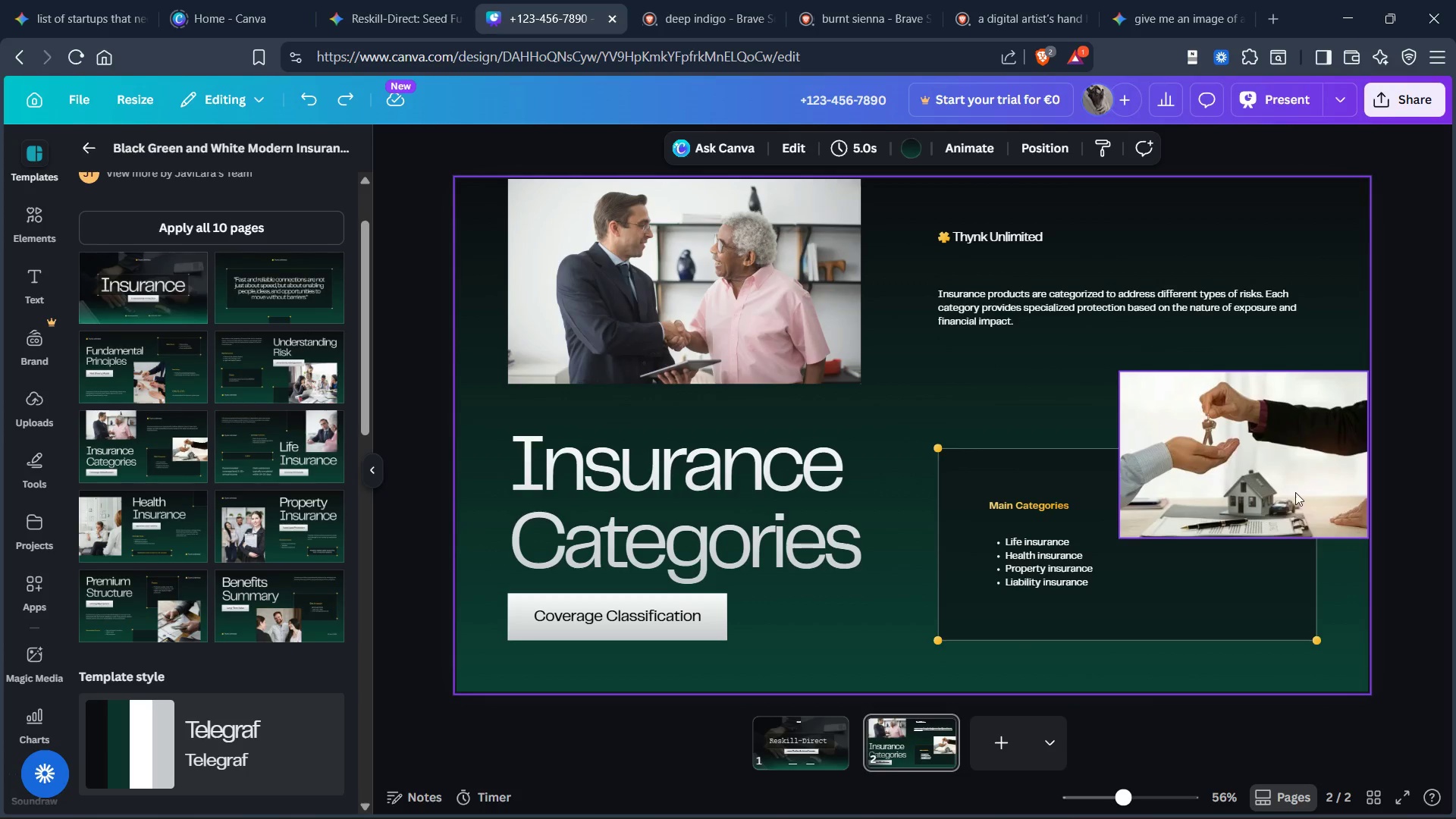 
left_click_drag(start_coordinate=[1276, 472], to_coordinate=[1058, 293])
 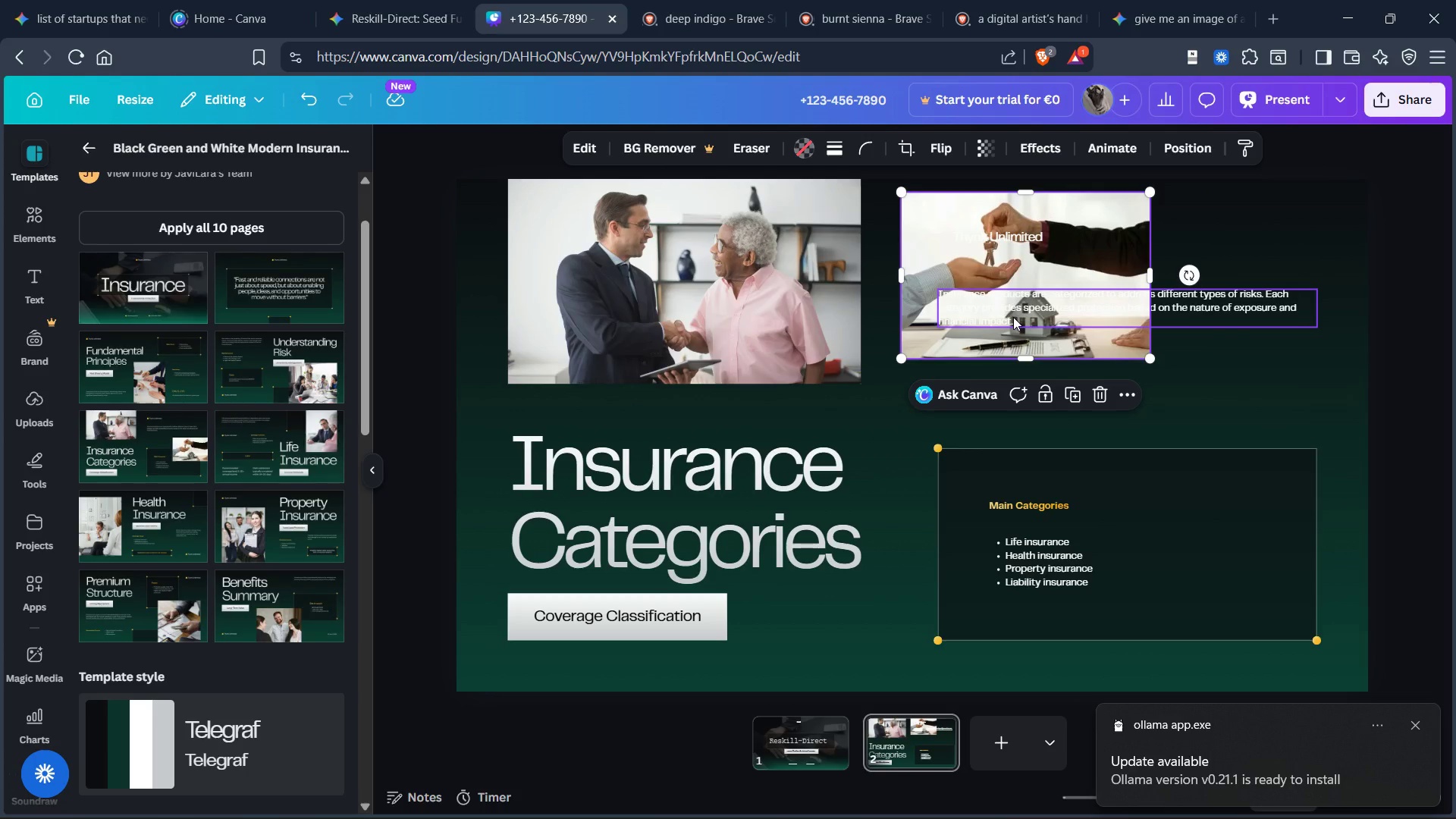 
key(Control+Z)
 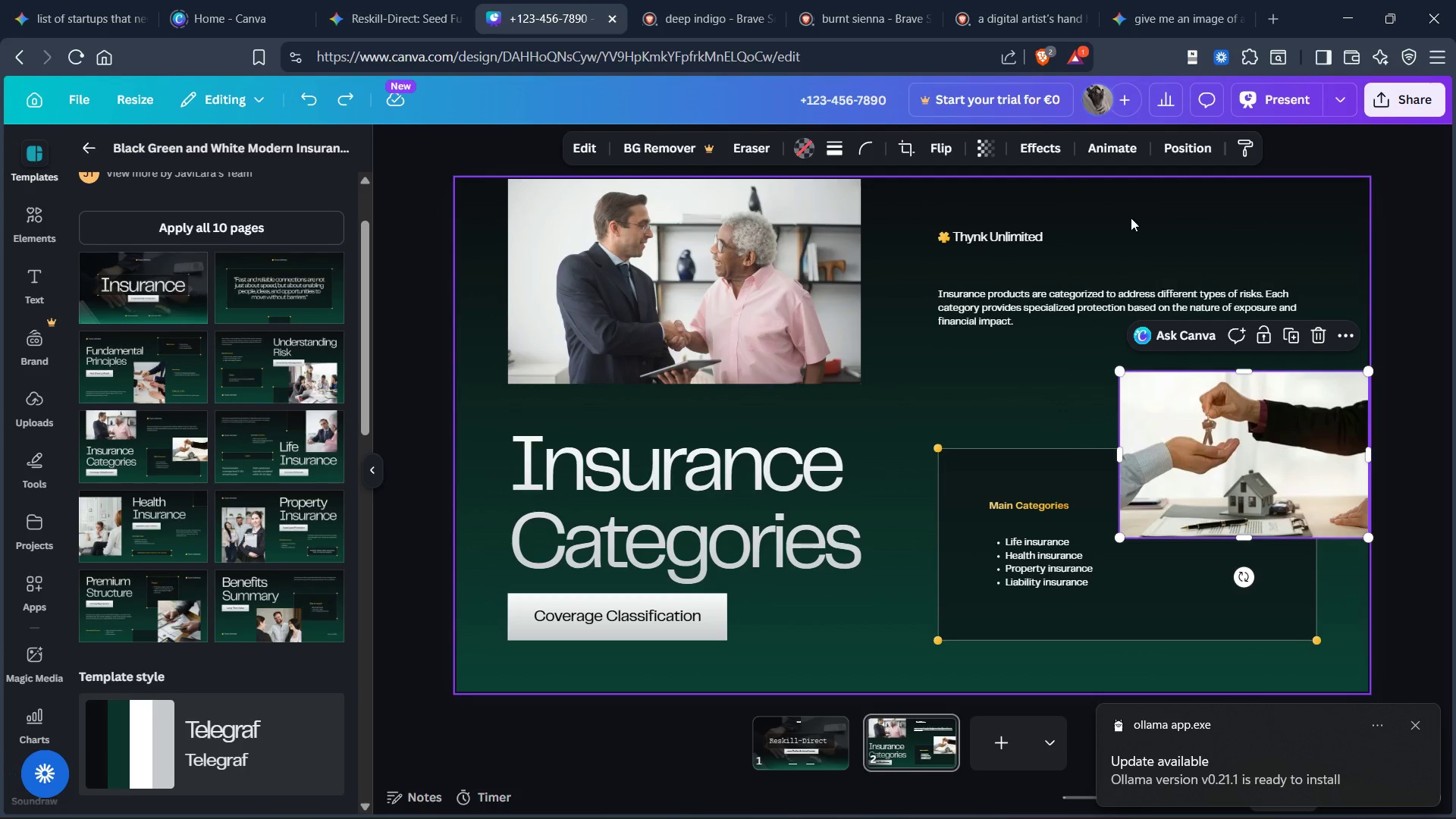 
left_click([1137, 218])
 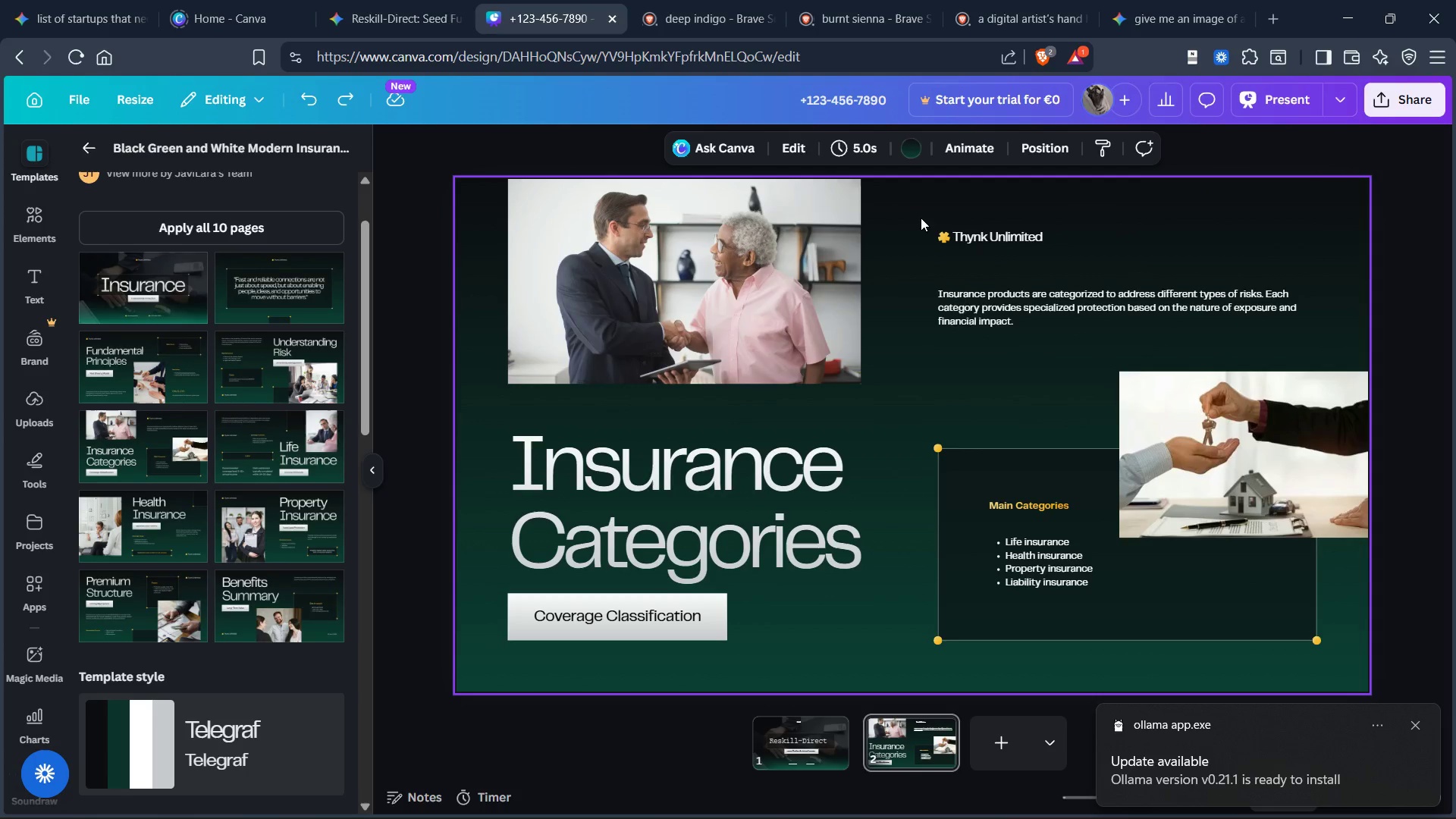 
left_click_drag(start_coordinate=[915, 206], to_coordinate=[1039, 336])
 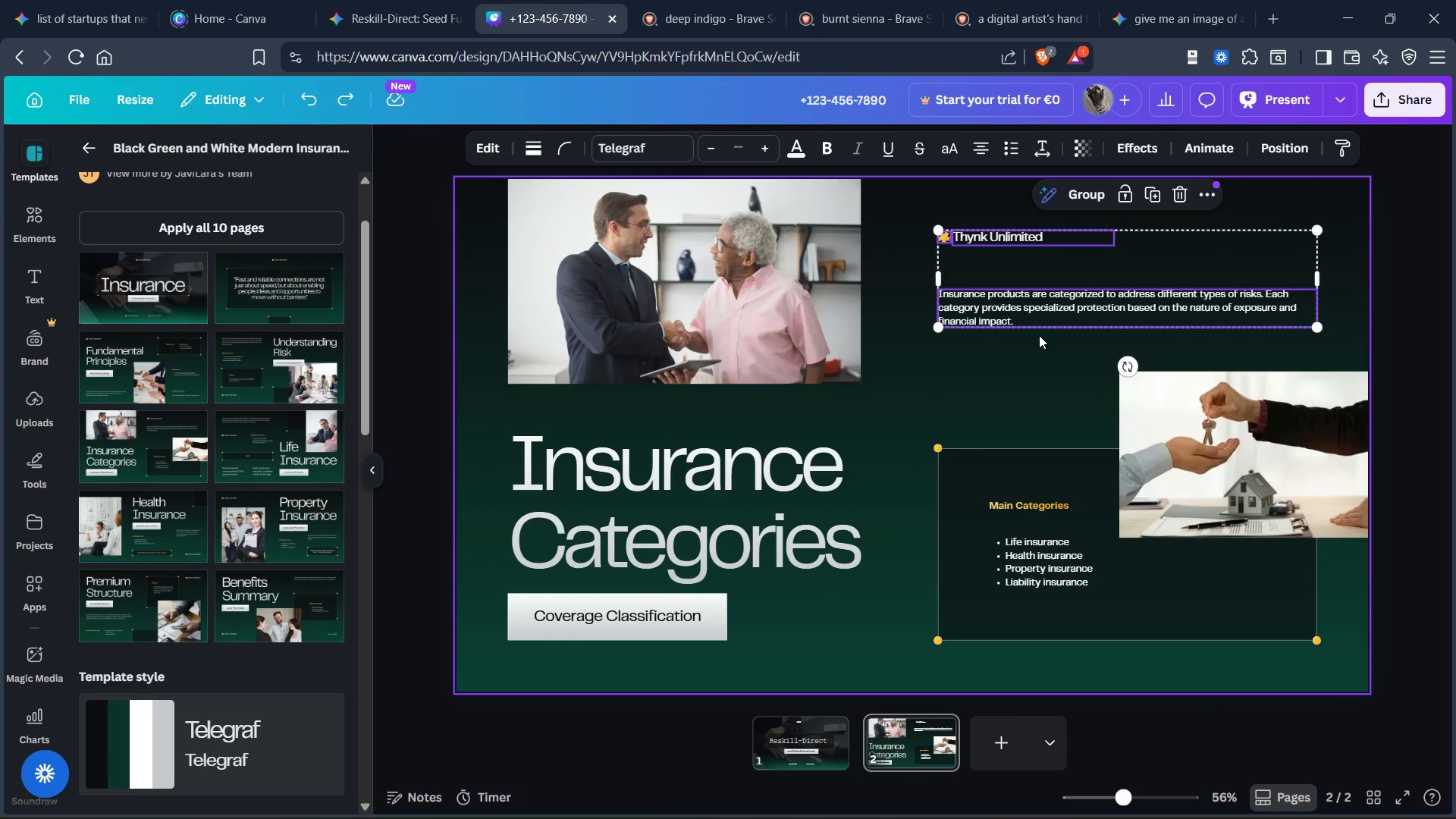 
key(Control+X)
 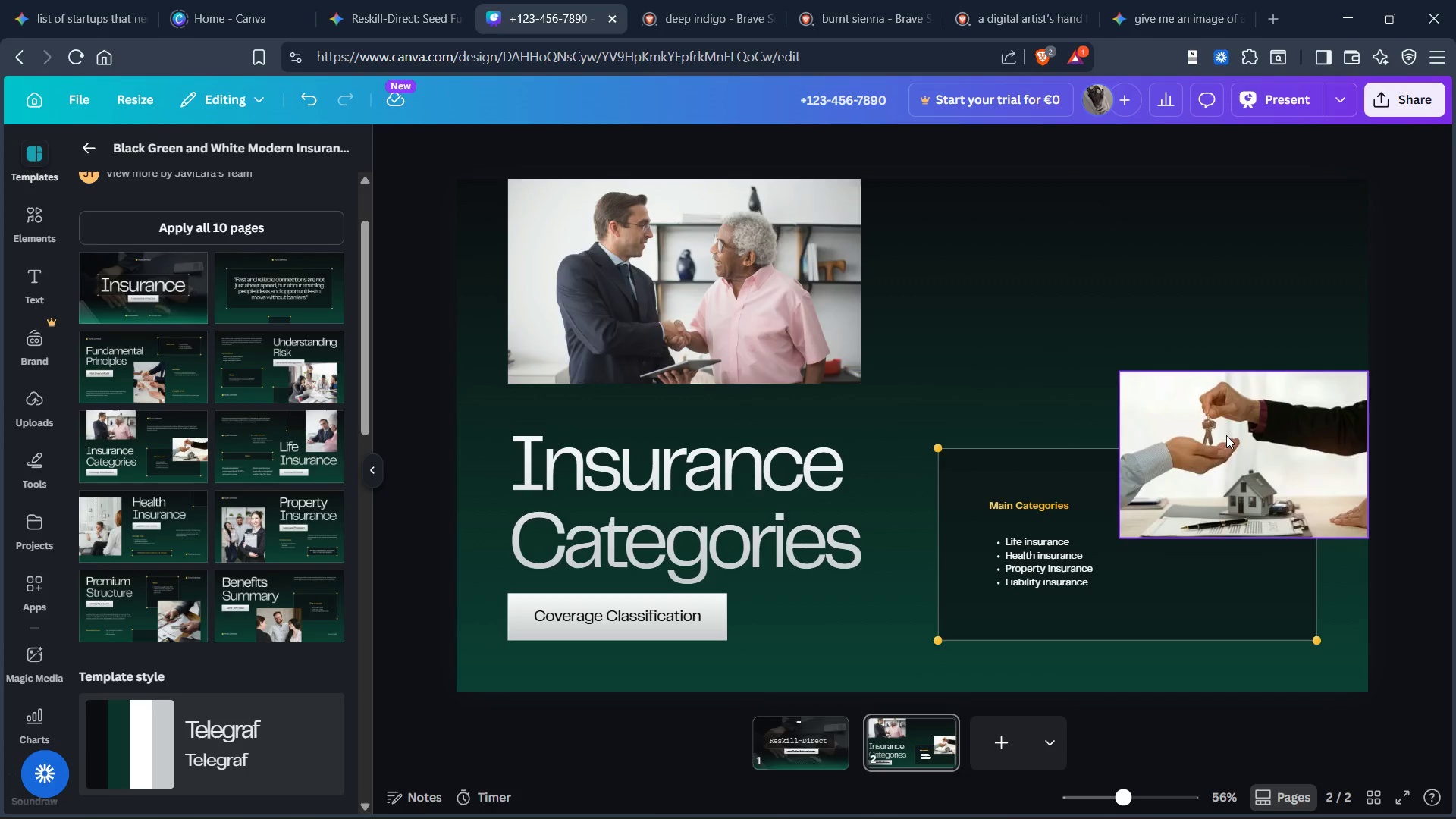 
left_click_drag(start_coordinate=[1228, 439], to_coordinate=[1029, 245])
 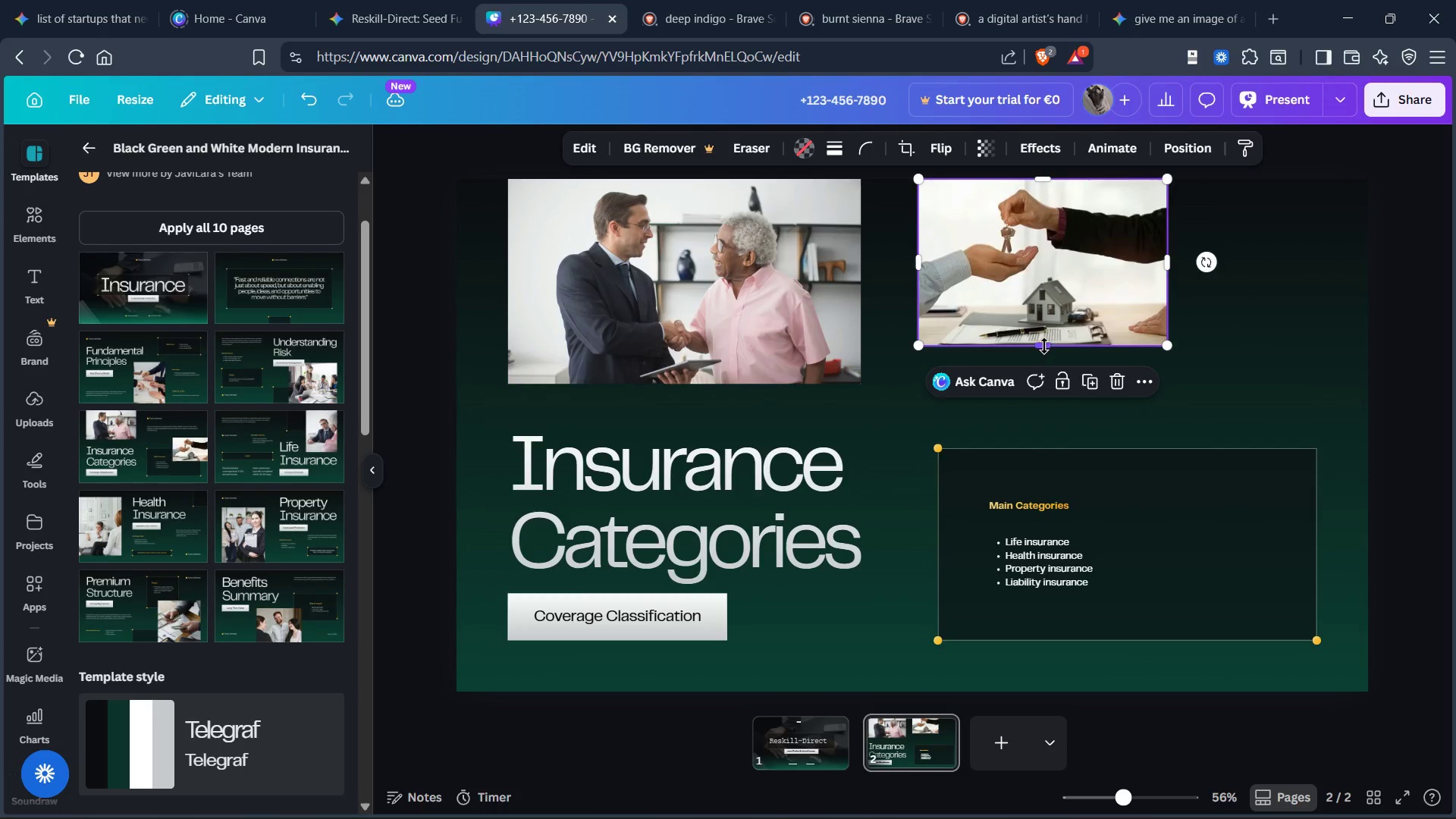 
left_click_drag(start_coordinate=[1044, 345], to_coordinate=[1040, 387])
 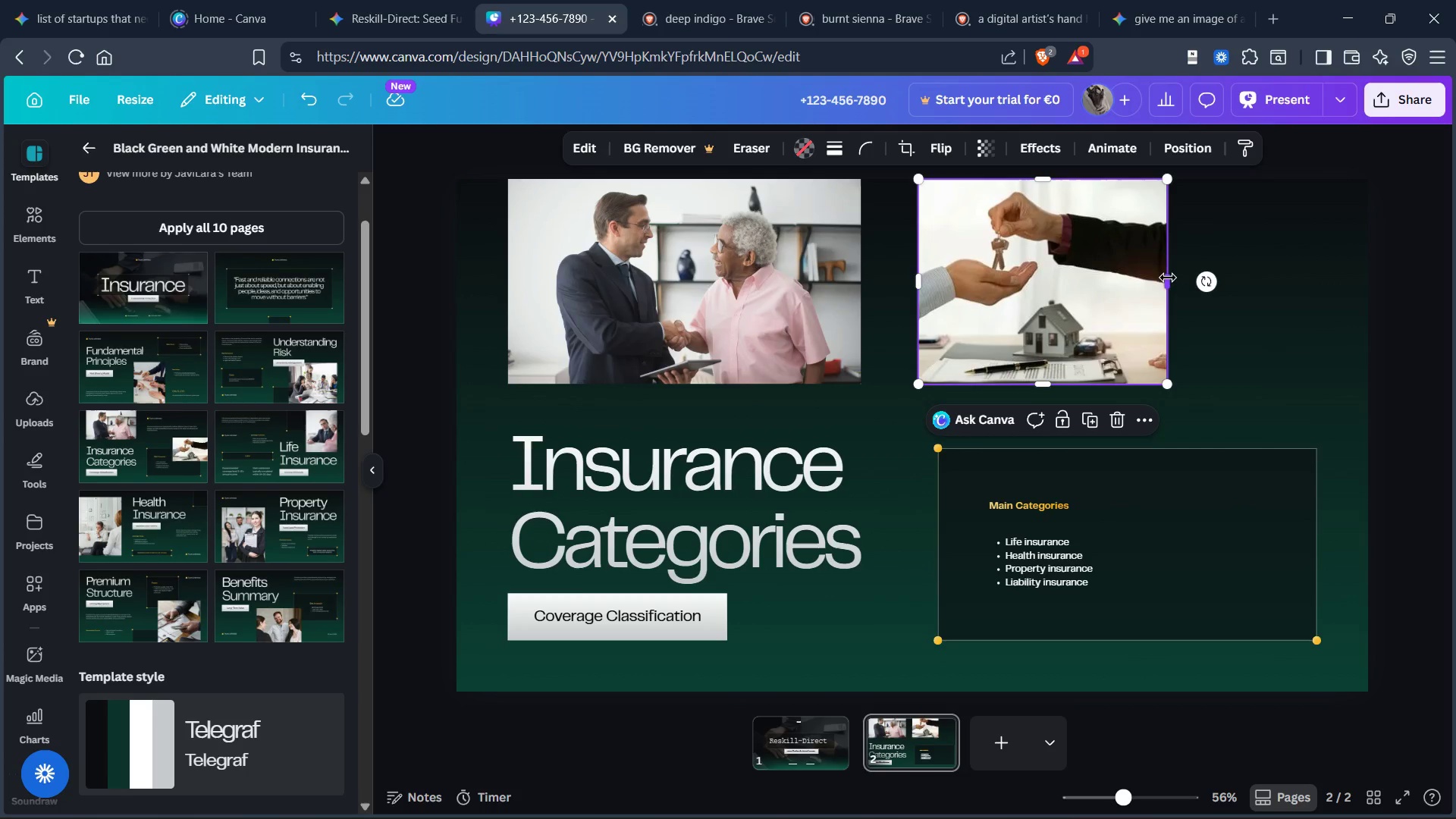 
left_click_drag(start_coordinate=[1169, 281], to_coordinate=[1270, 293])
 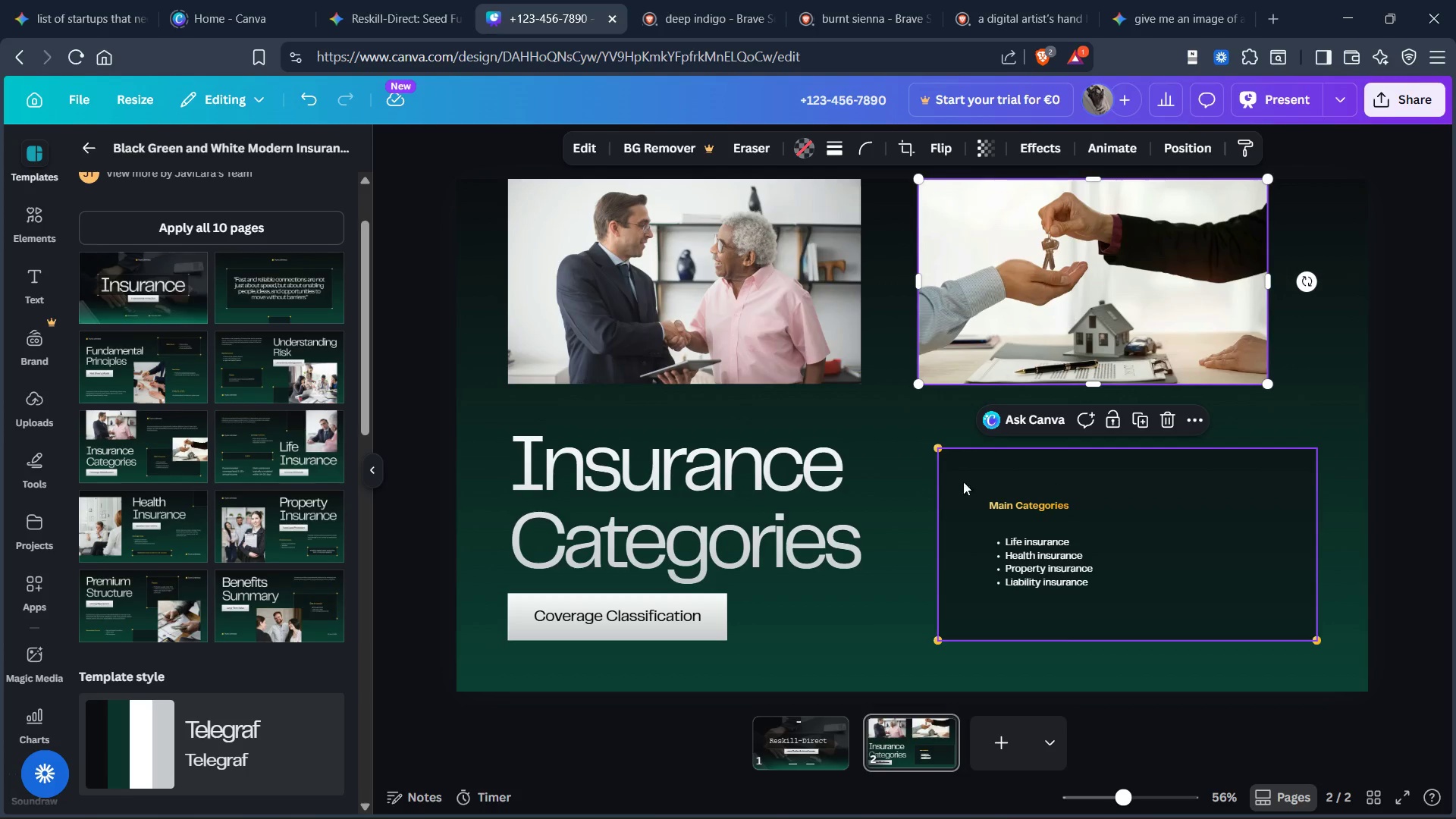 
left_click([795, 486])
 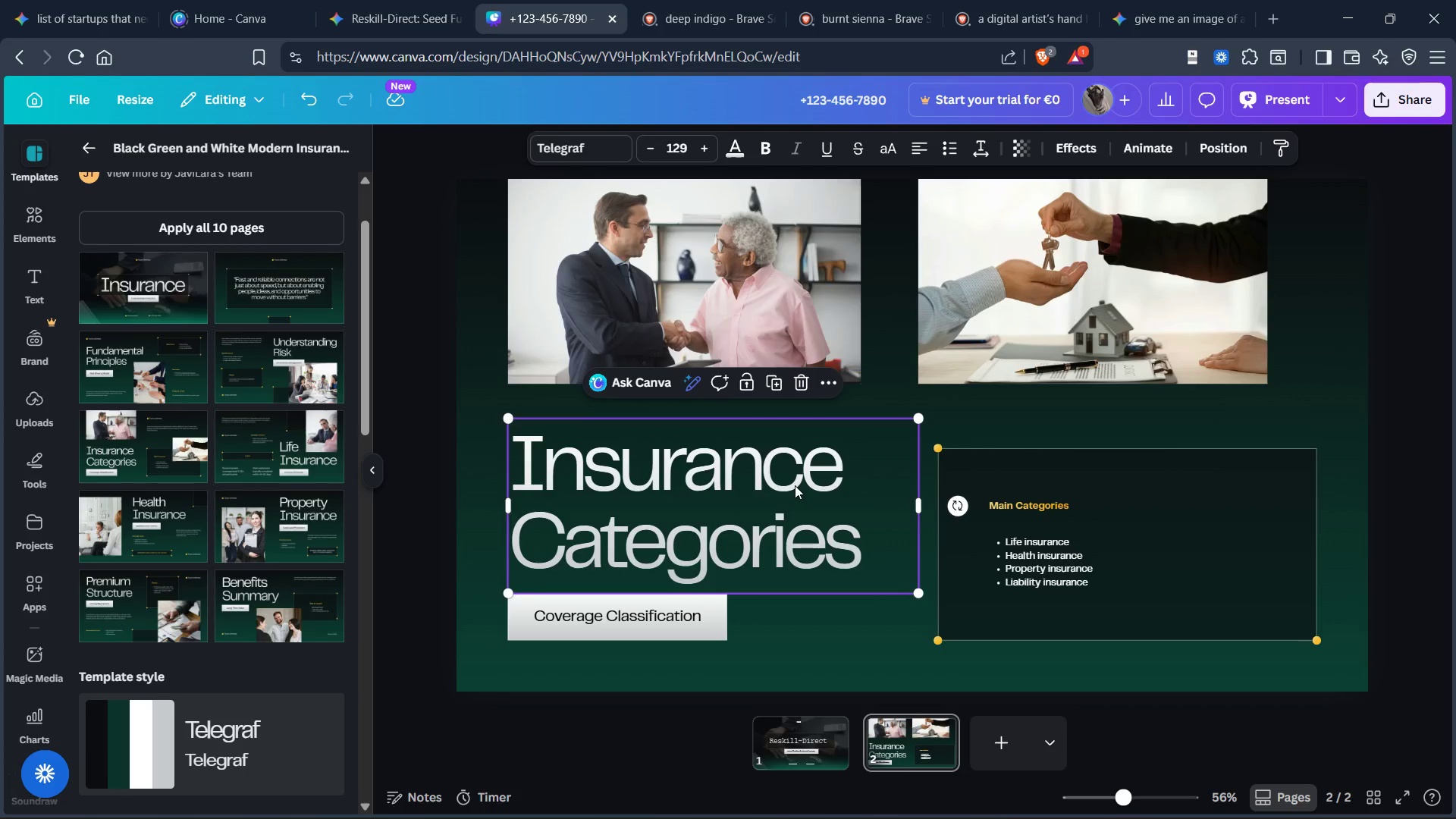 
hold_key(key=ControlLeft, duration=0.92)
 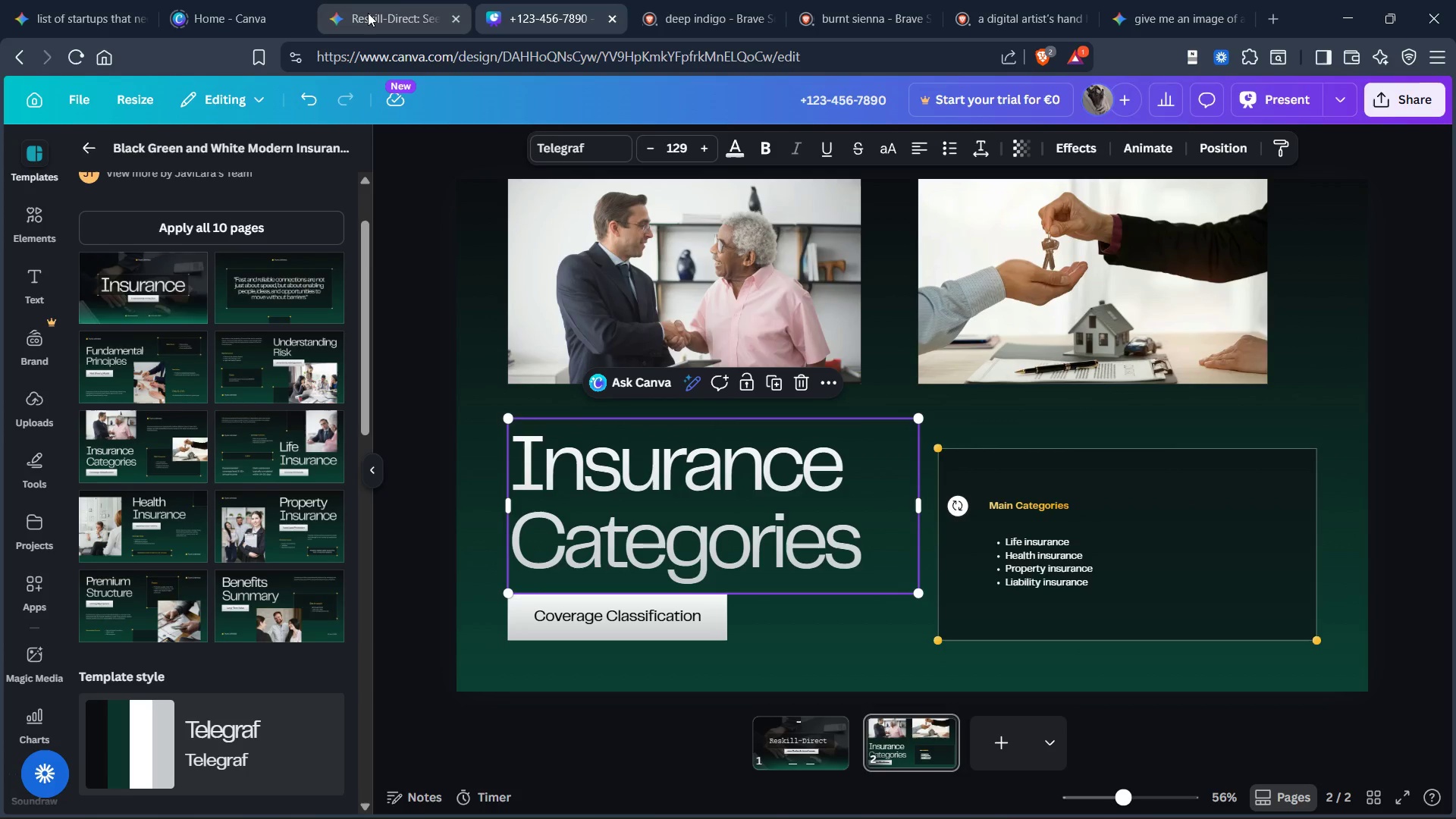 
left_click([368, 13])
 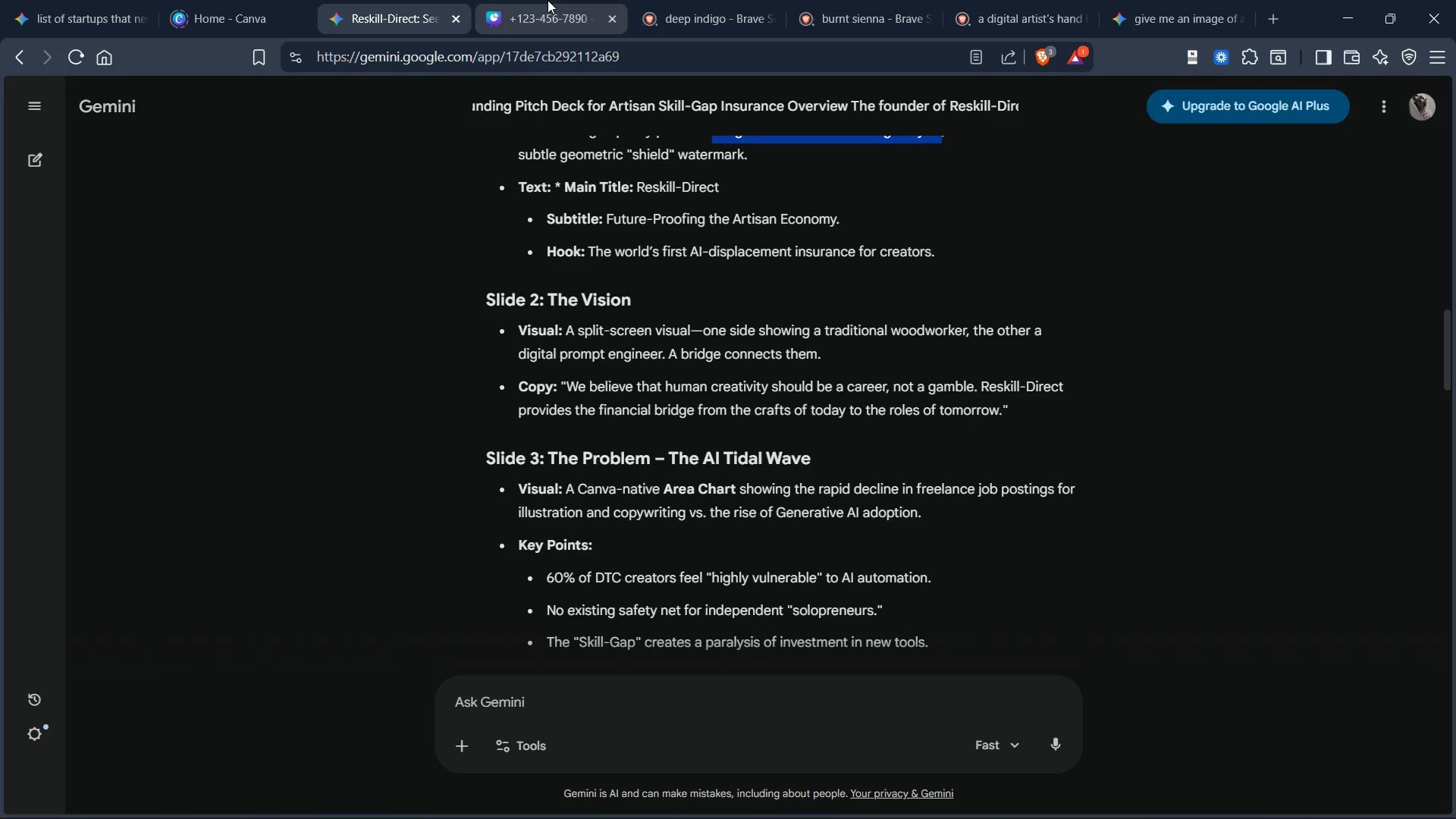 
left_click([541, 17])
 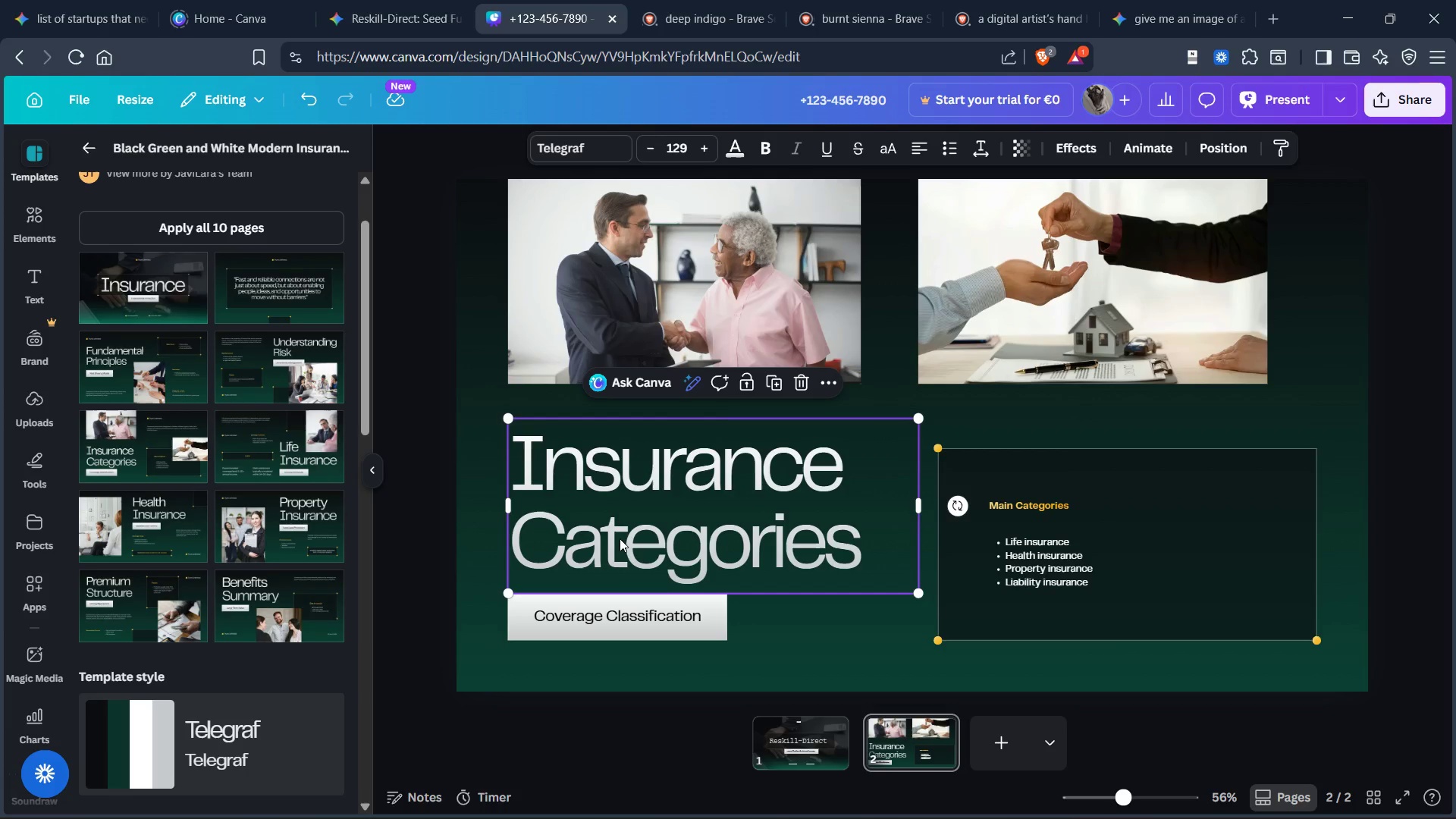 
double_click([620, 535])
 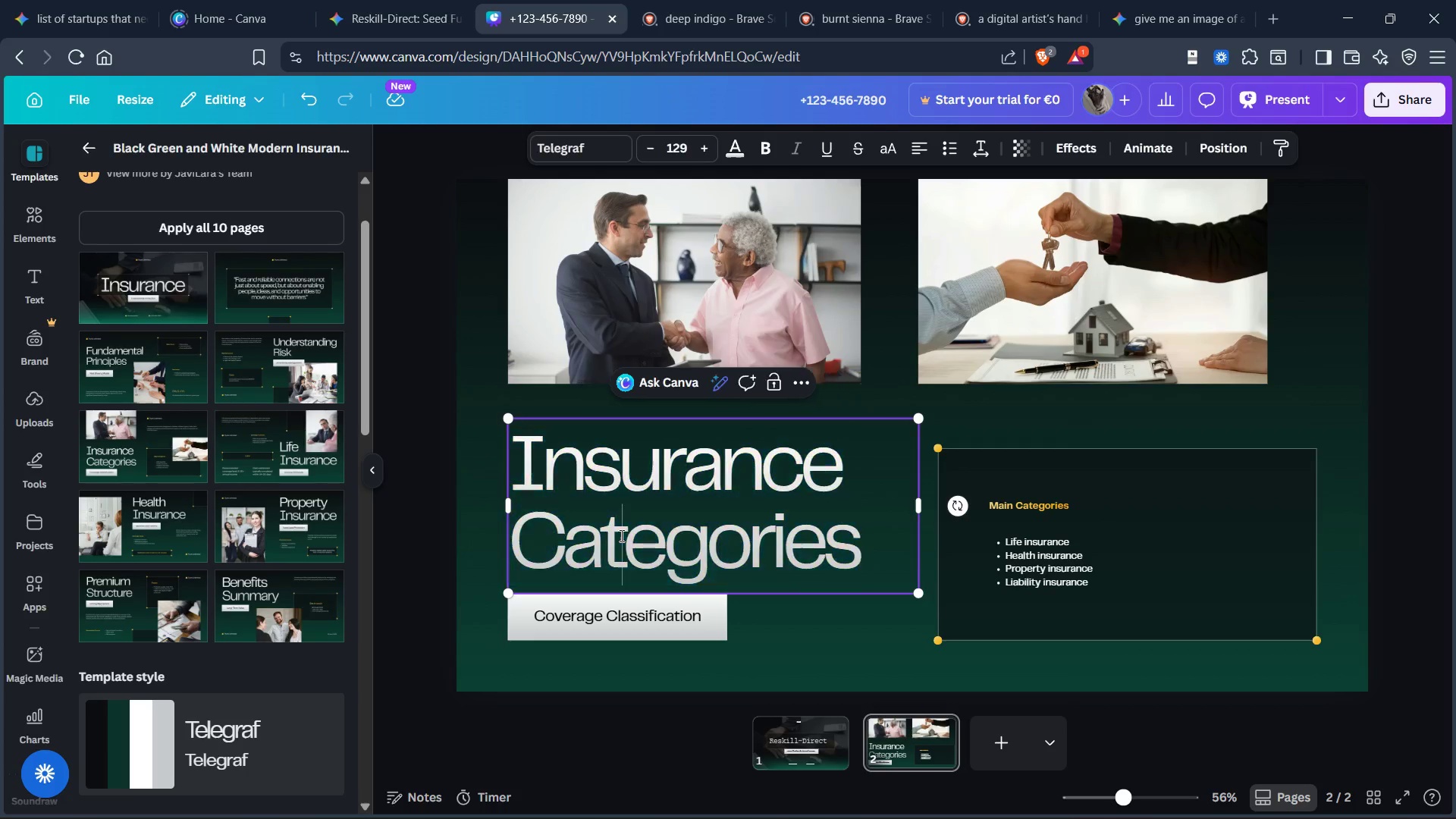 
triple_click([620, 535])
 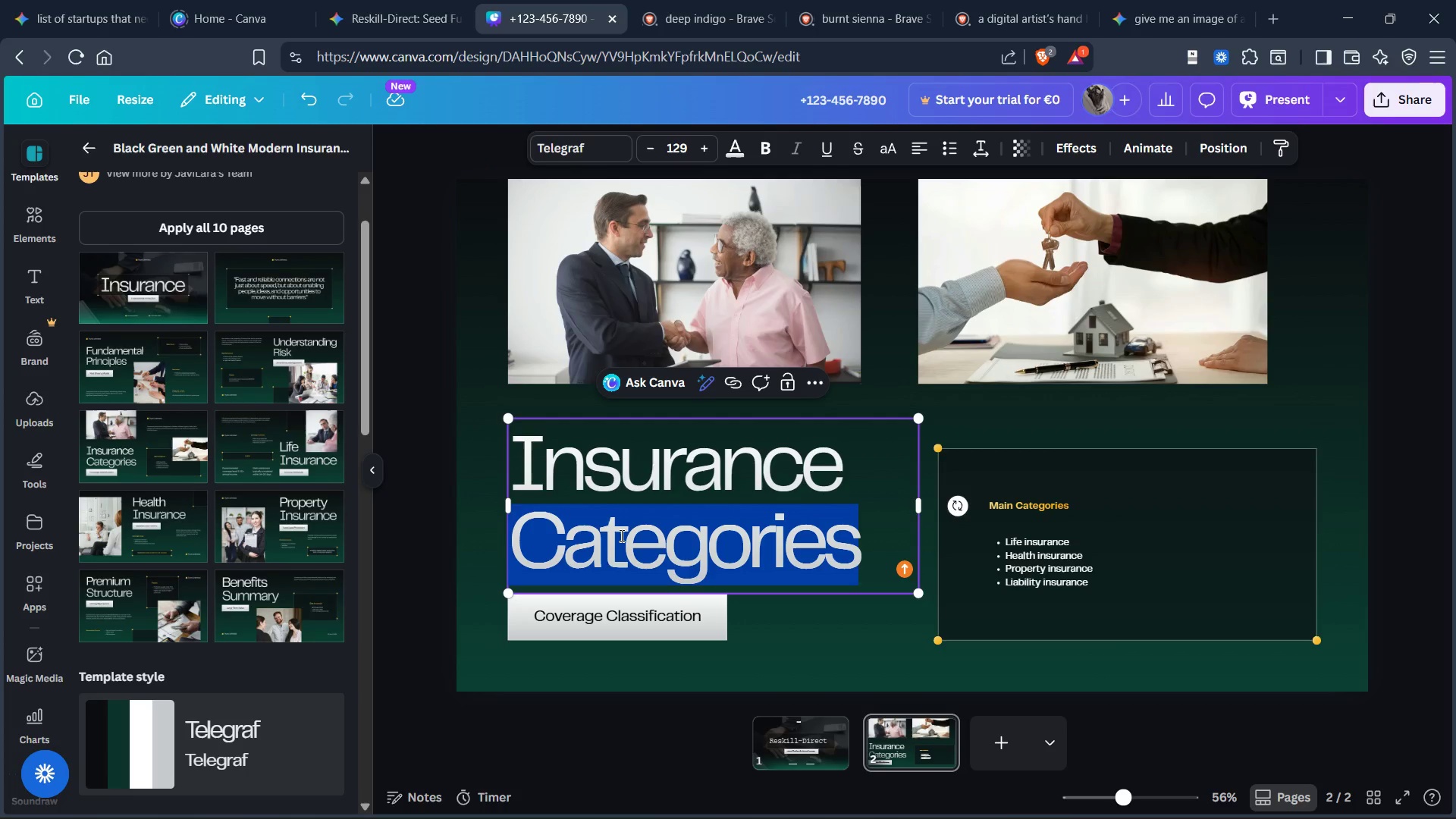 
key(Control+A)
 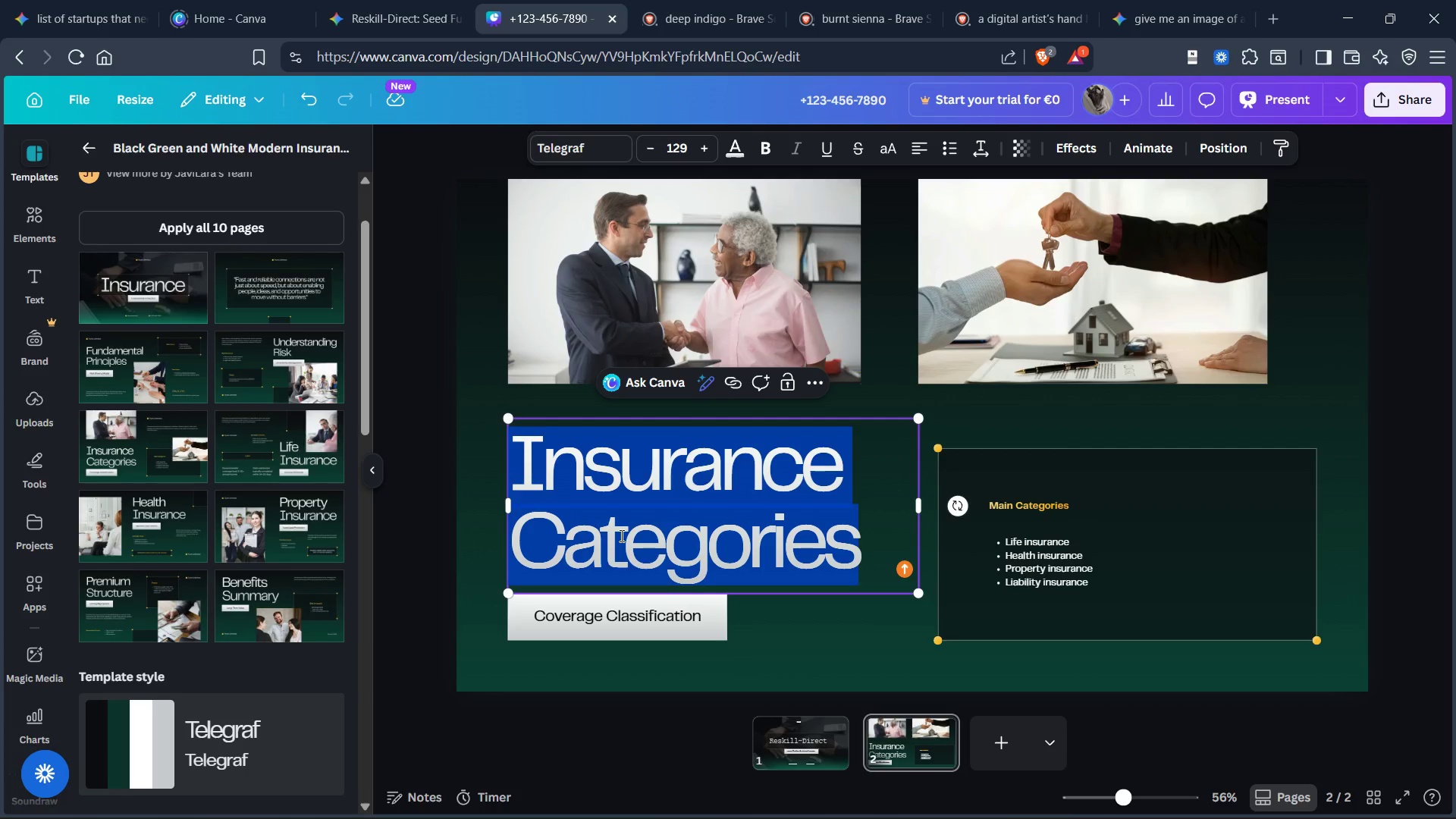 
type(The Vision)
 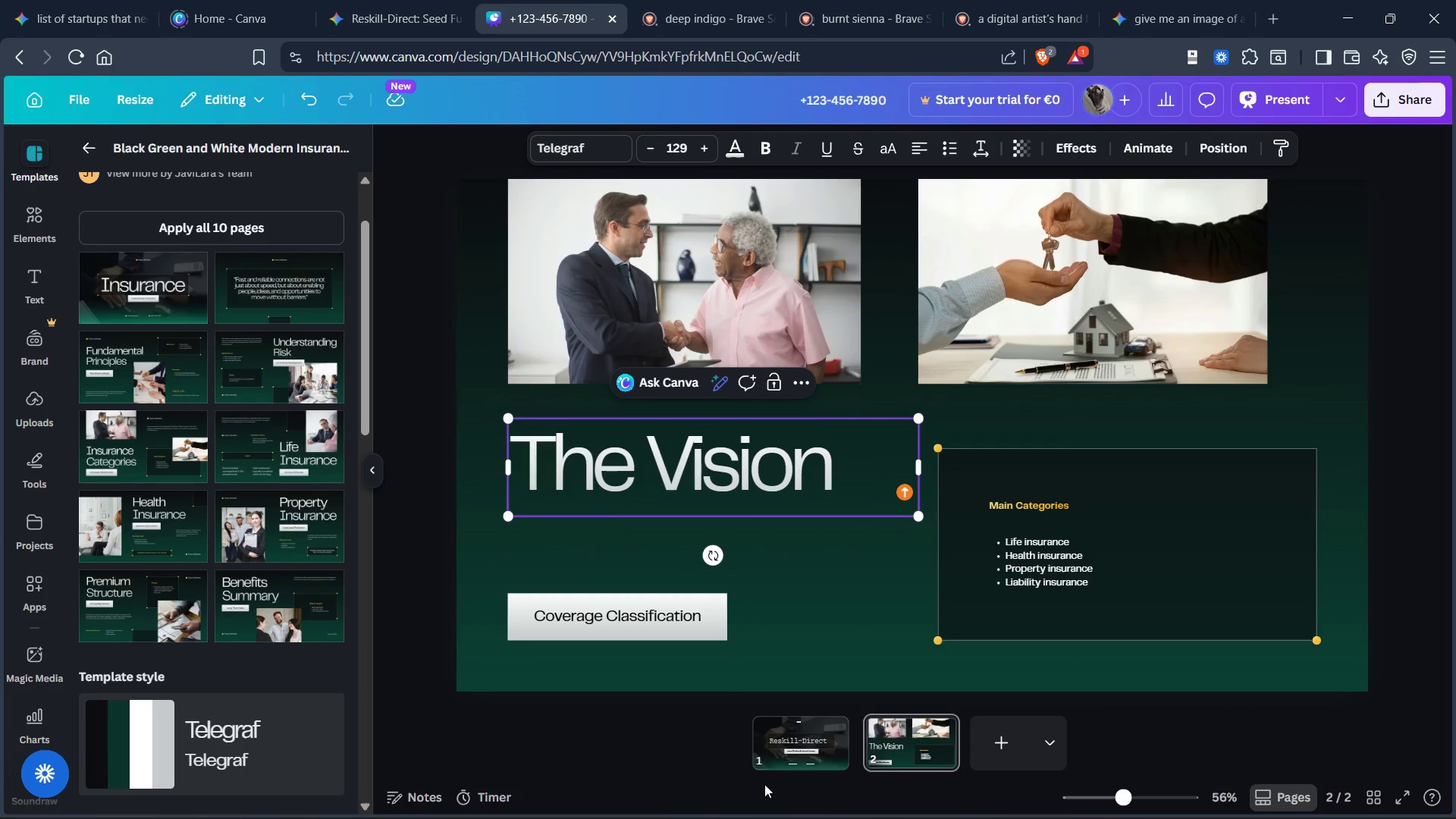 
left_click([802, 746])
 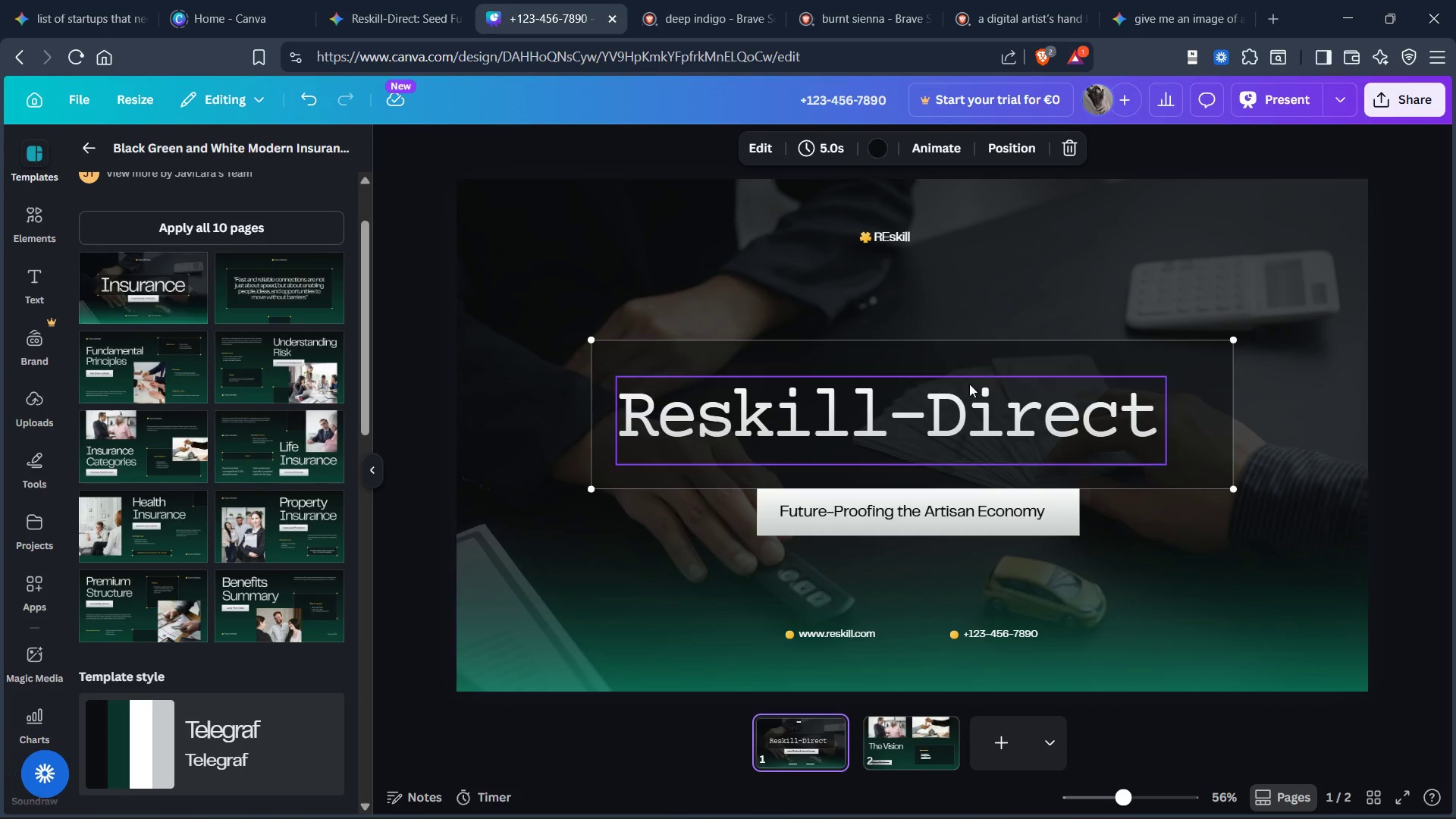 
left_click([959, 401])
 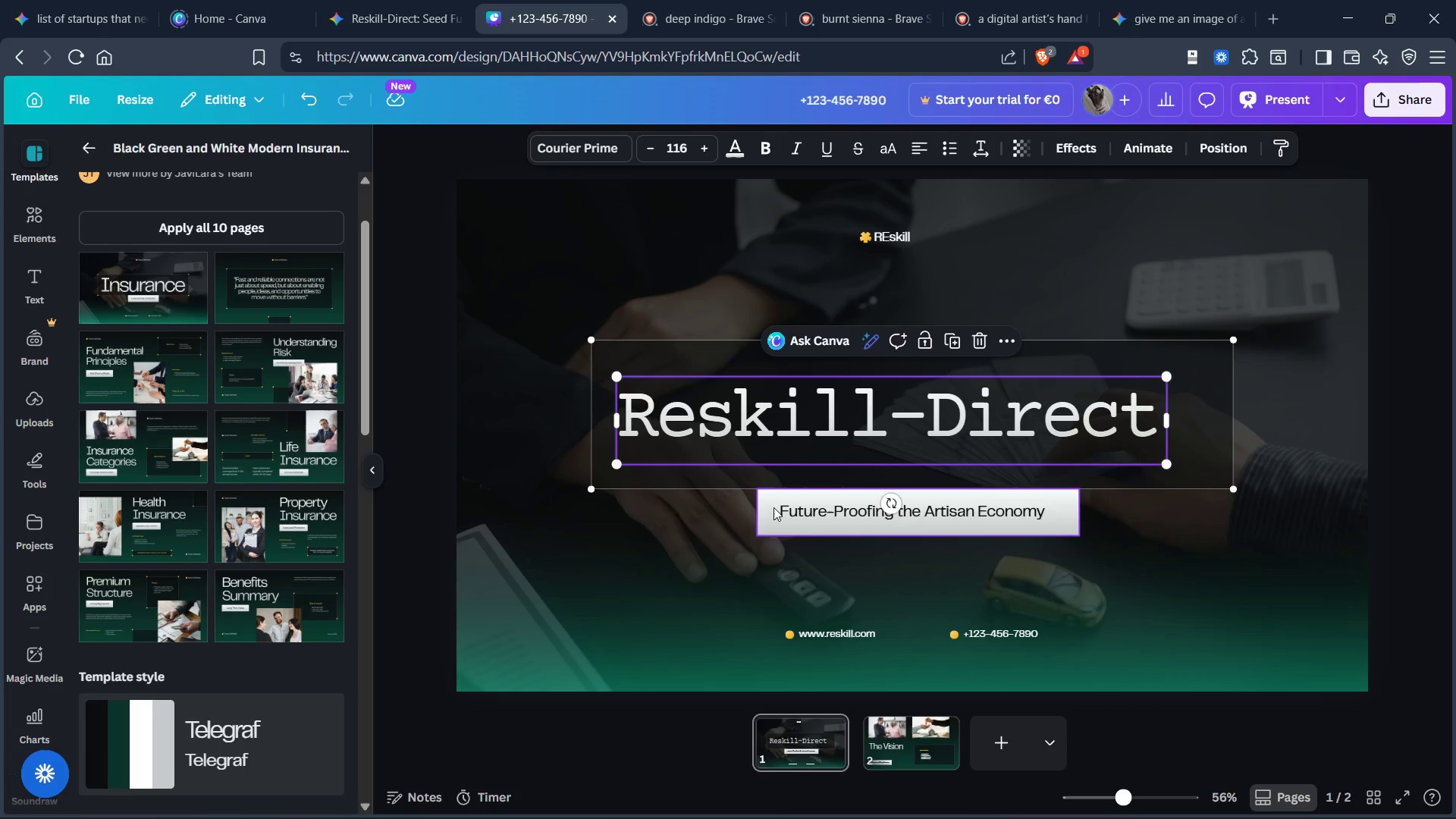 
left_click([912, 732])
 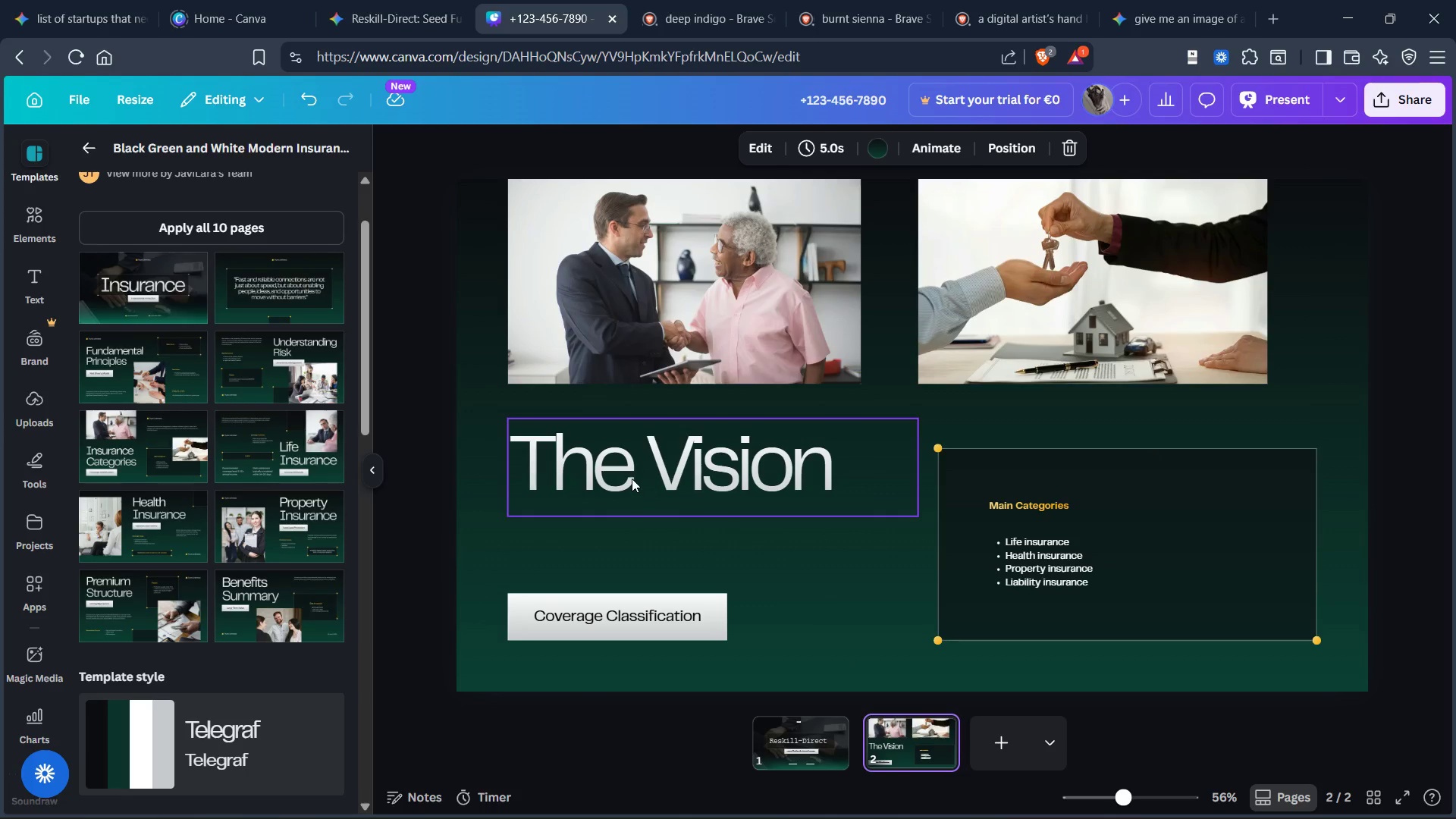 
left_click([632, 469])
 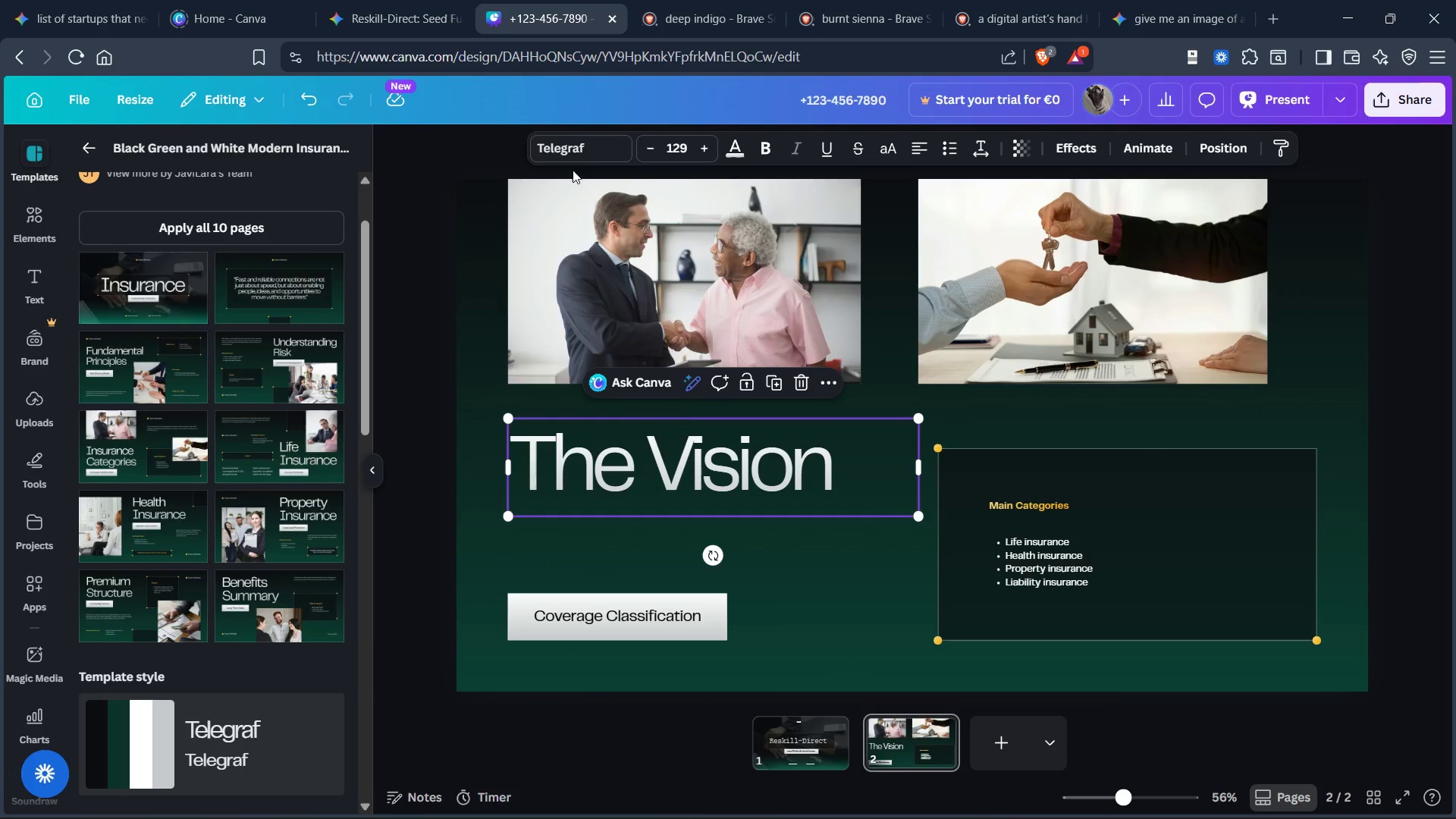 
left_click([572, 150])
 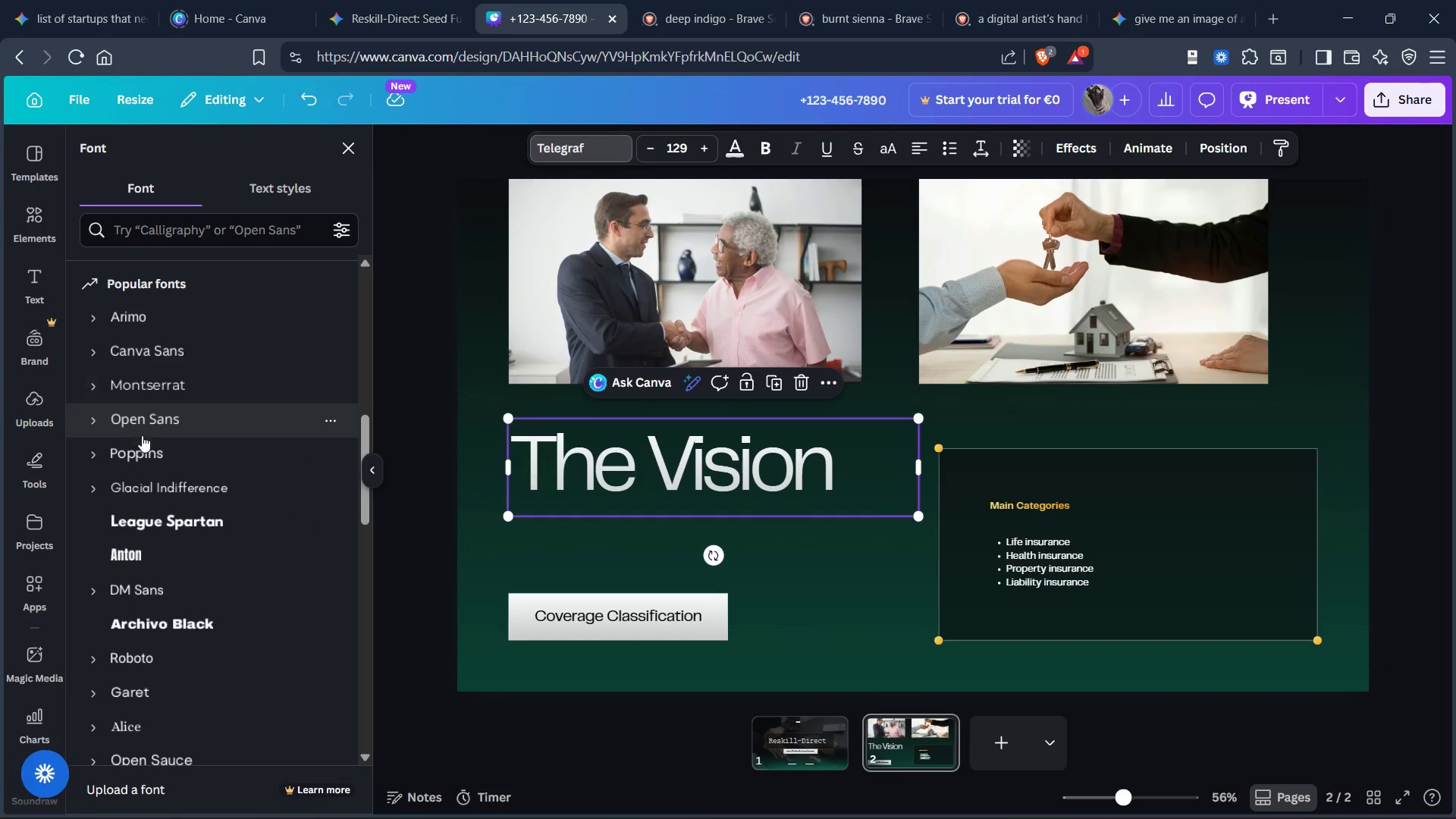 
scroll: coordinate [163, 438], scroll_direction: down, amount: 1.0
 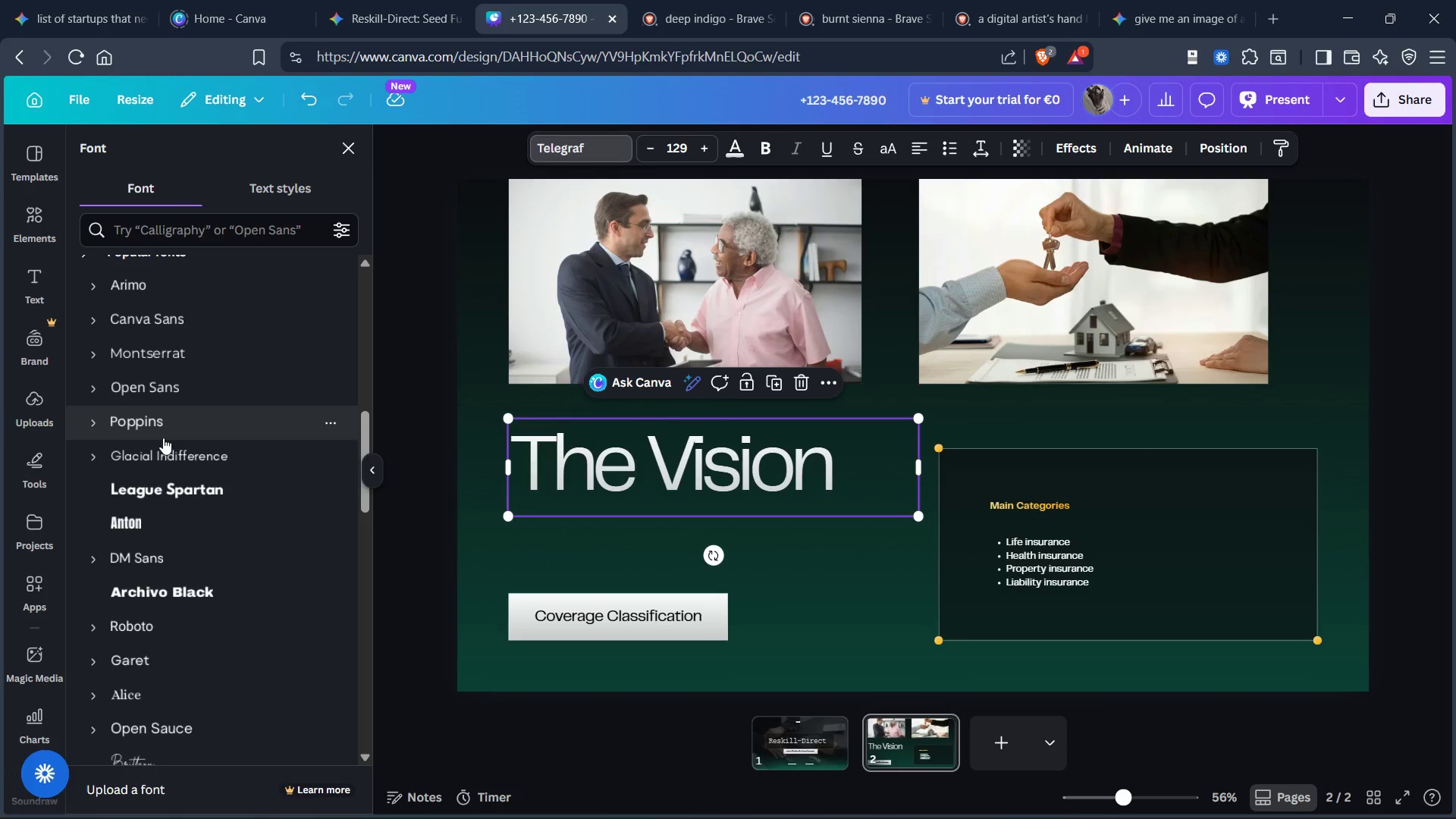 
scroll: coordinate [152, 331], scroll_direction: up, amount: 26.0
 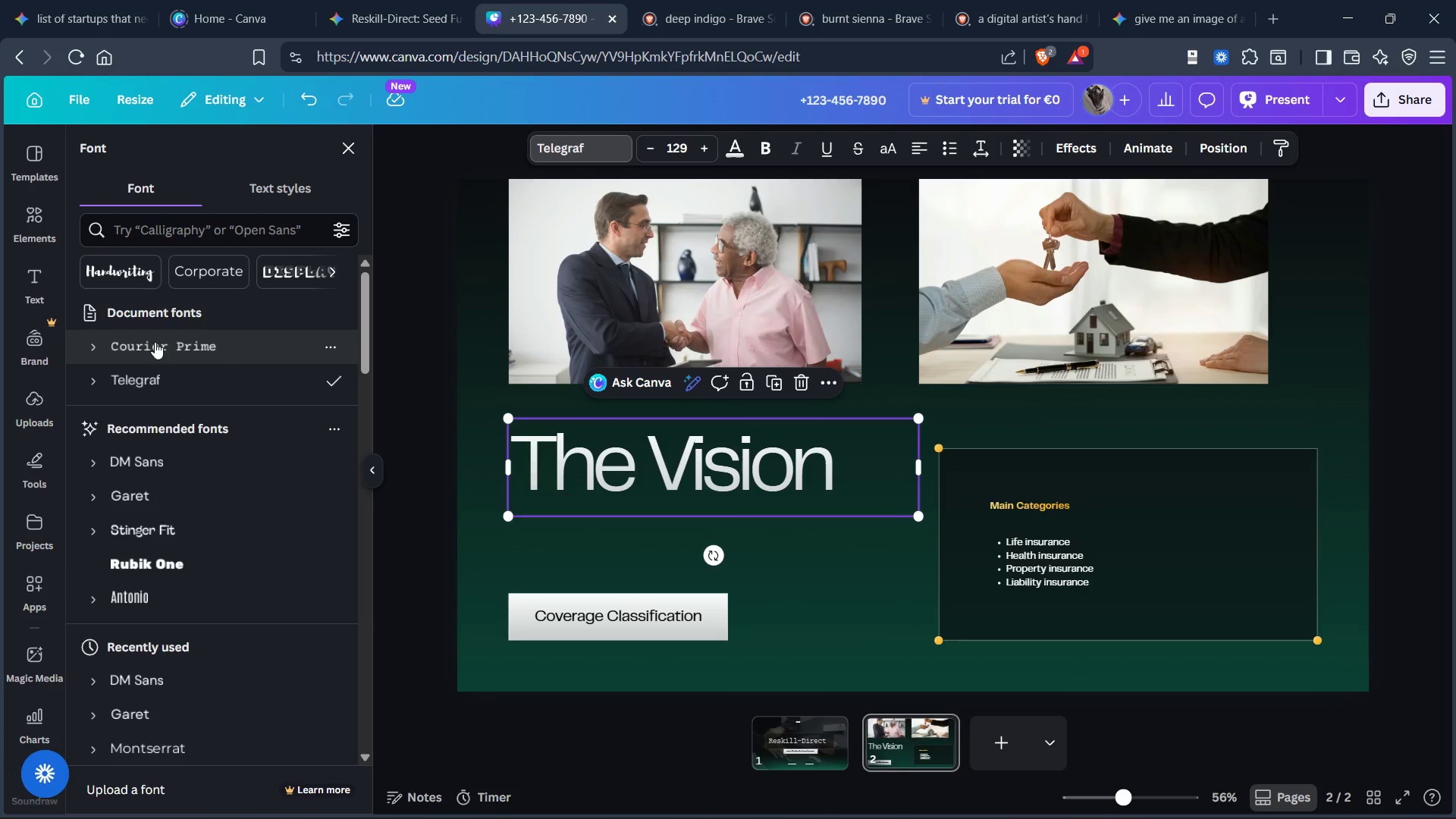 
left_click([155, 342])
 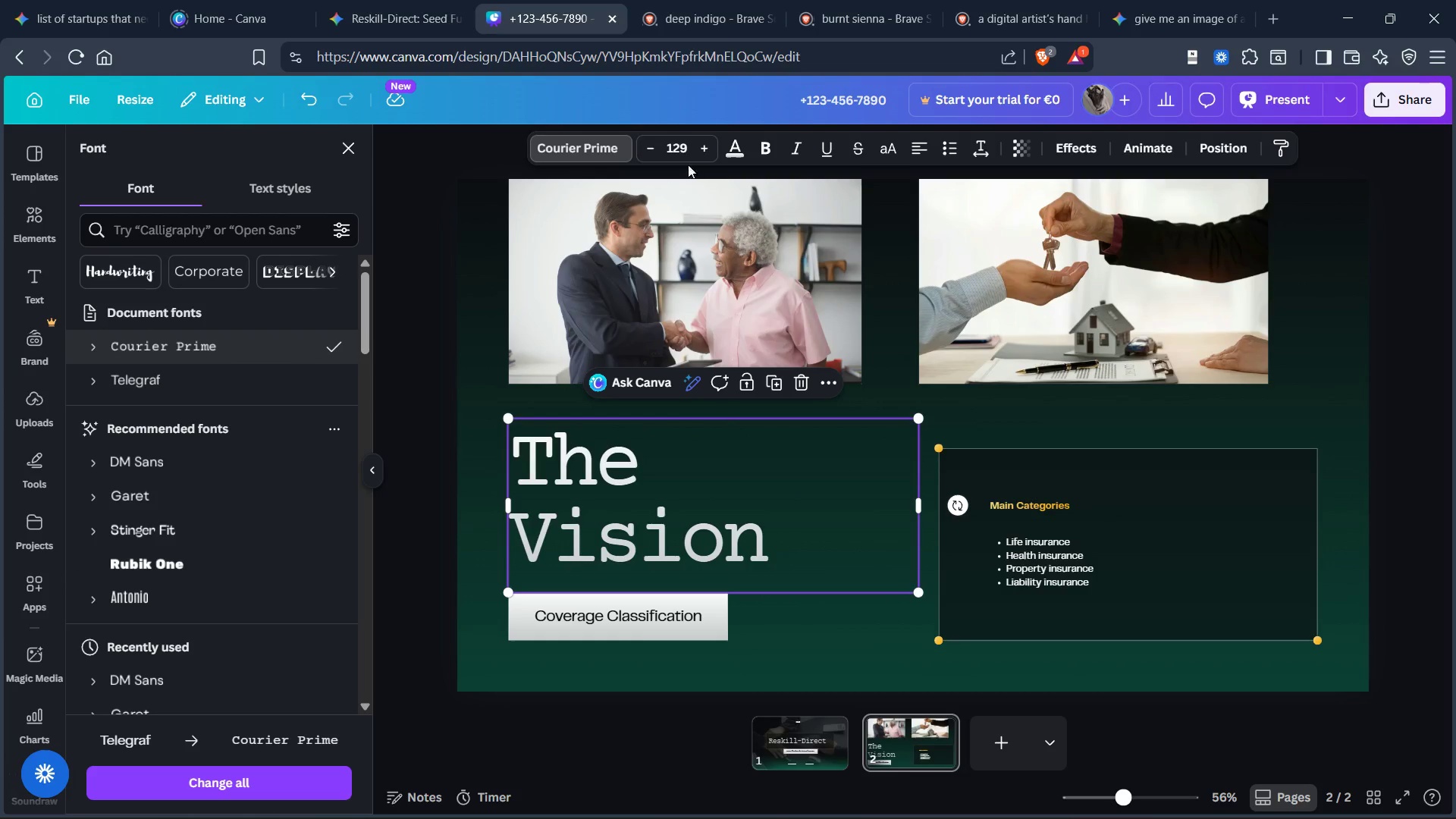 
left_click([688, 155])
 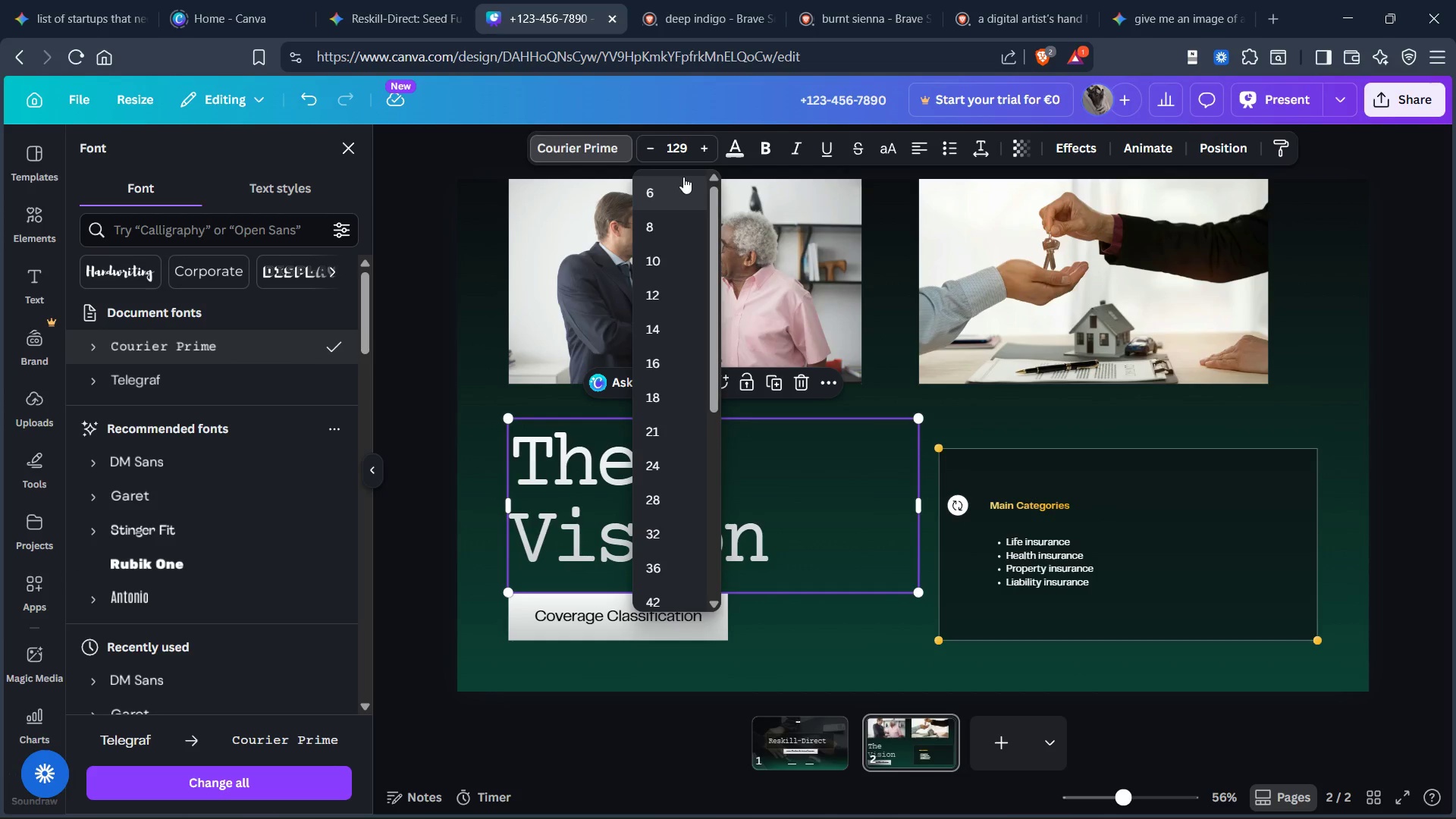 
key(Backspace)
key(Backspace)
type(16)
 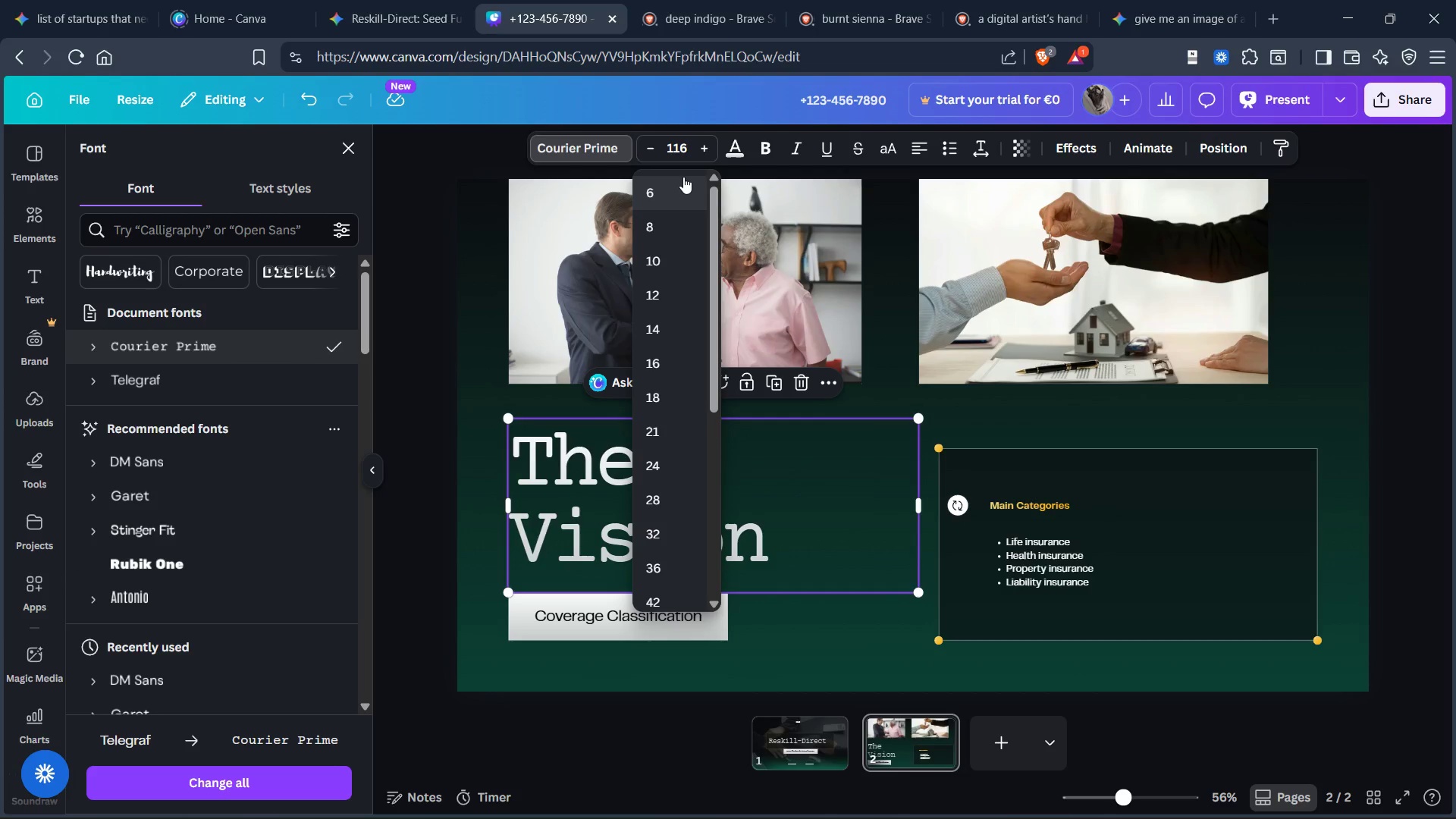 
key(Enter)
 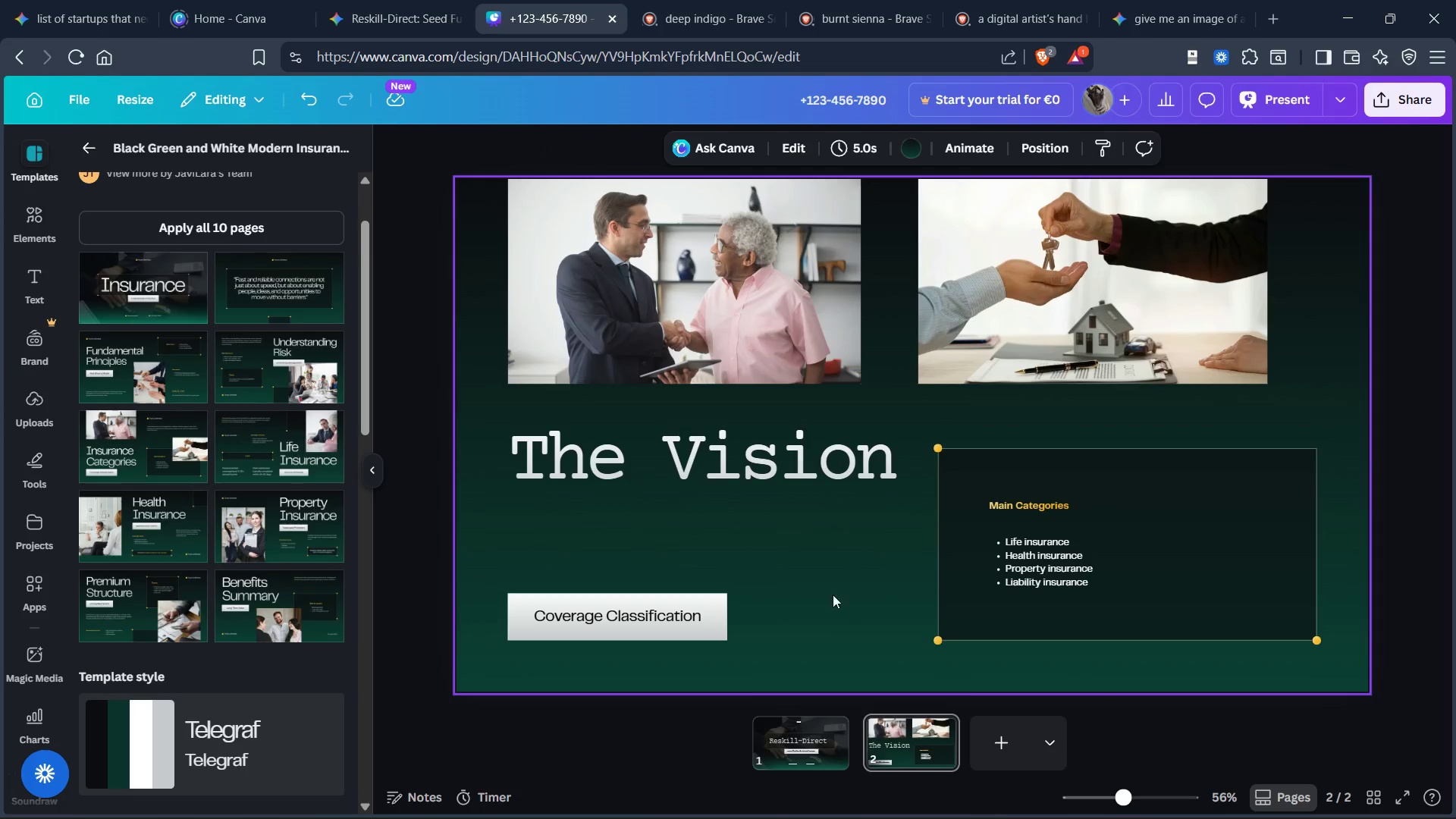 
left_click_drag(start_coordinate=[824, 465], to_coordinate=[814, 475])
 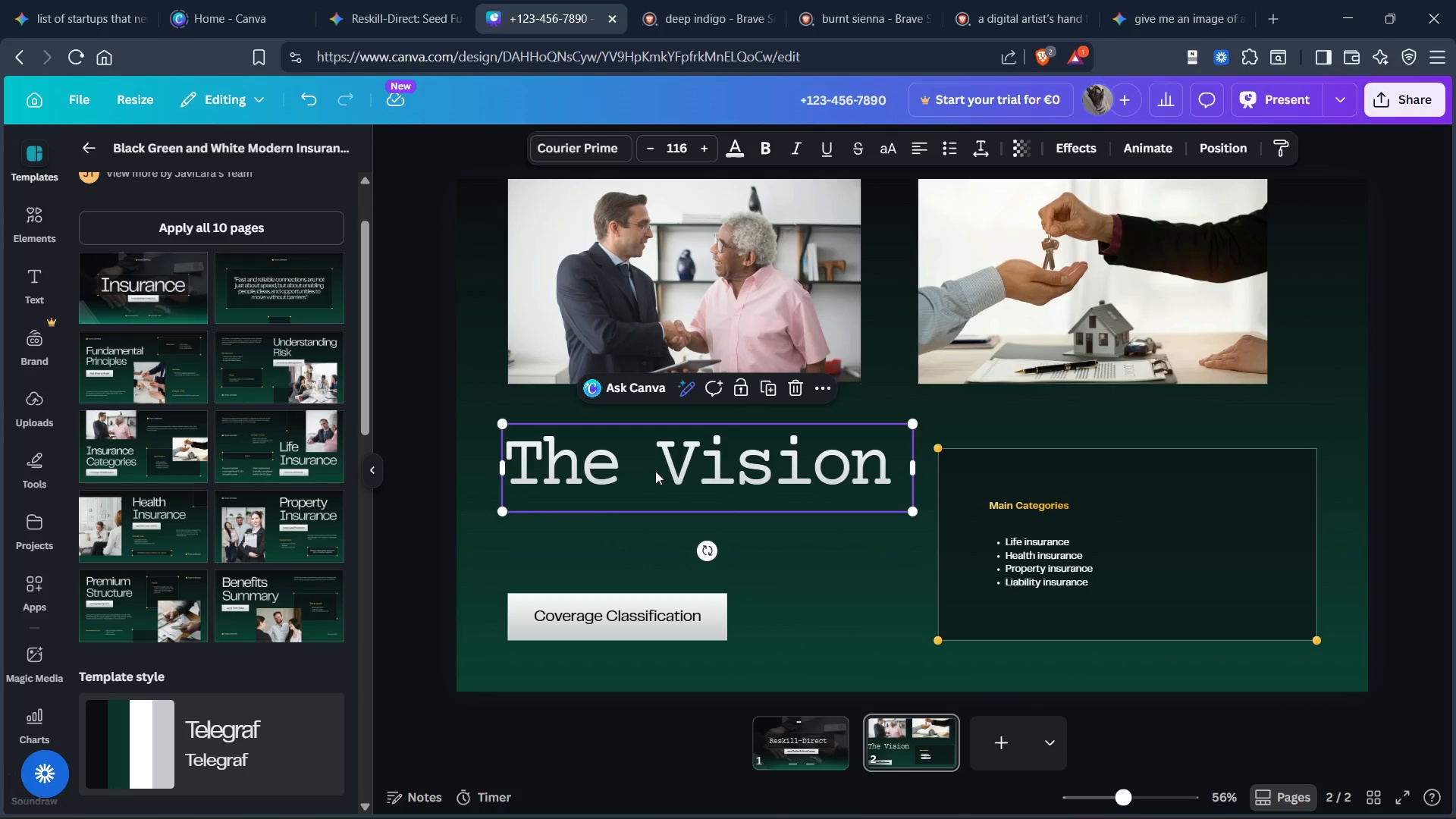 
left_click([654, 467])
 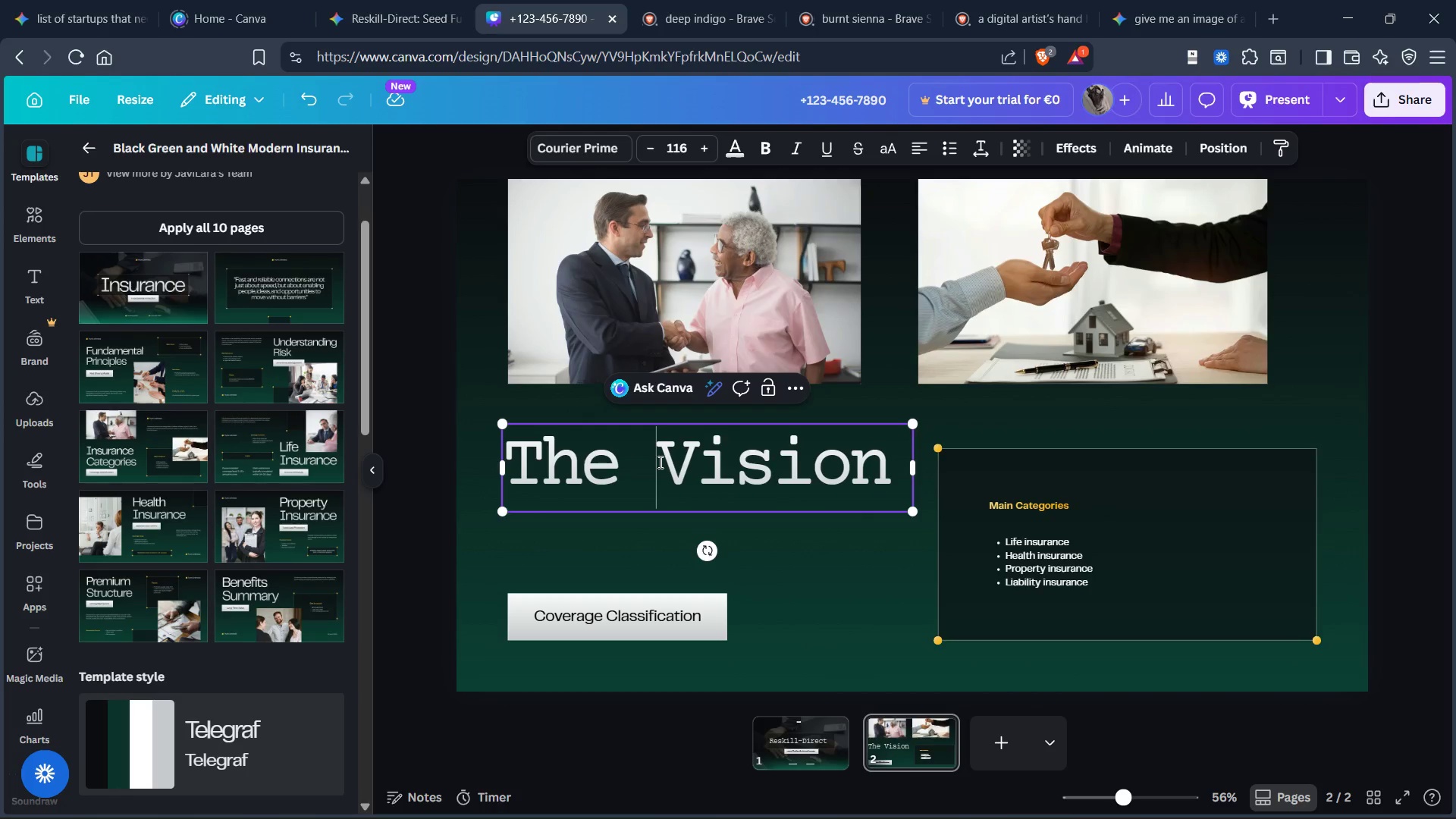 
key(Backspace)
 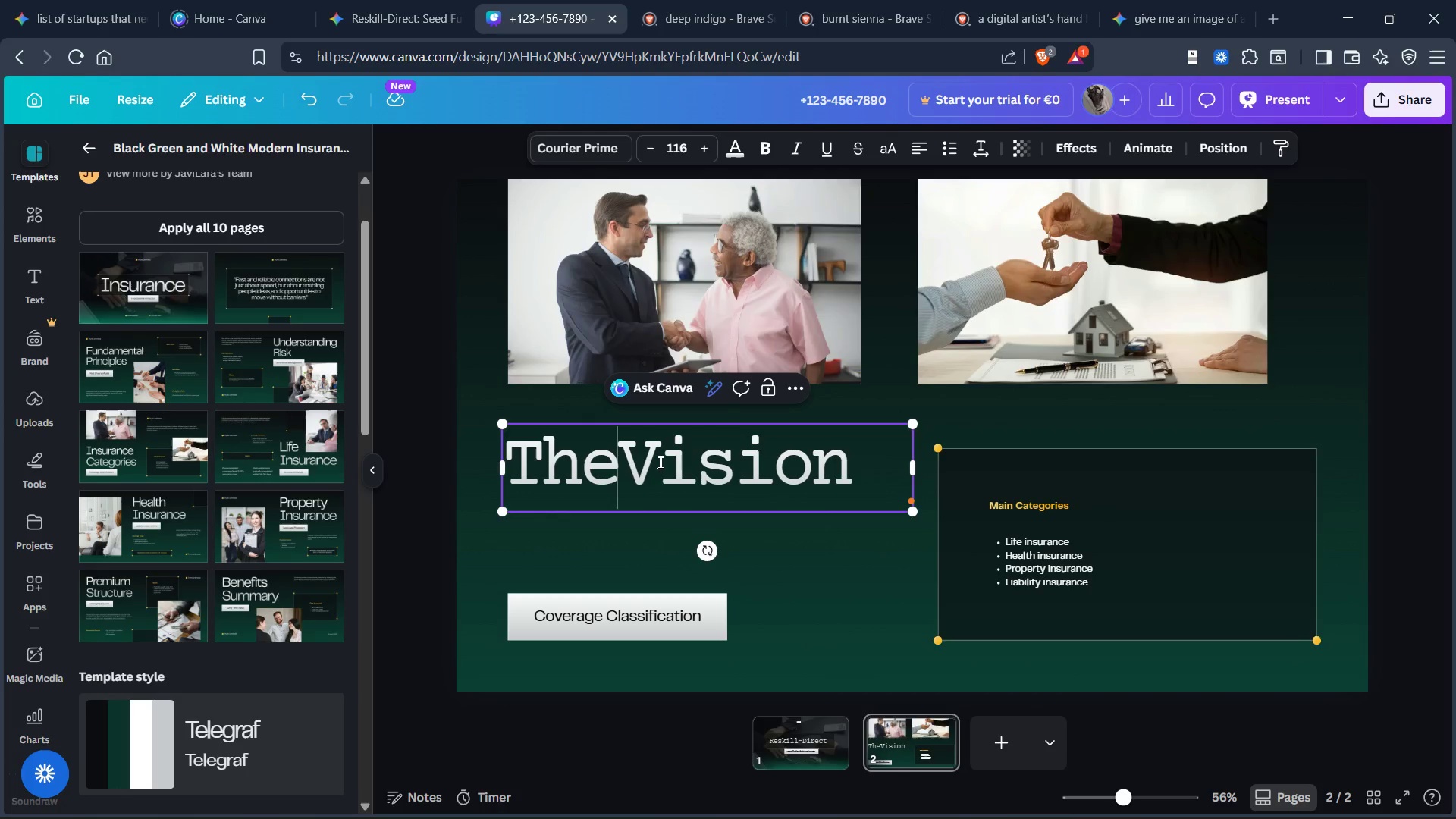 
key(Space)
 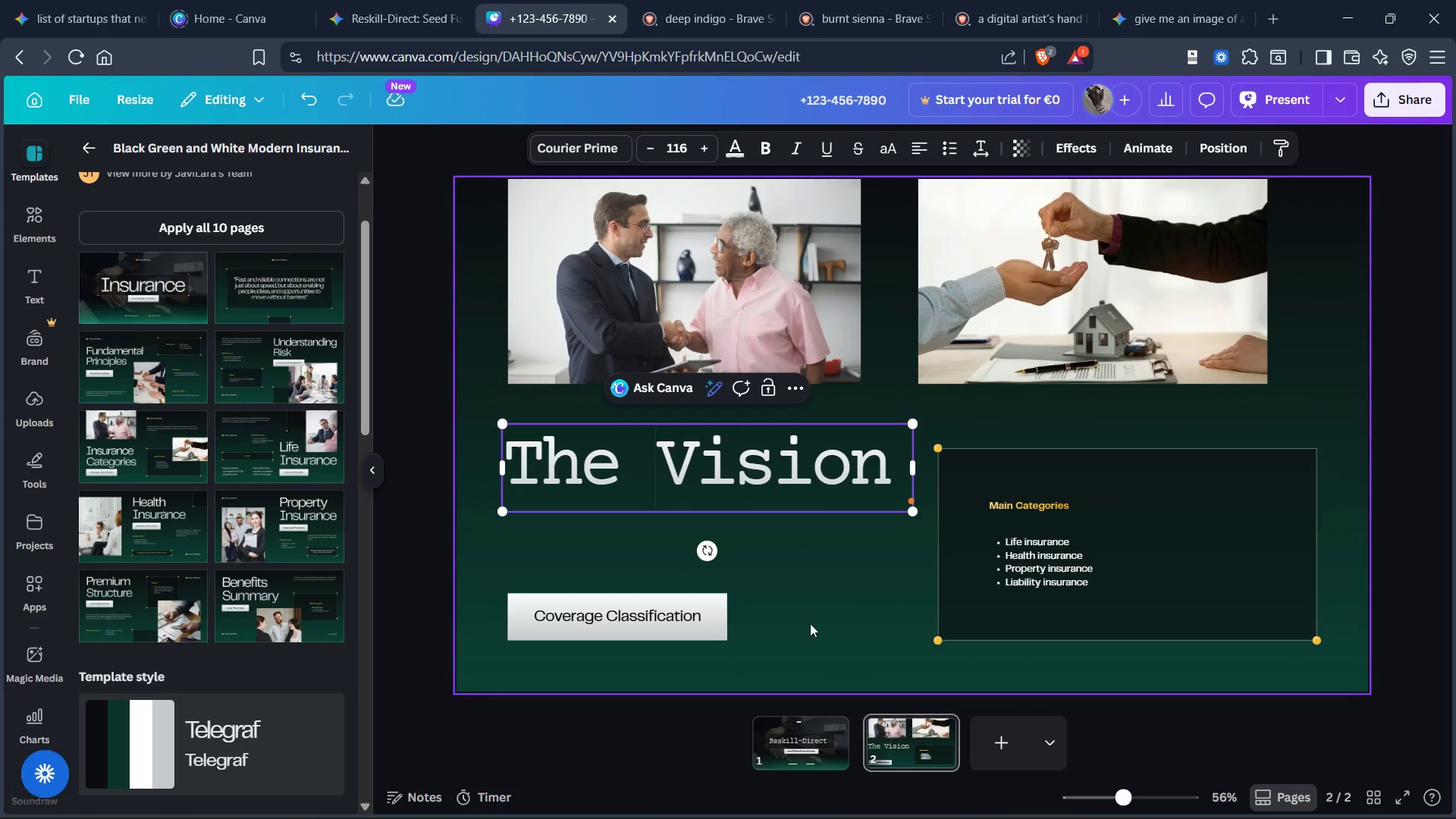 
left_click([817, 630])
 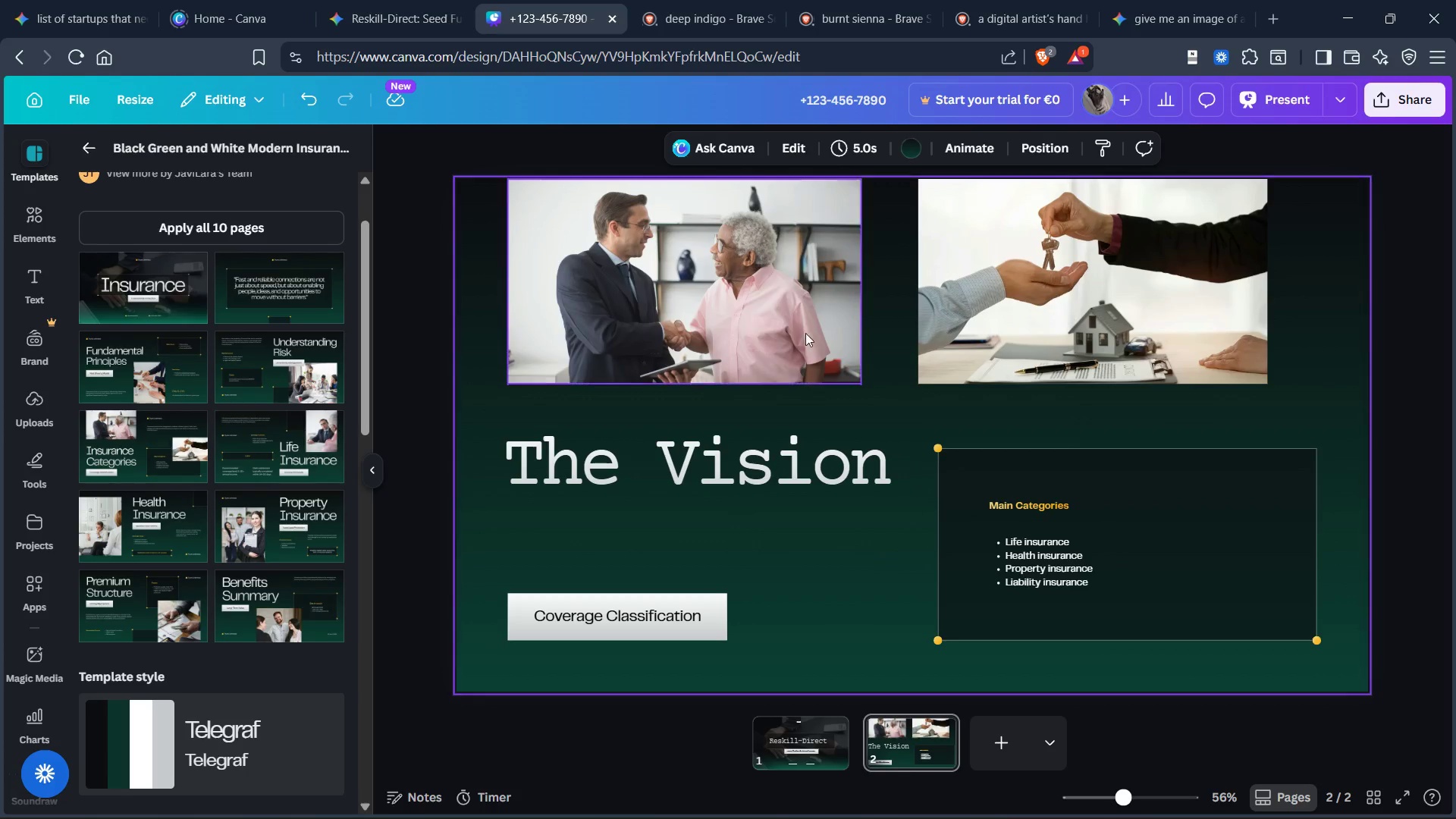 
wait(5.22)
 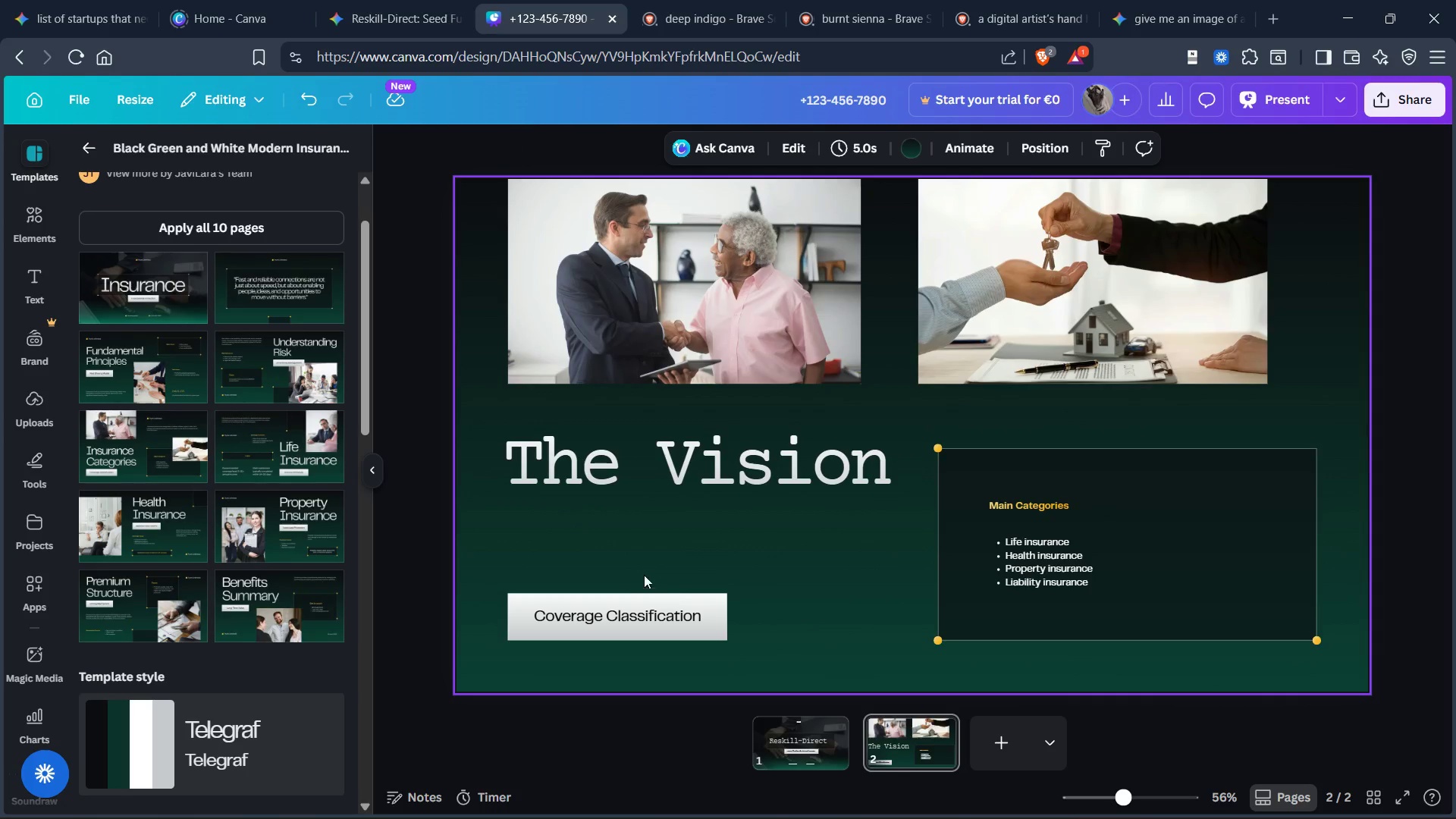 
left_click([368, 8])
 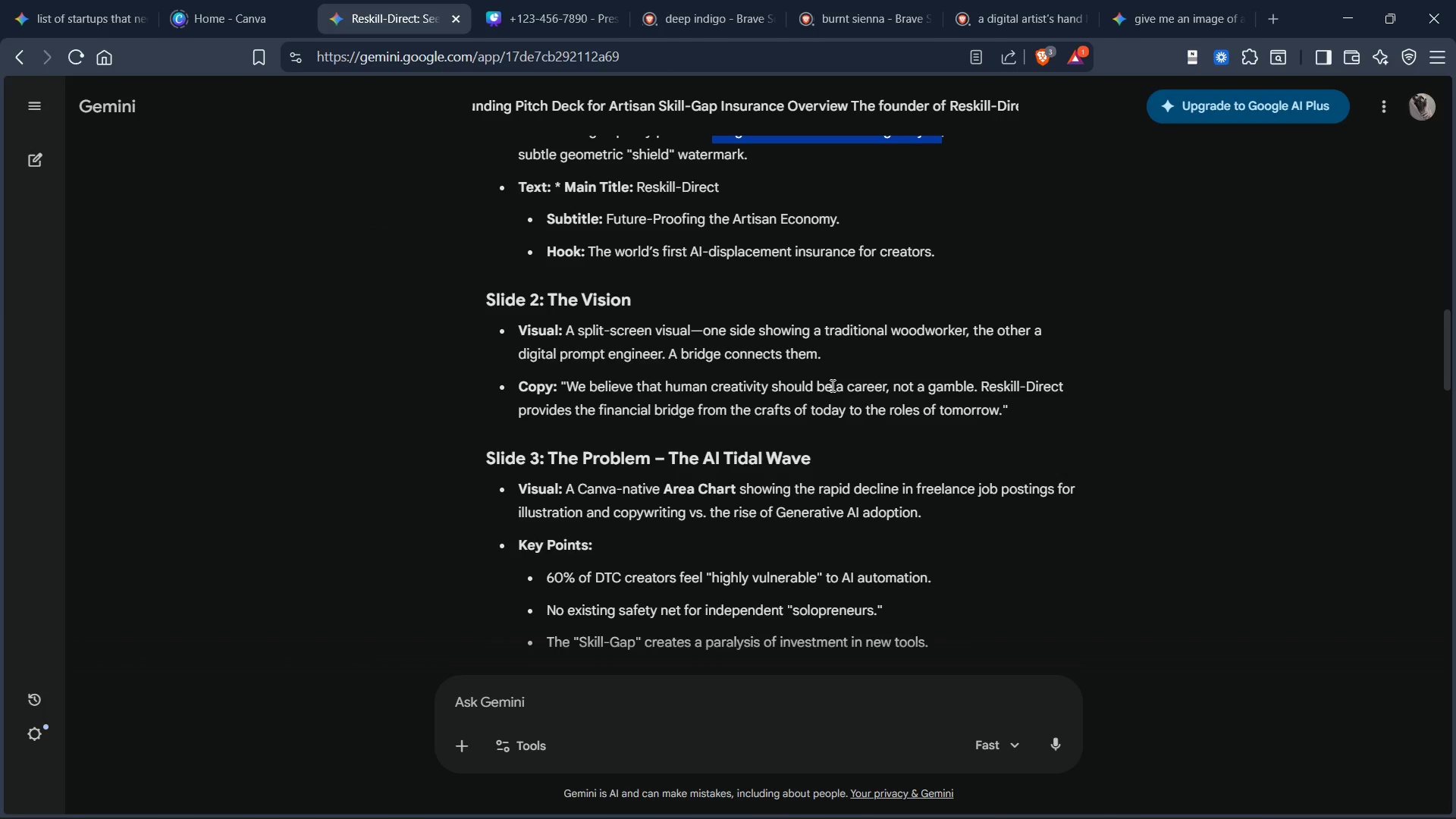 
scroll: coordinate [831, 385], scroll_direction: down, amount: 1.0
 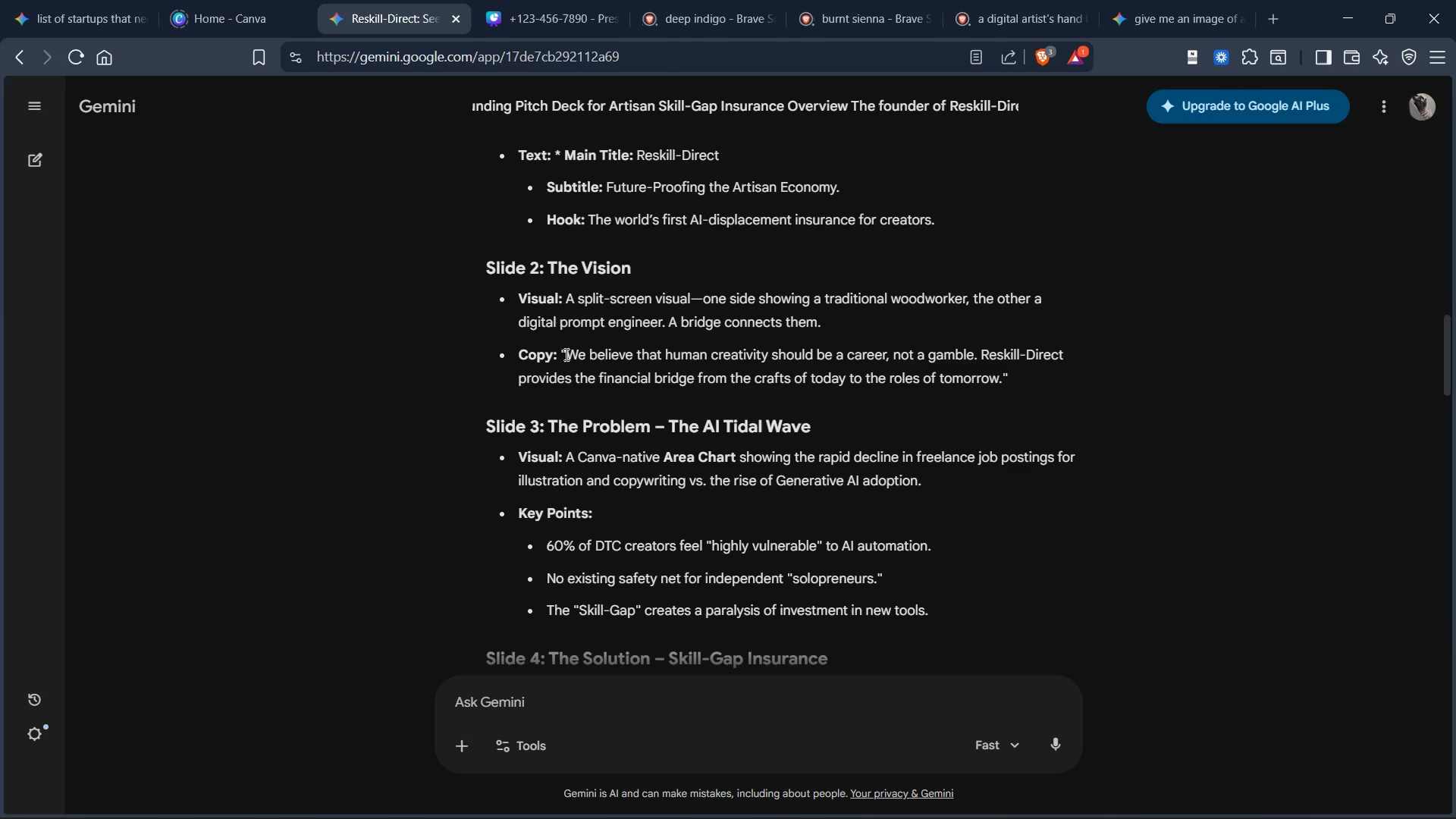 
left_click_drag(start_coordinate=[560, 353], to_coordinate=[1023, 371])
 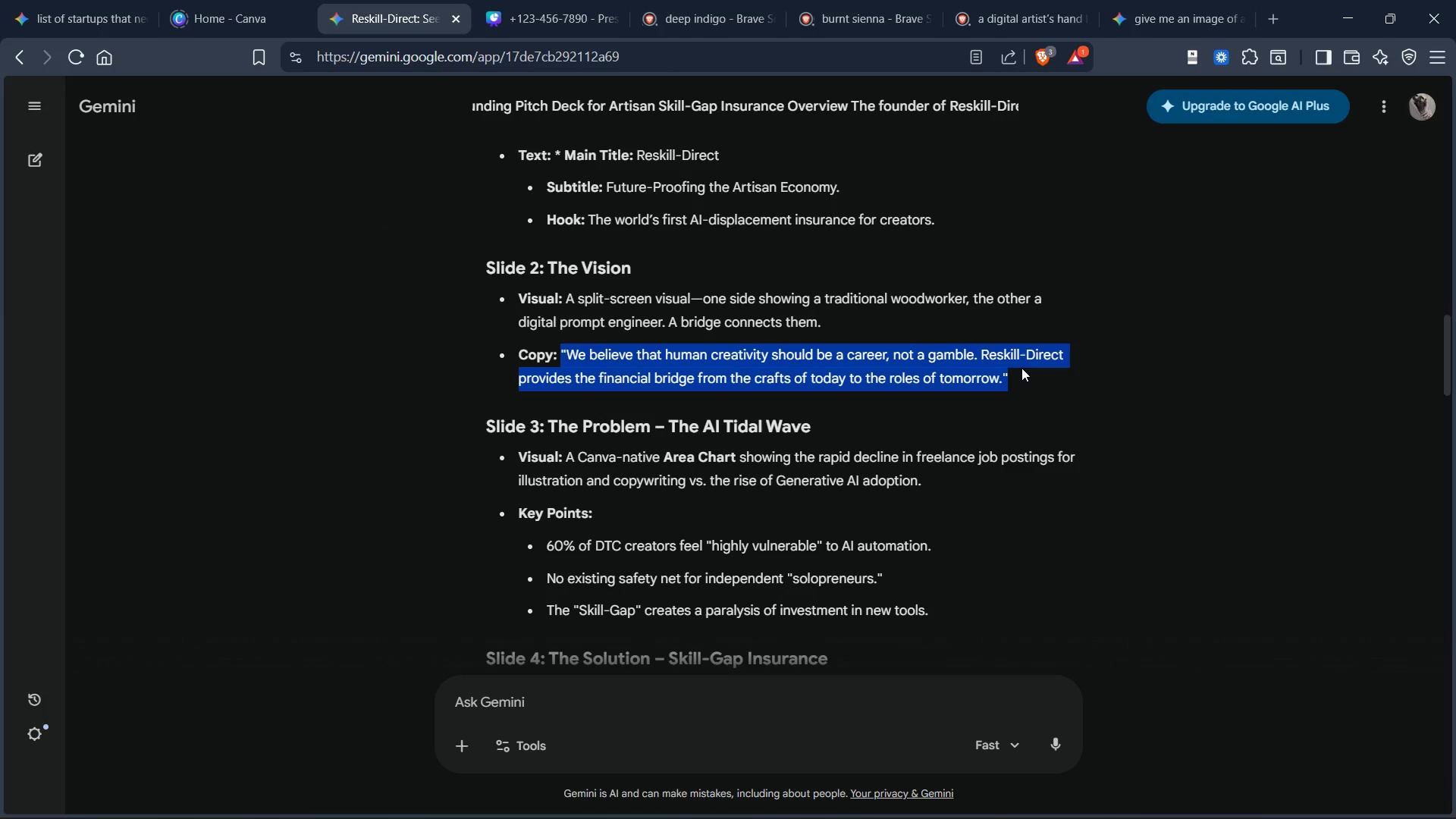 
key(Control+C)
 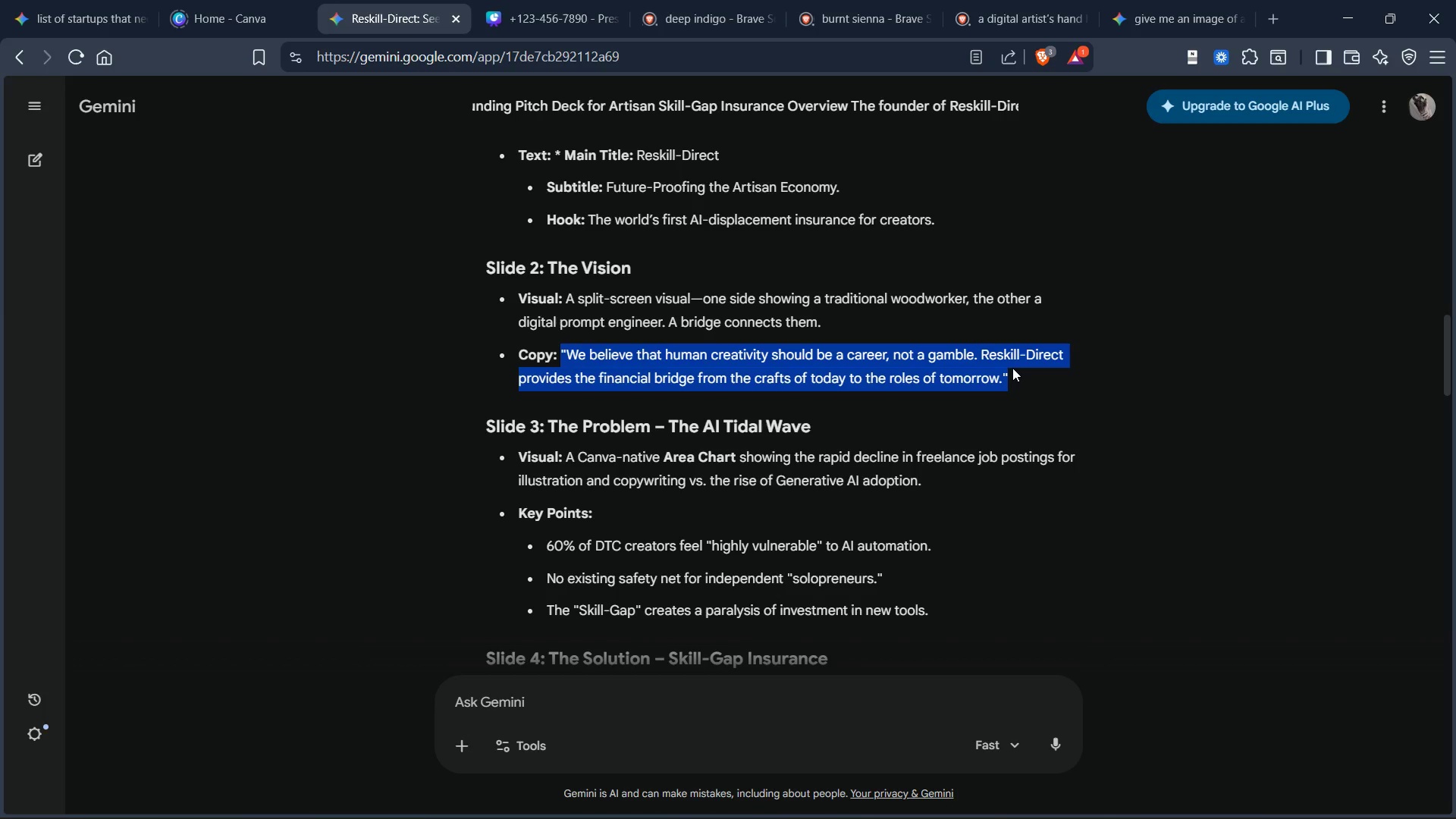 
left_click([1012, 368])
 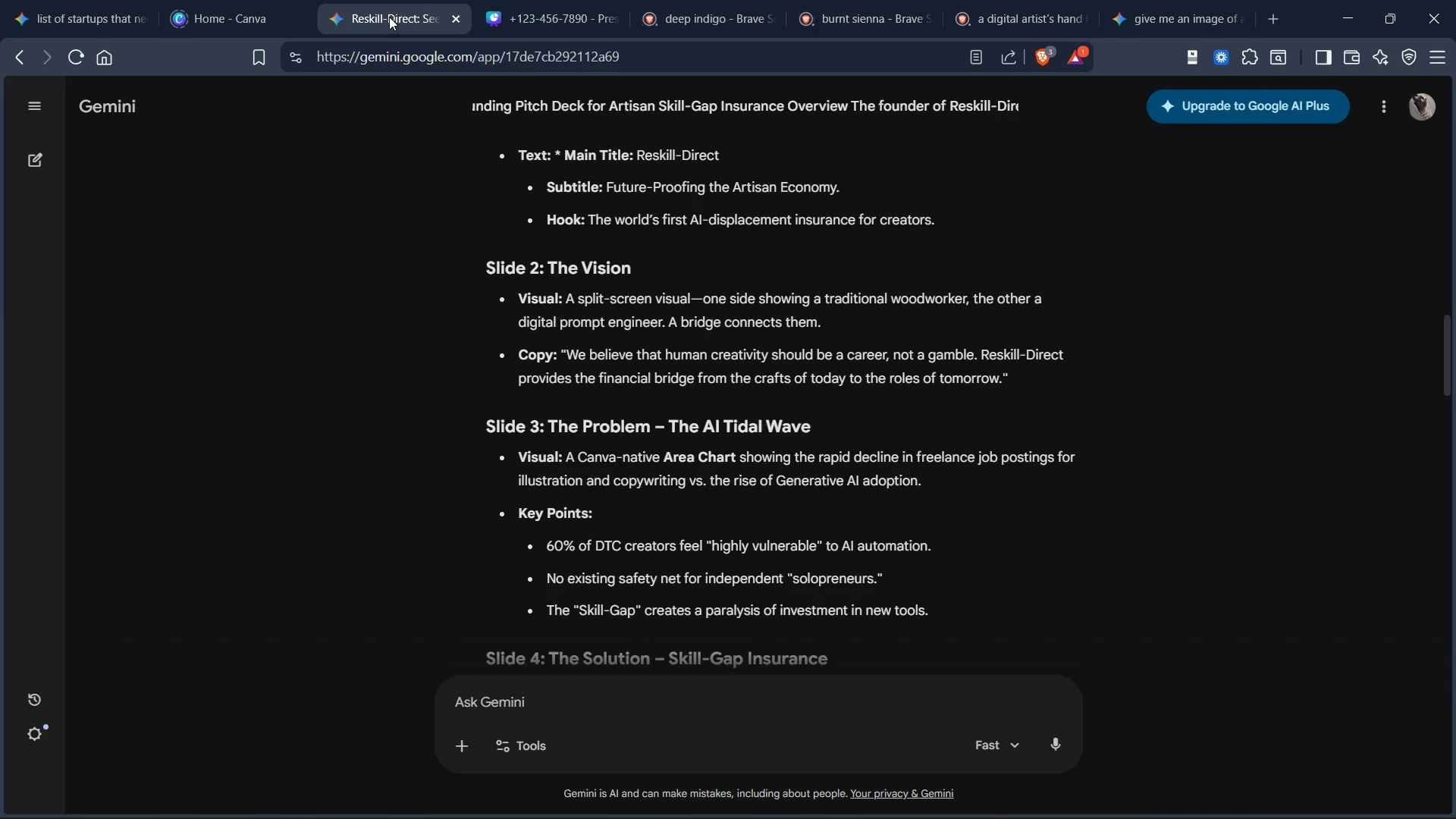 
left_click([546, 17])
 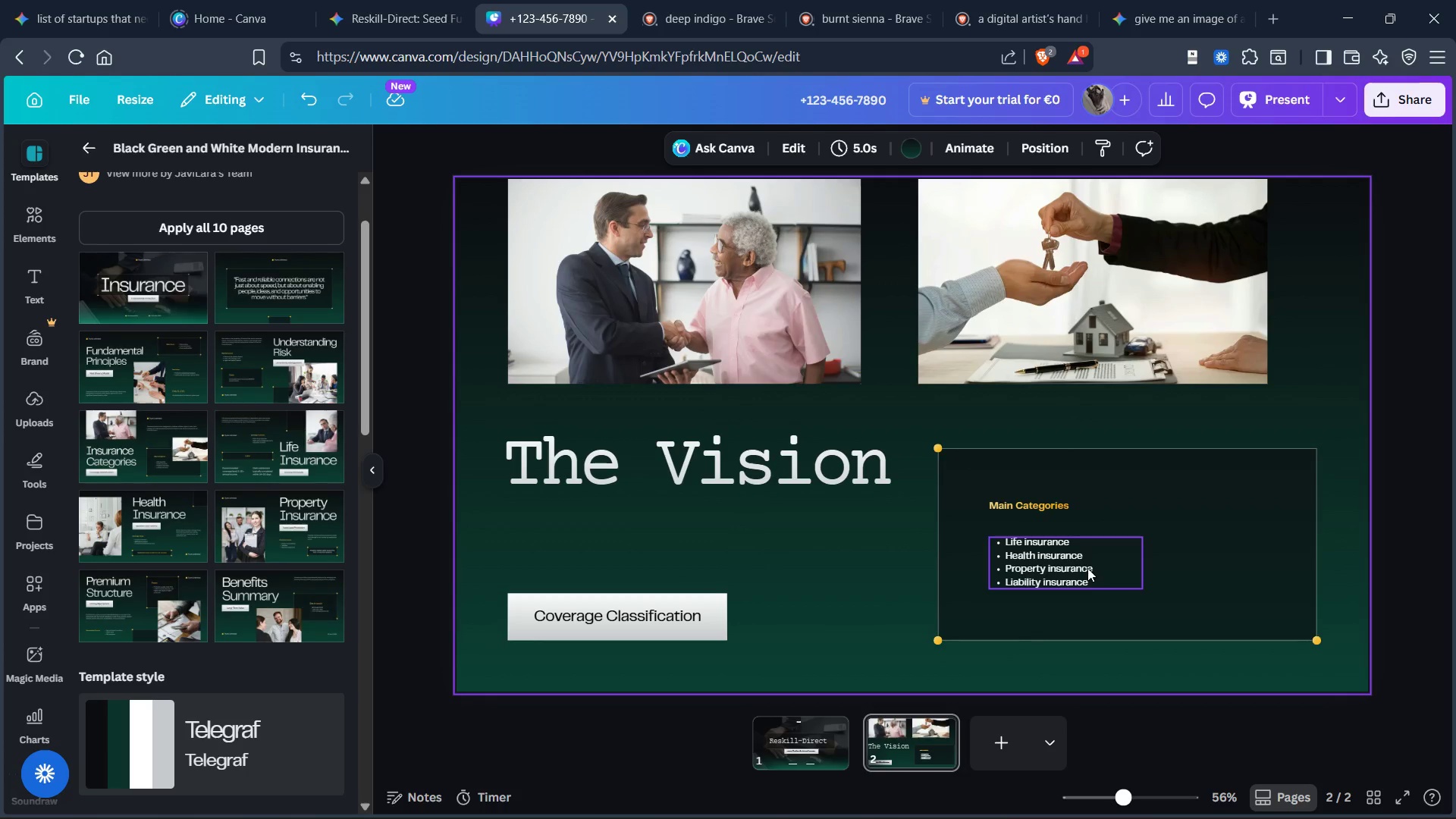 
double_click([1087, 568])
 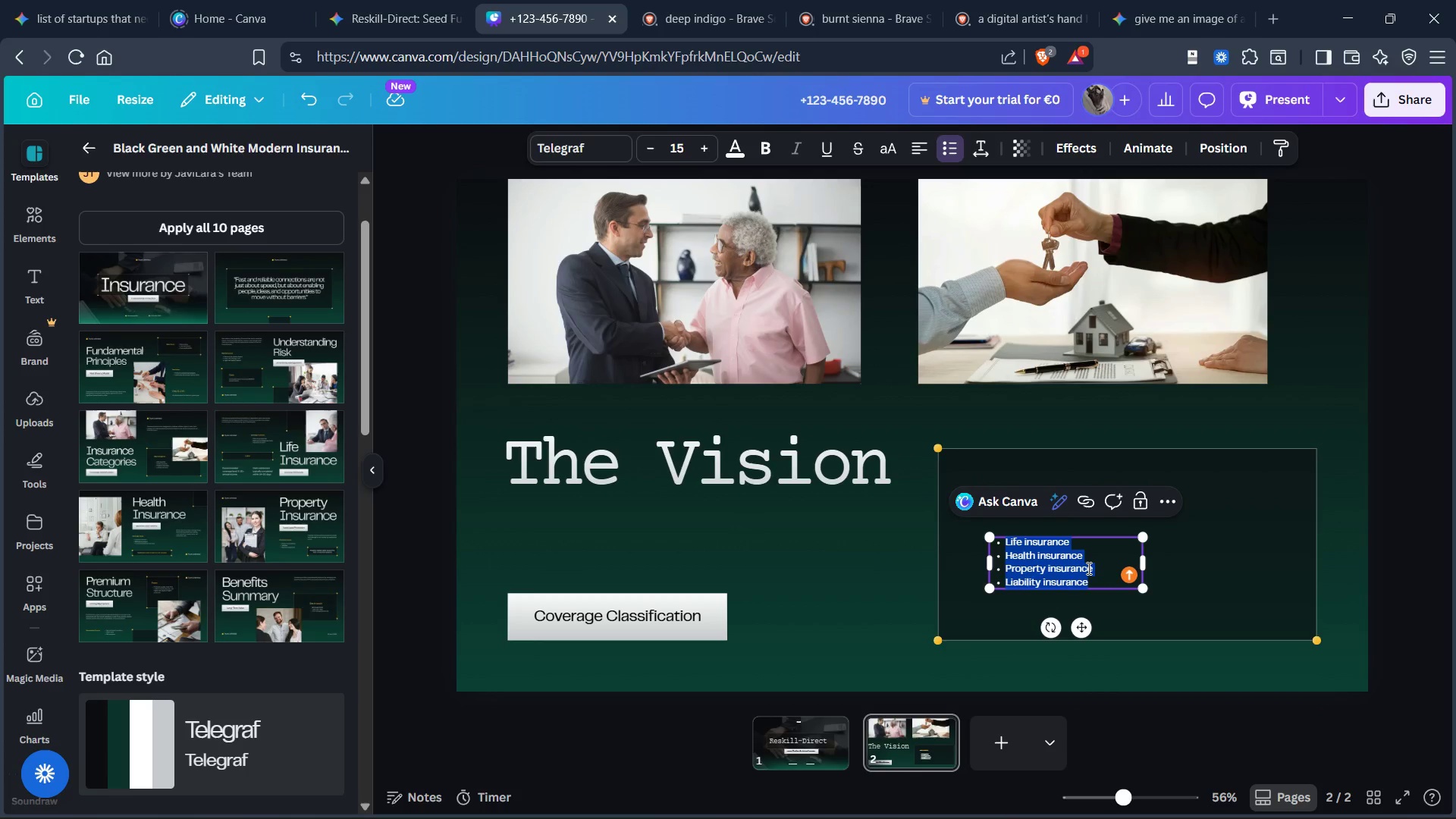 
key(Control+V)
 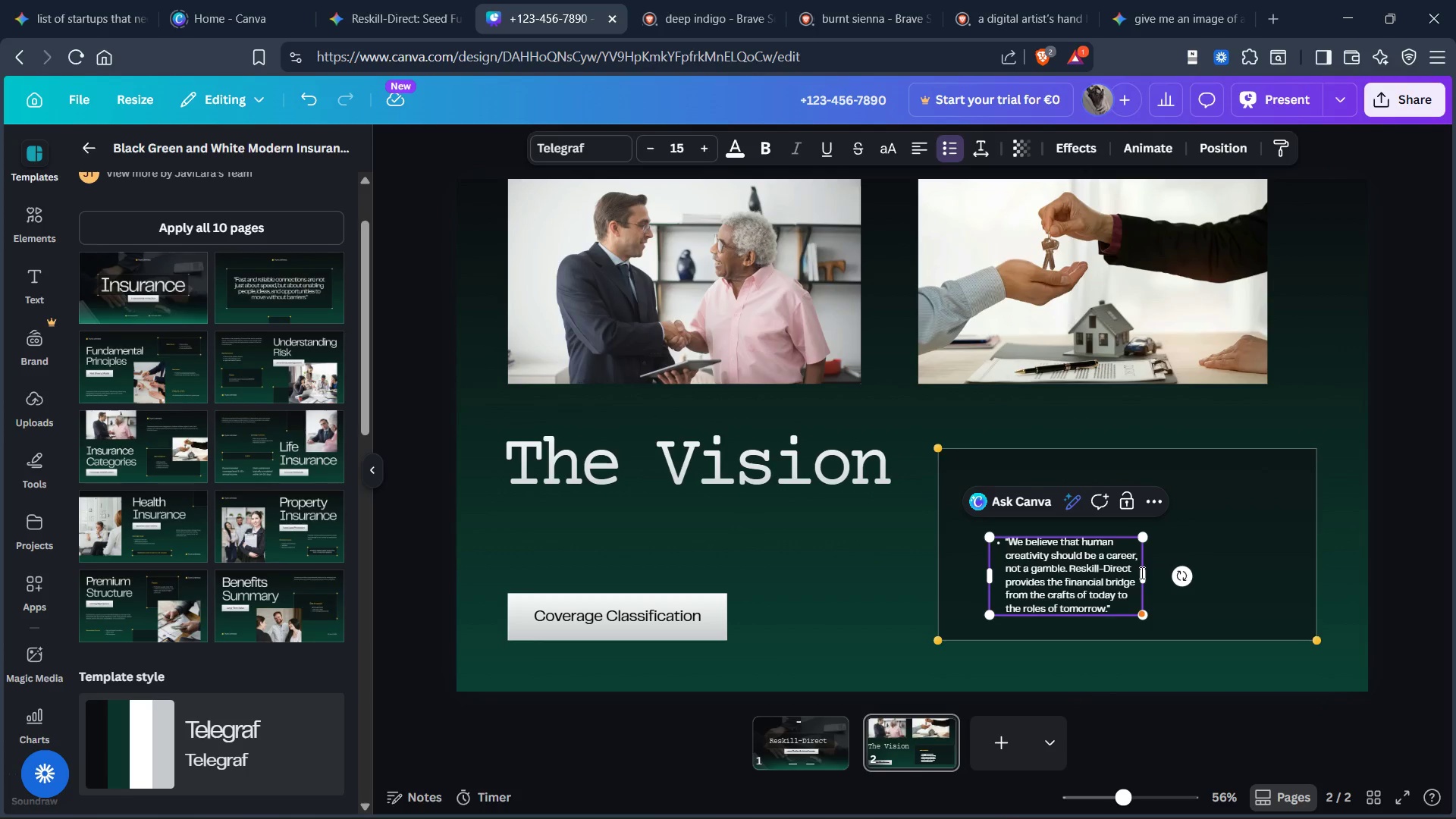 
left_click_drag(start_coordinate=[1144, 576], to_coordinate=[1285, 586])
 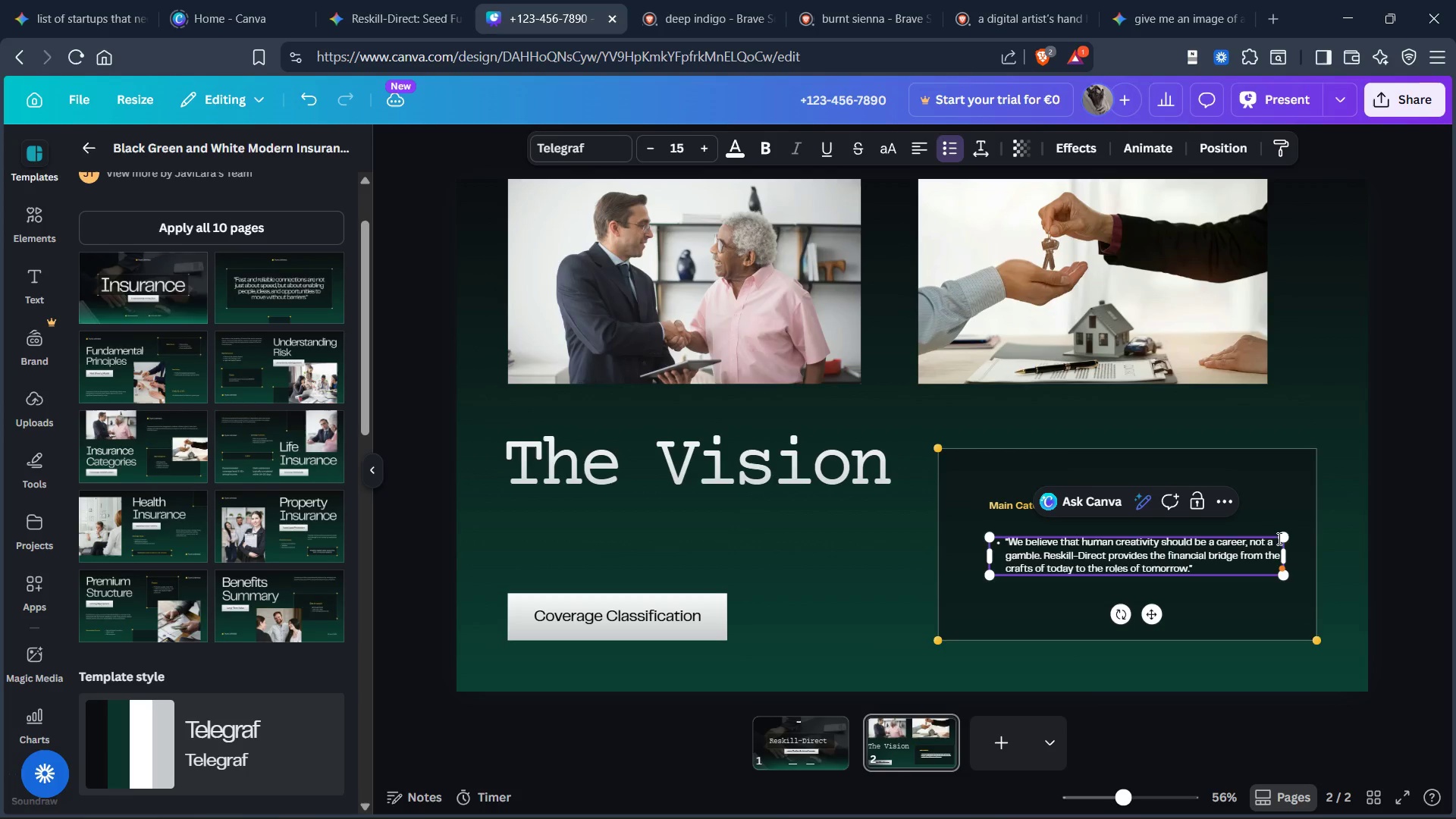 
left_click_drag(start_coordinate=[1284, 538], to_coordinate=[1306, 516])
 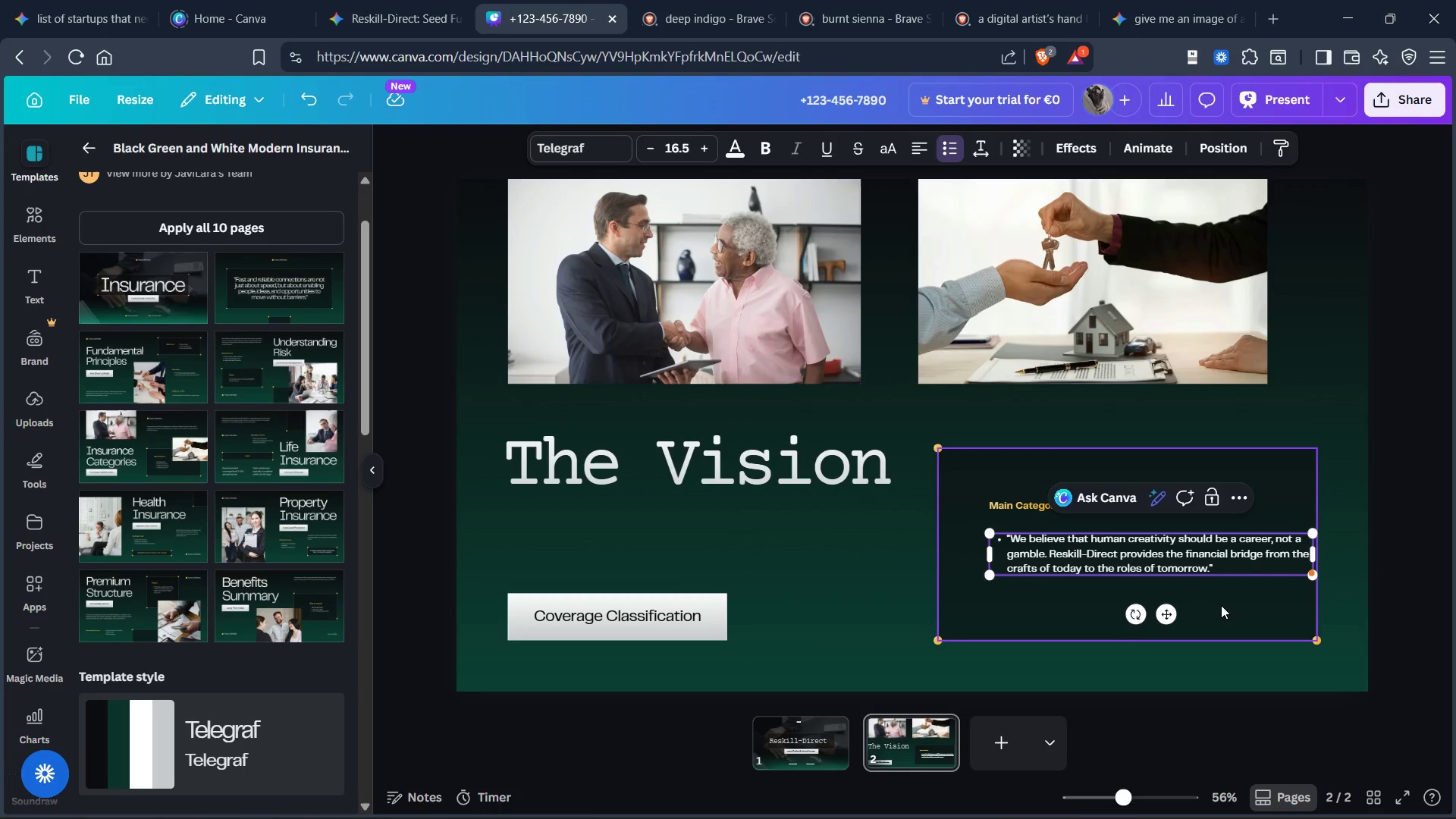 
left_click([1225, 610])
 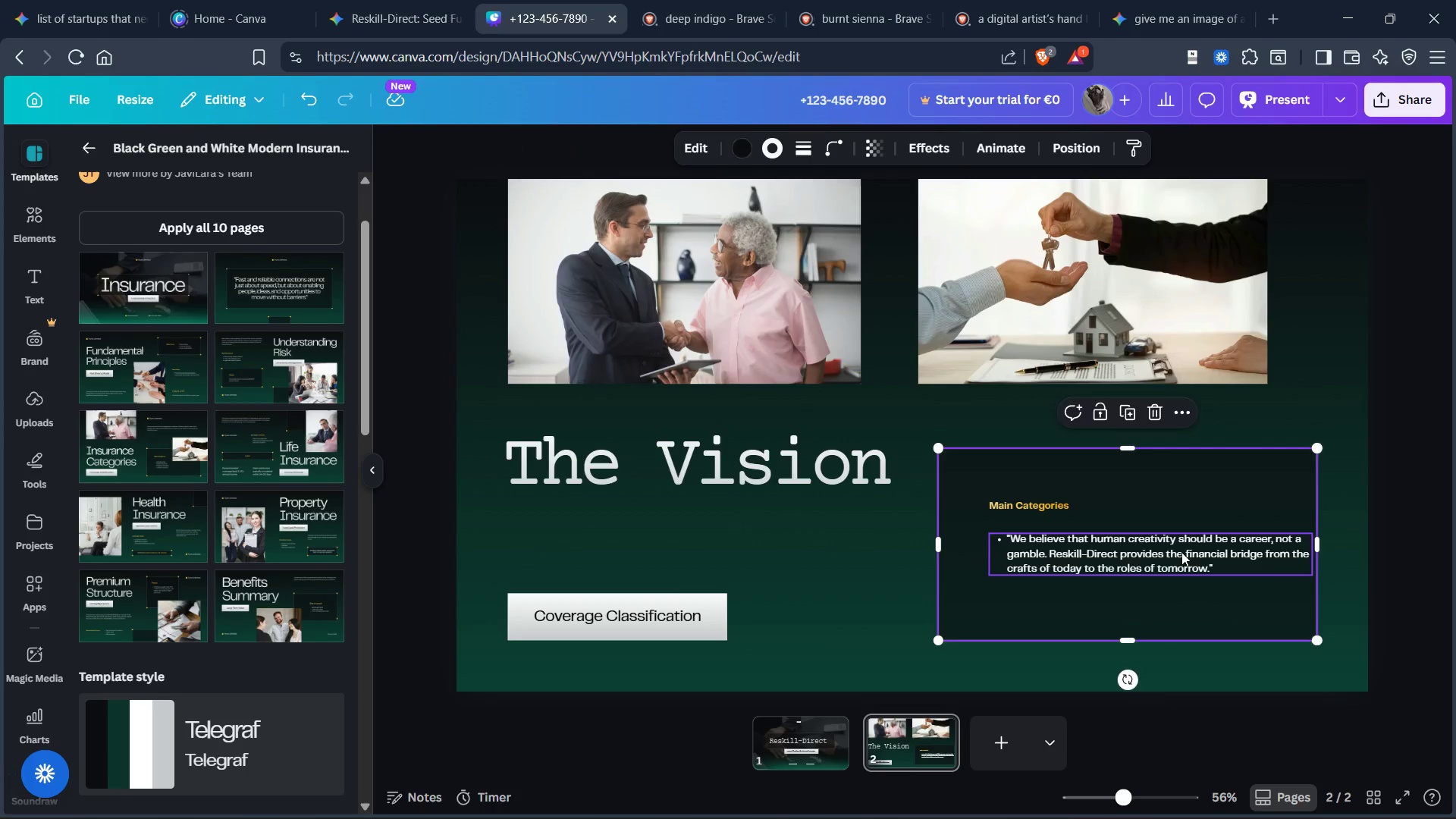 
left_click_drag(start_coordinate=[1181, 552], to_coordinate=[1172, 545])
 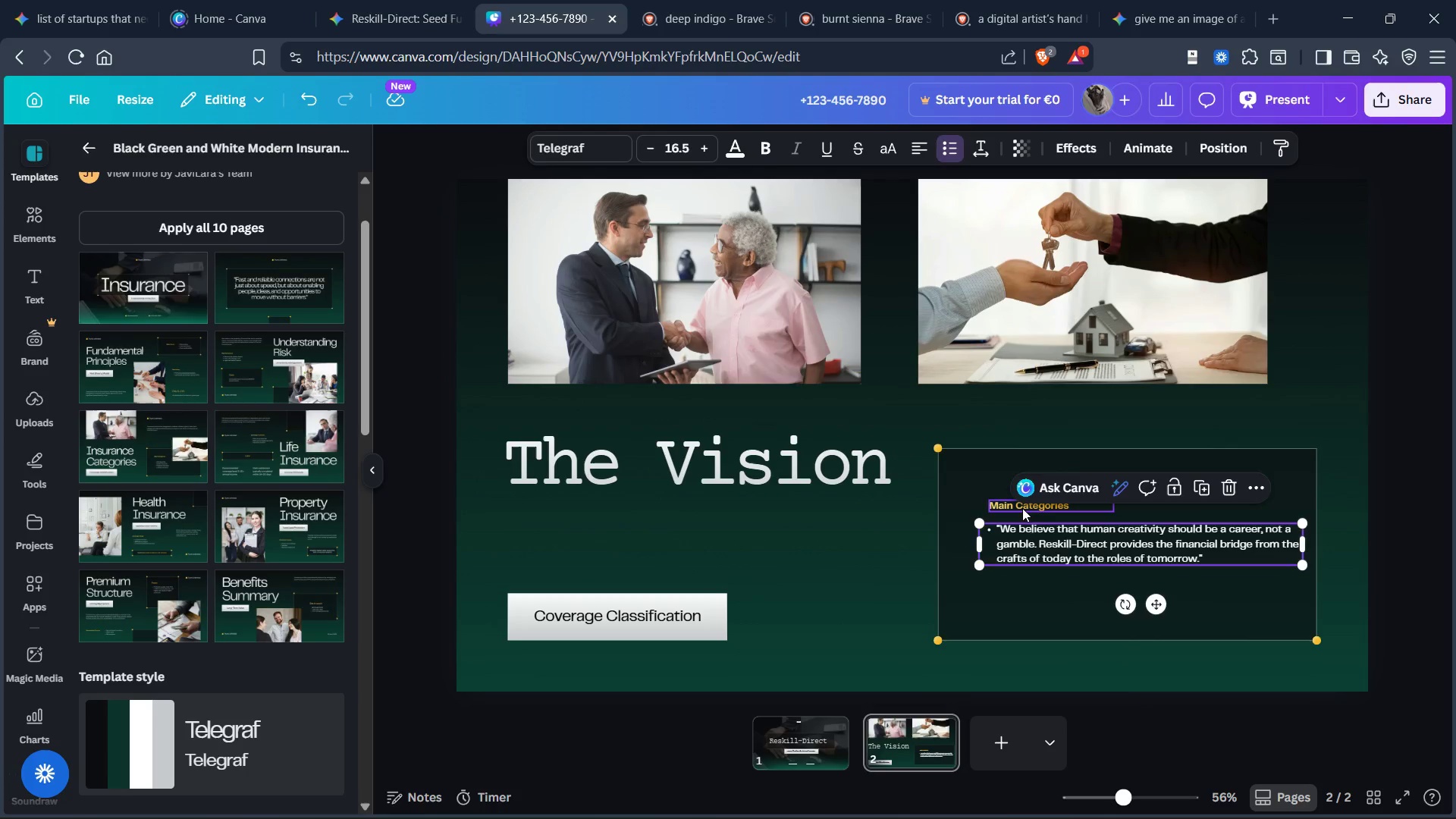 
left_click([1022, 508])
 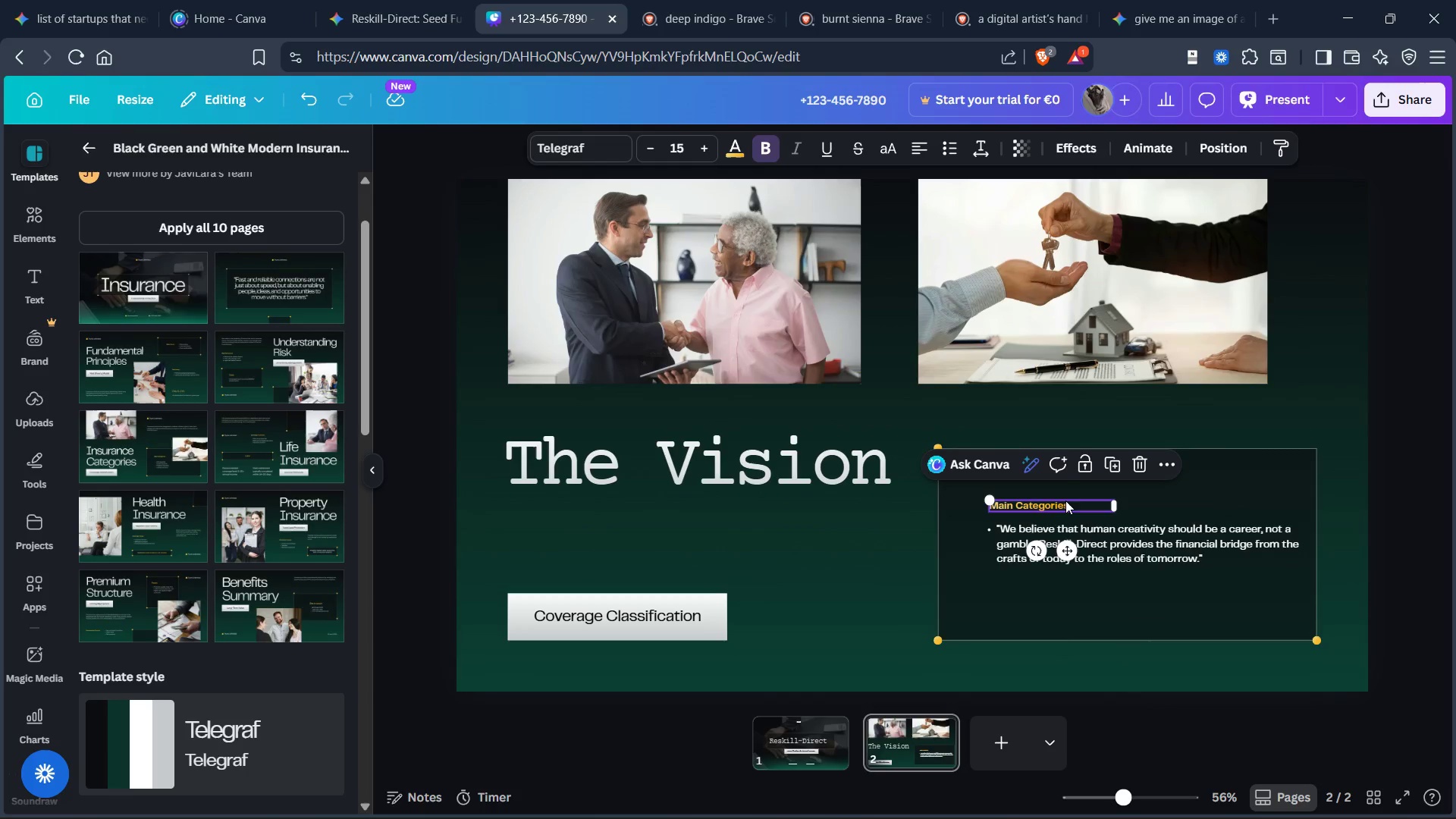 
left_click([1075, 506])
 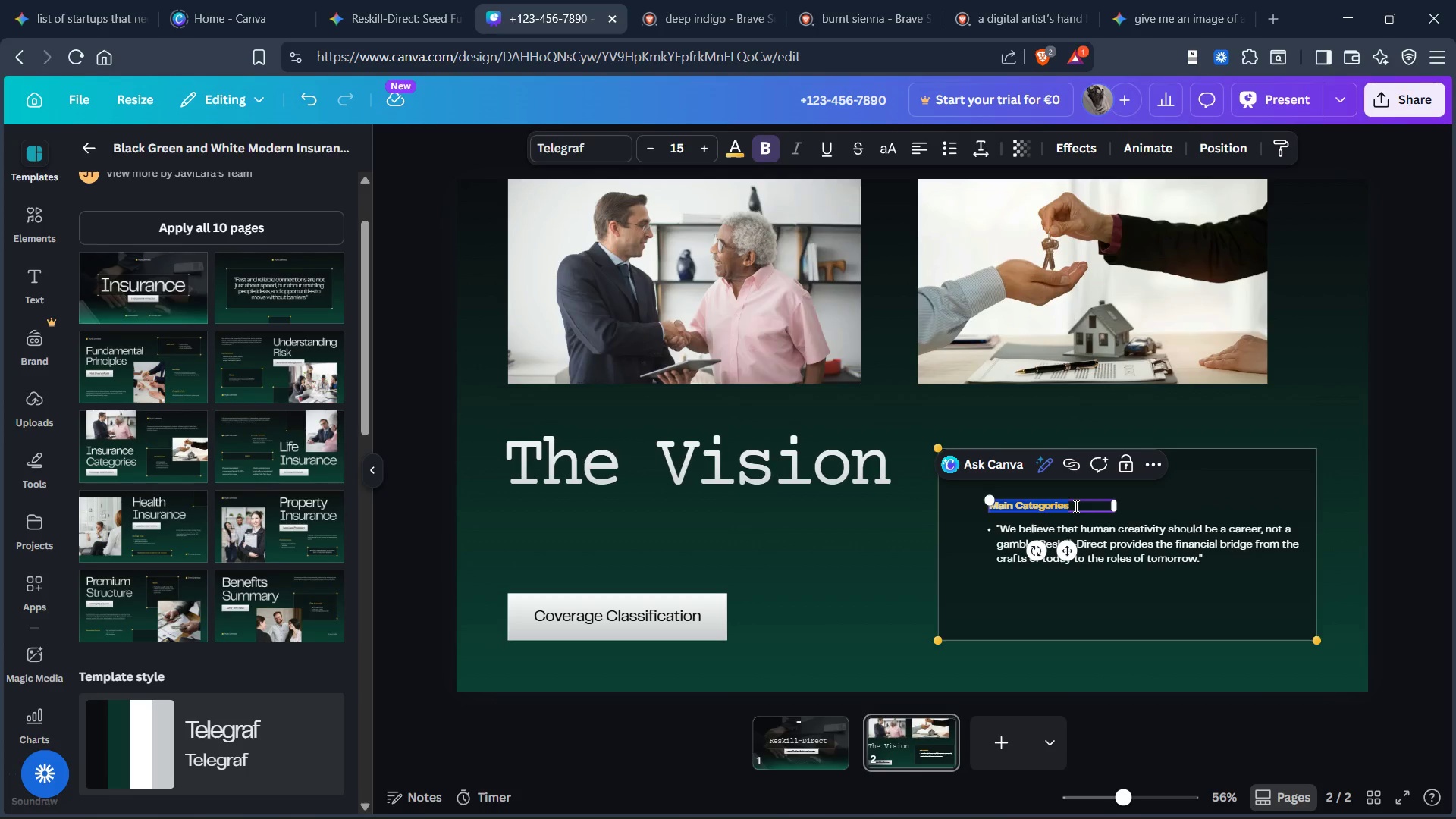 
left_click([1075, 506])
 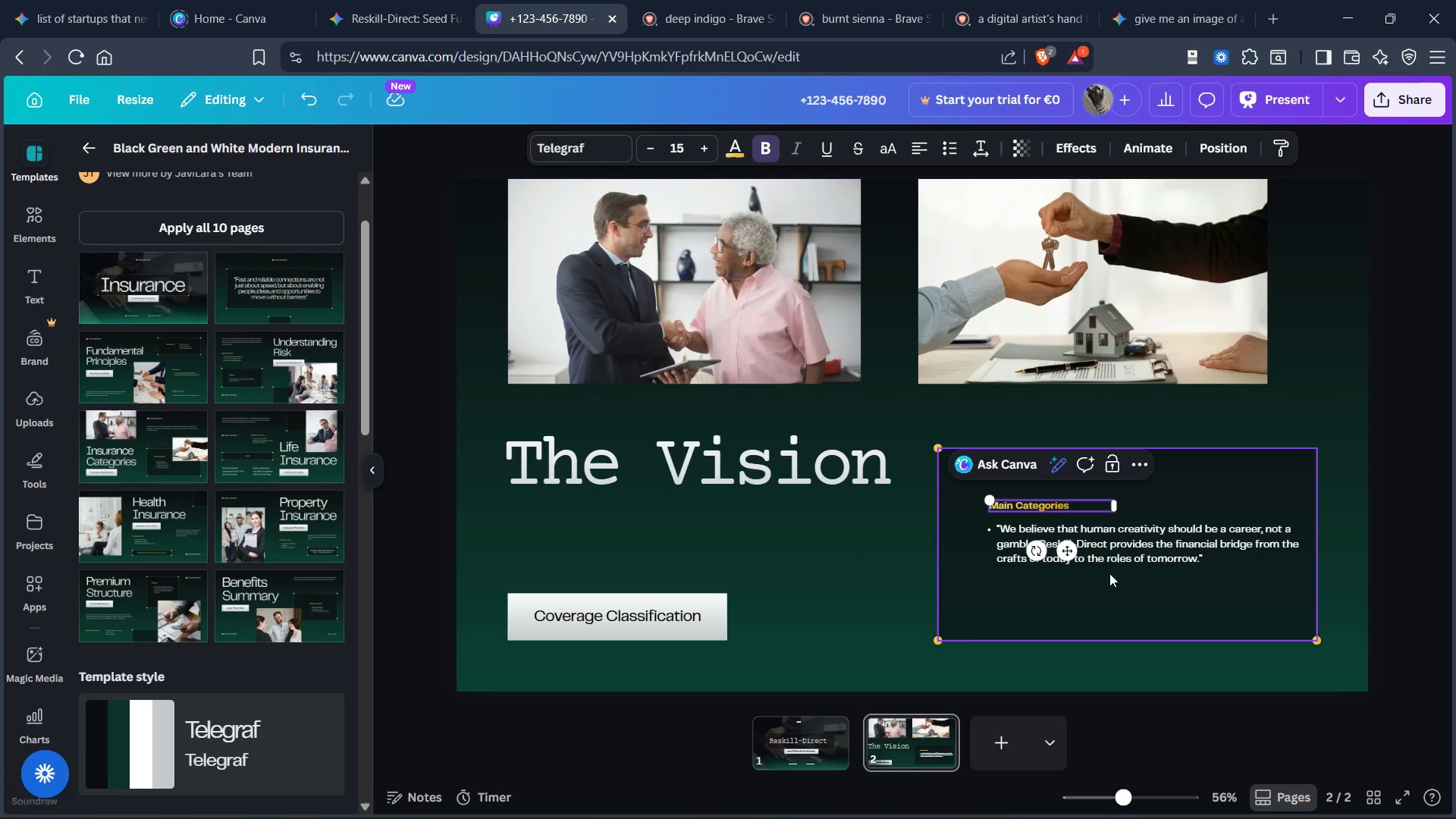 
key(Control+X)
 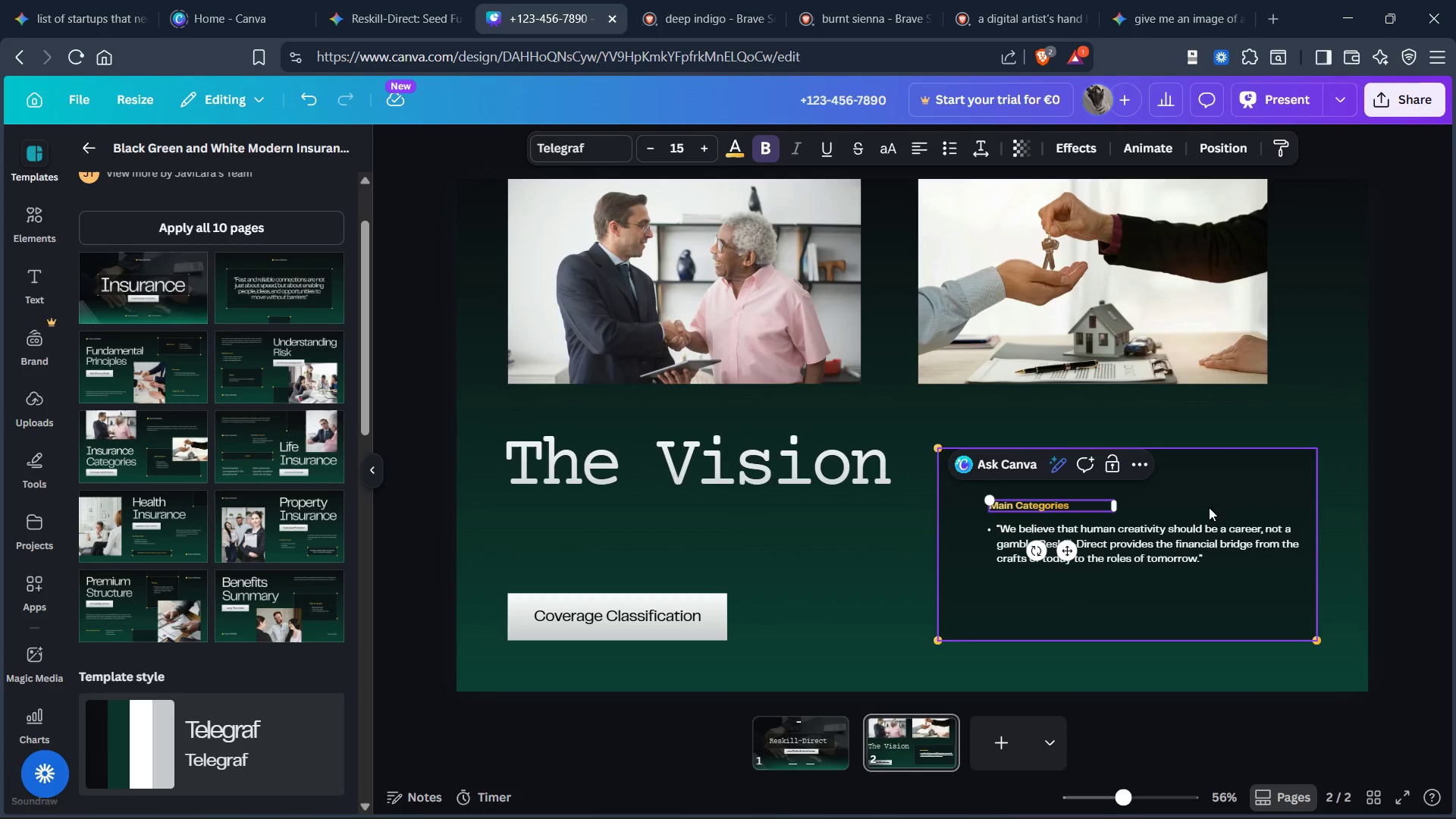 
left_click([1211, 498])
 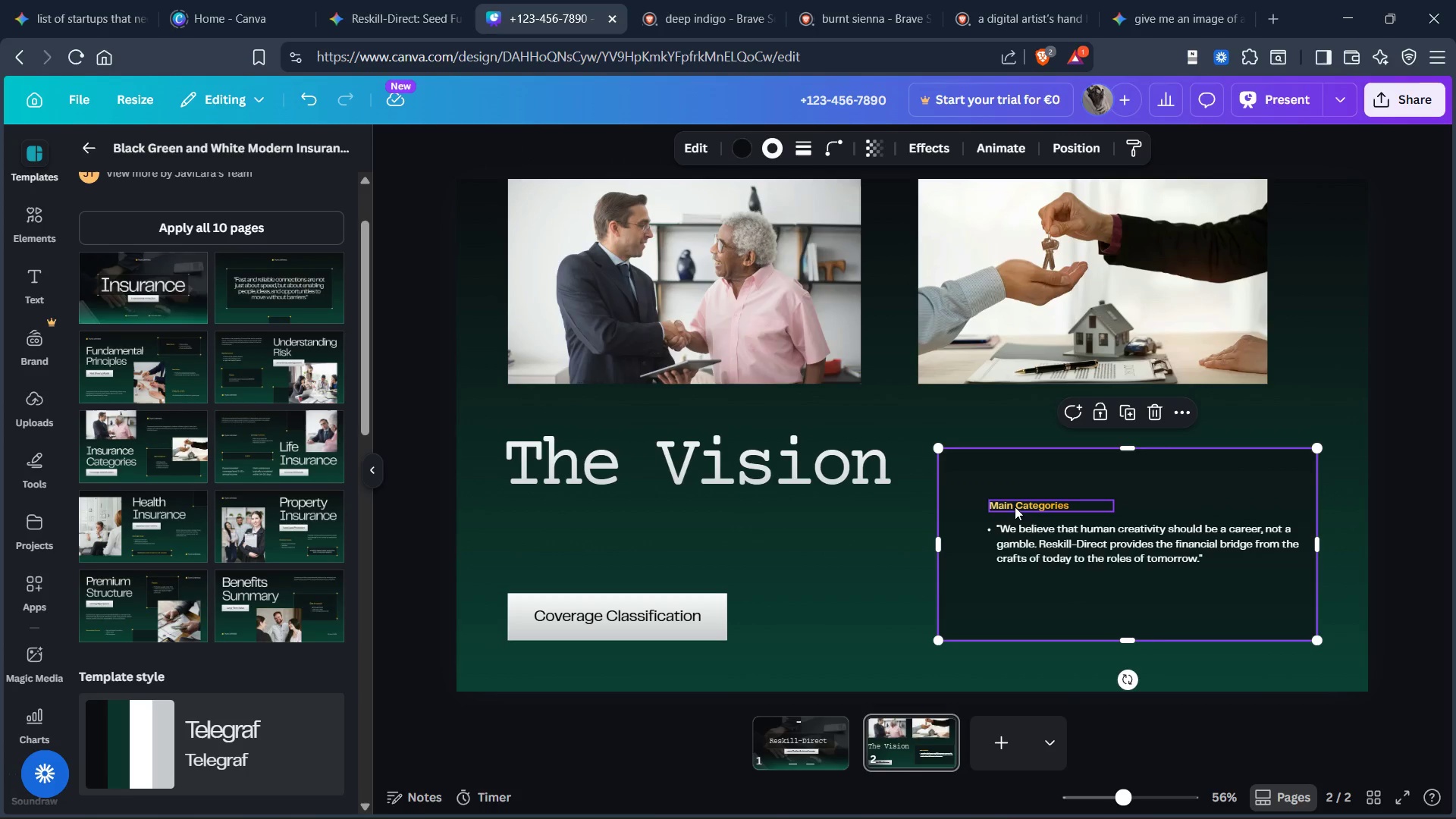 
left_click([1014, 506])
 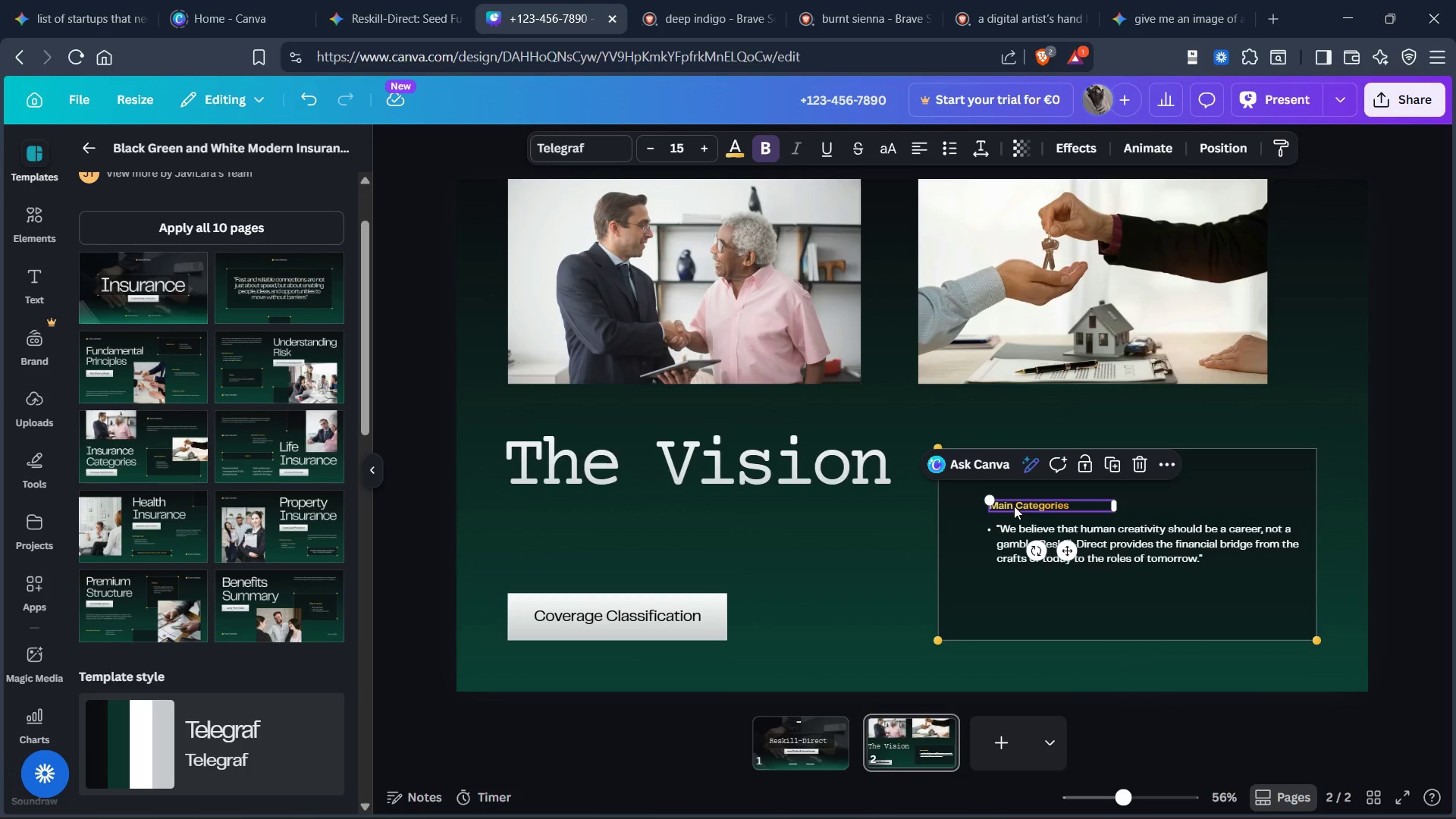 
key(Control+X)
 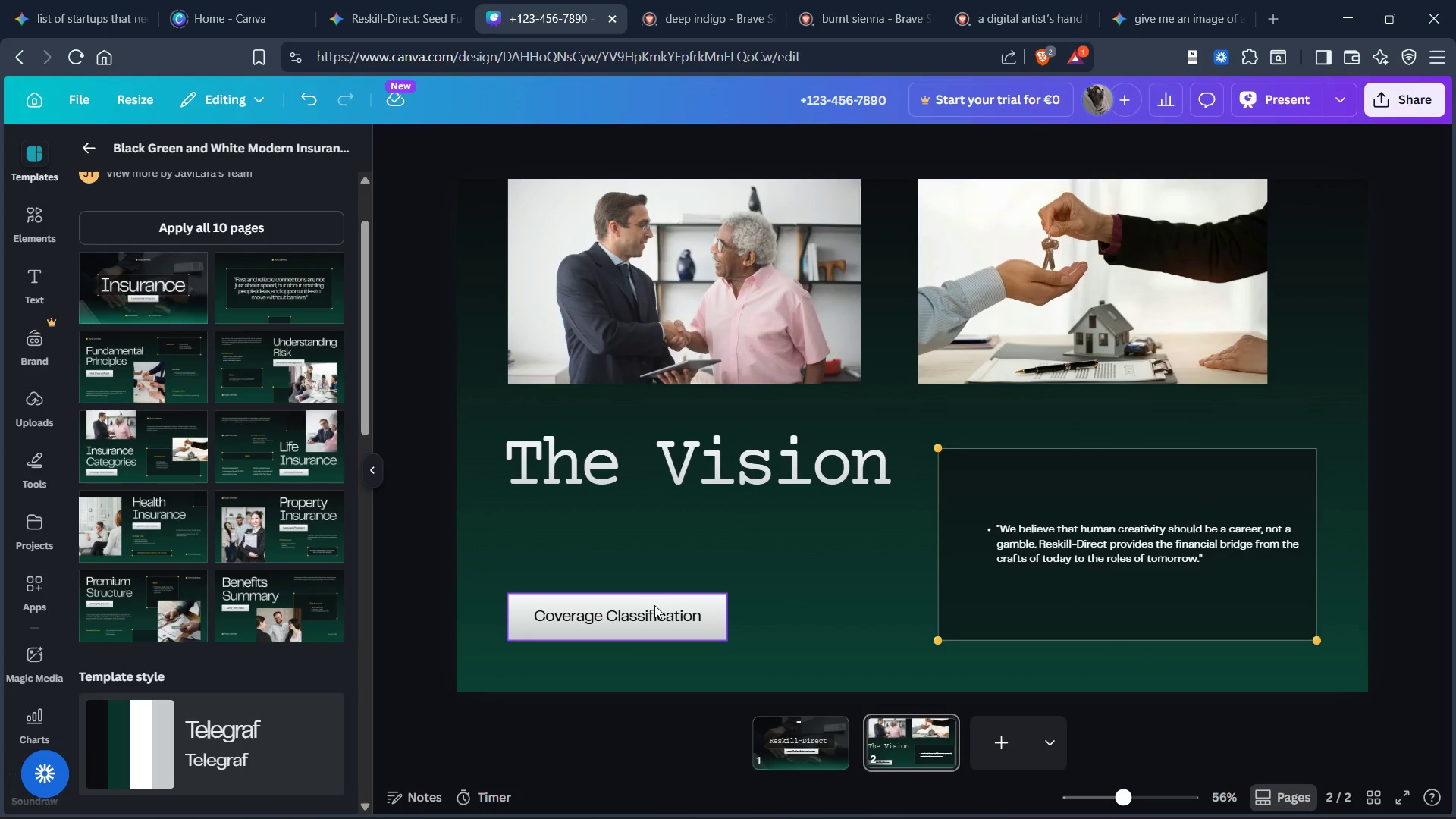 
left_click([654, 605])
 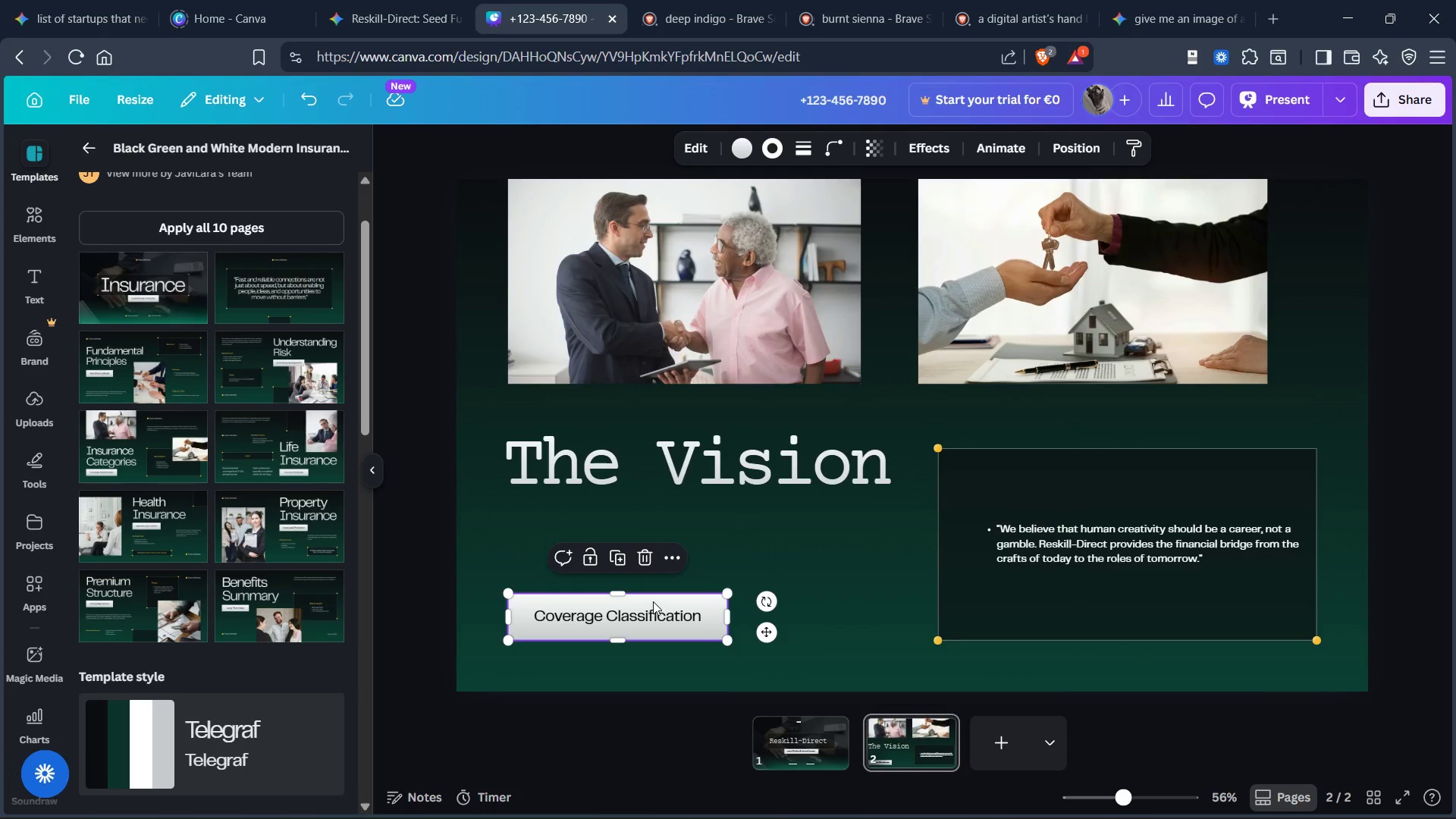 
key(Control+X)
 